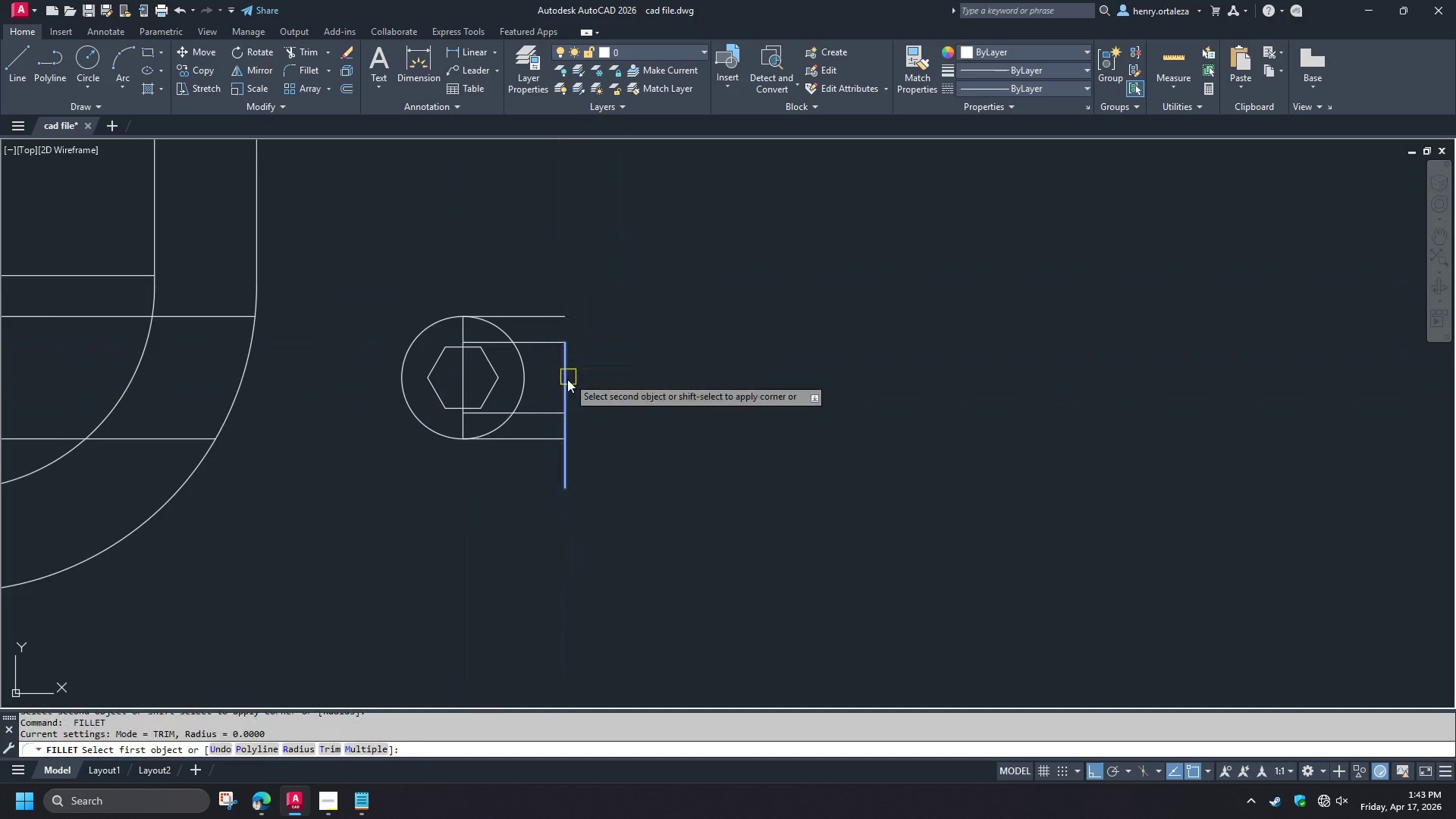 
left_click_drag(start_coordinate=[568, 377], to_coordinate=[566, 382])
 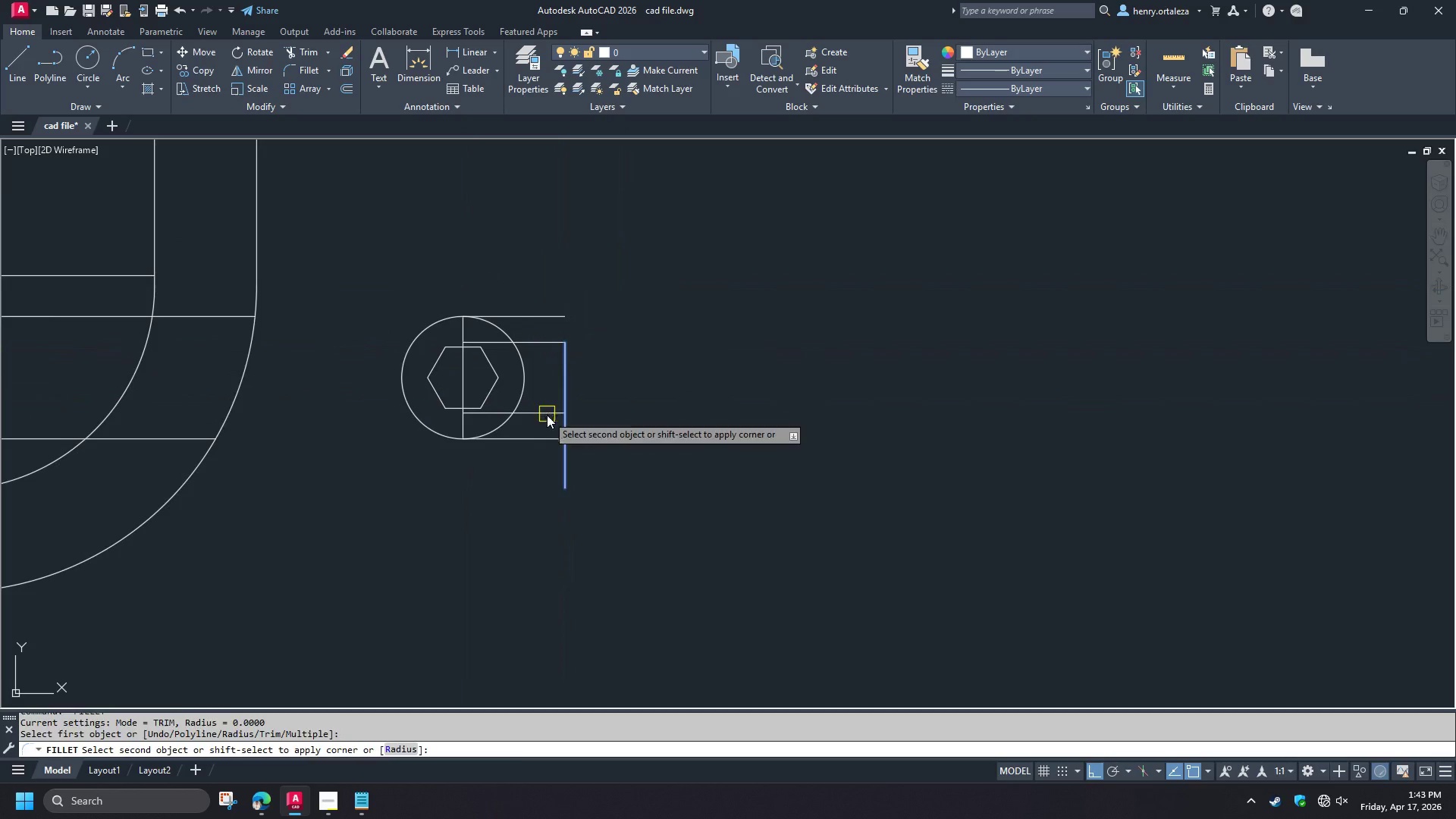 
triple_click([547, 415])
 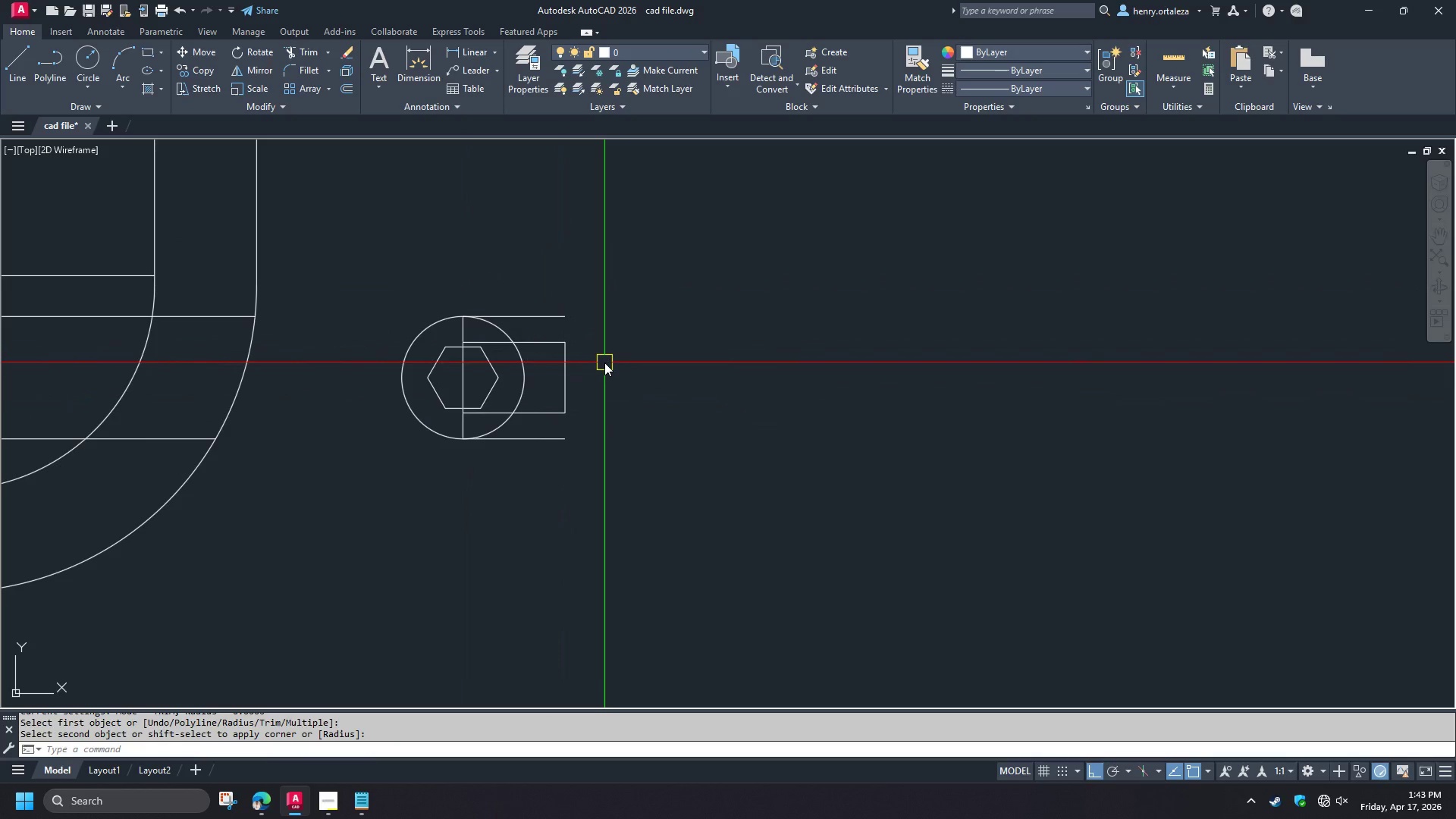 
key(O)
 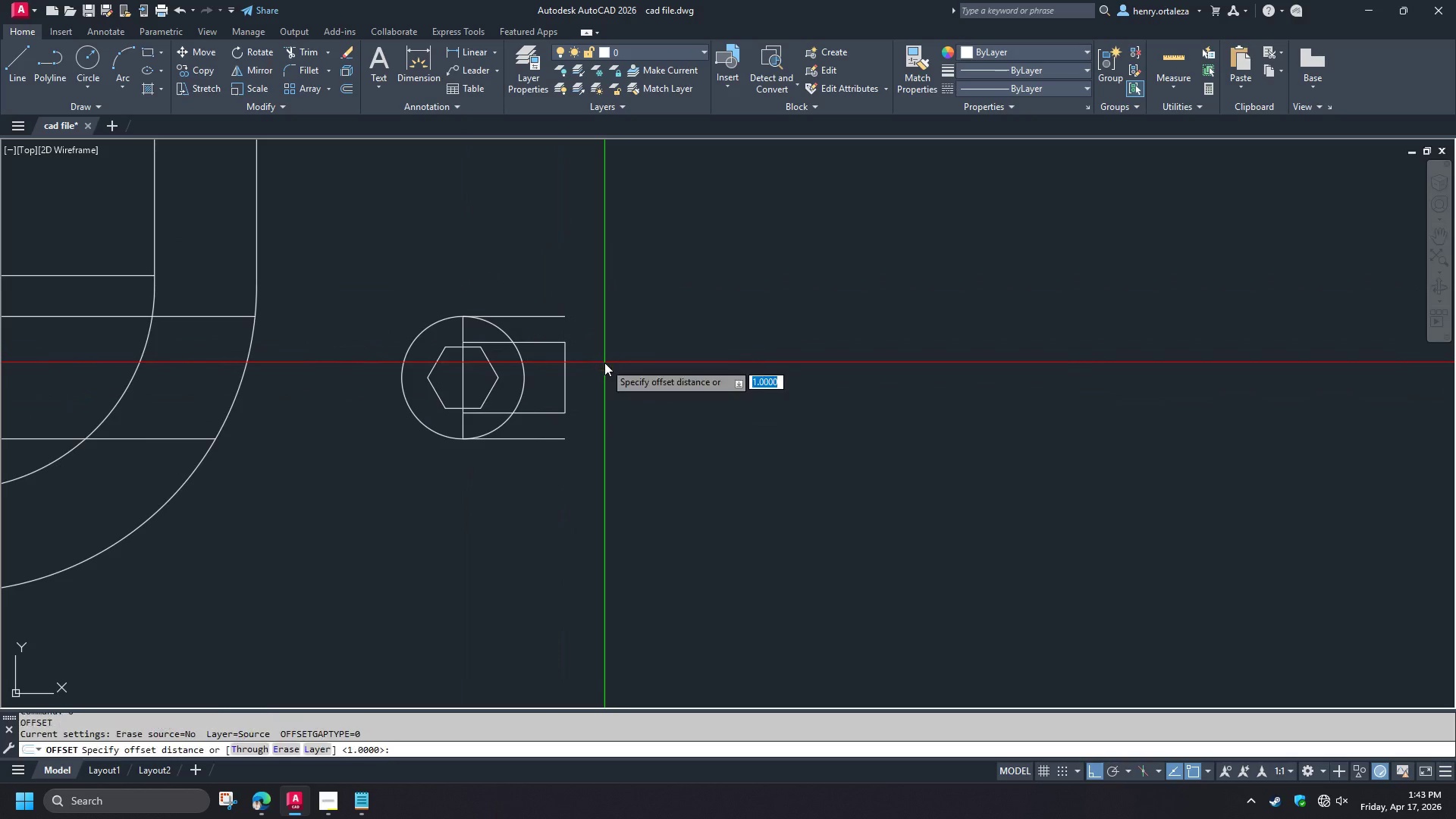 
key(Space)
 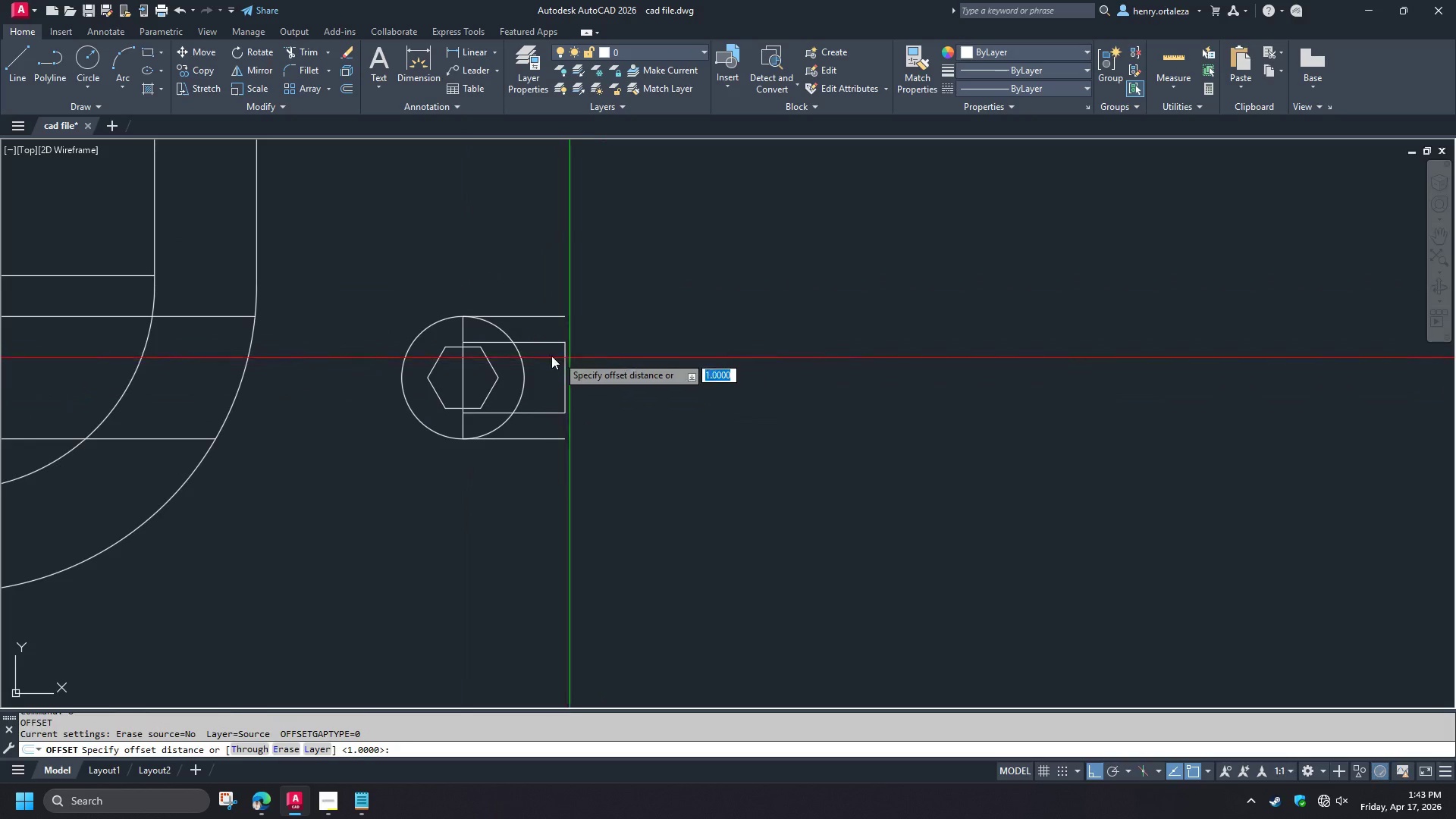 
key(T)
 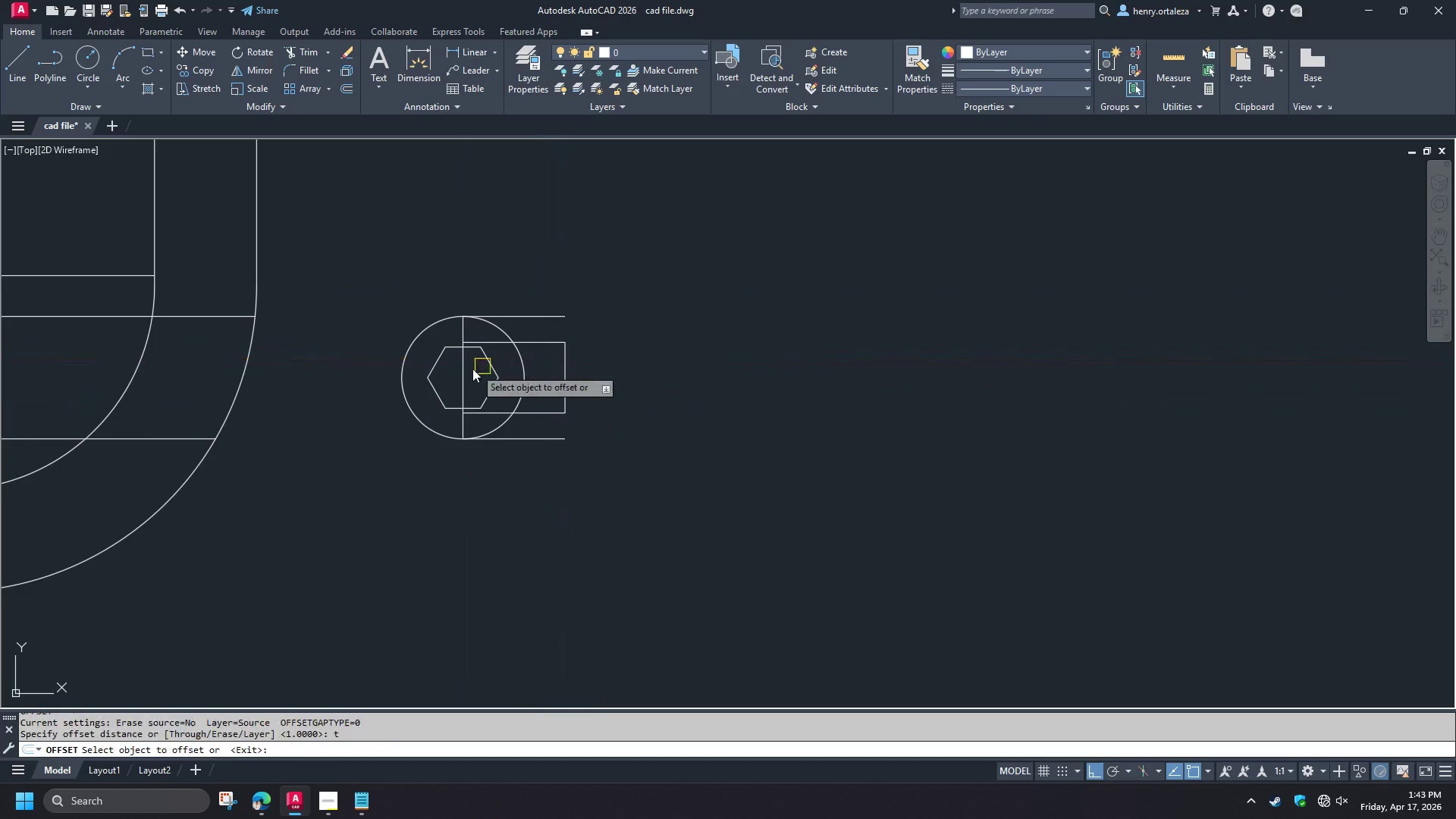 
key(Space)
 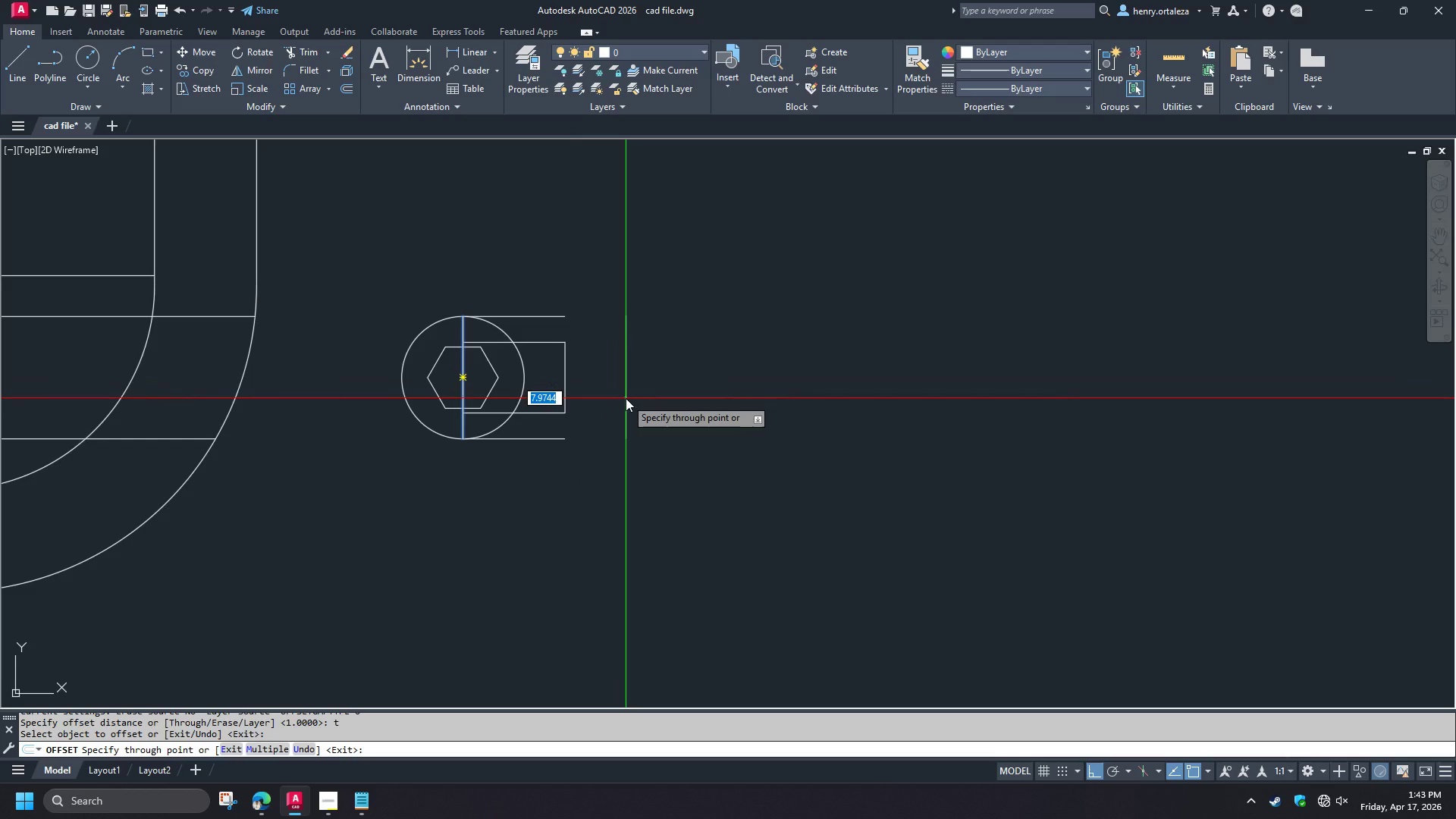 
key(Numpad1)
 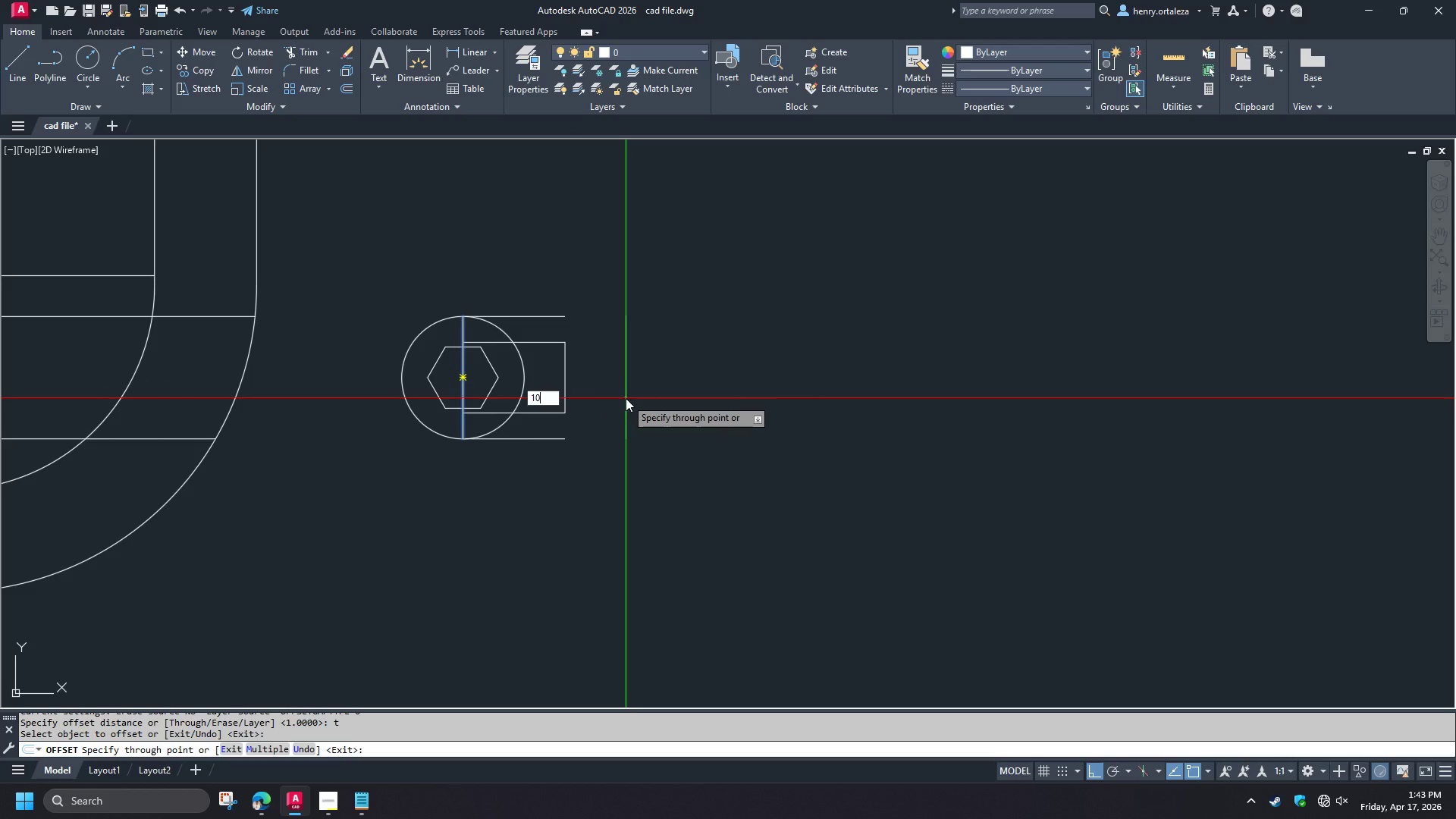 
key(Numpad0)
 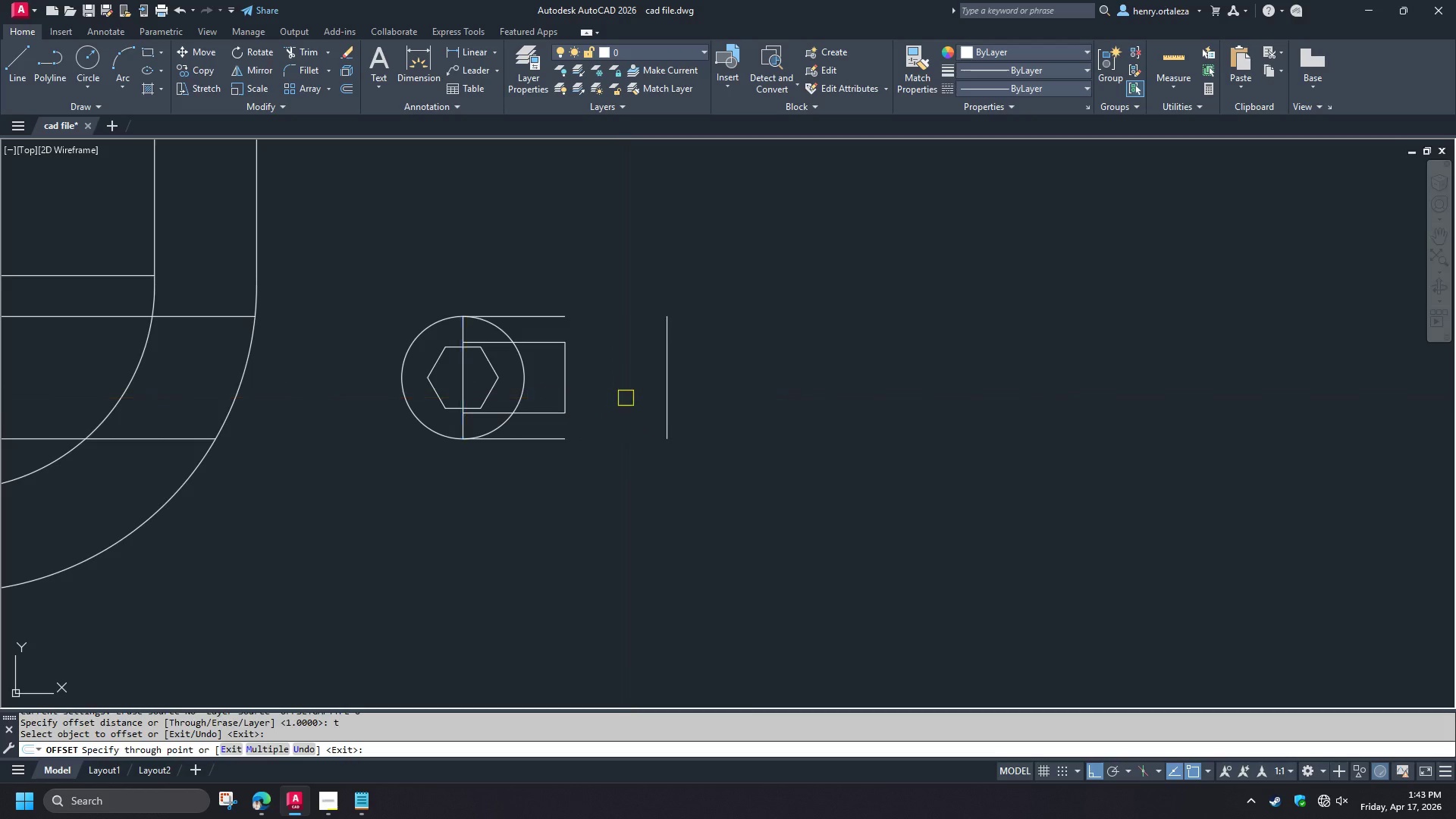 
key(NumpadEnter)
 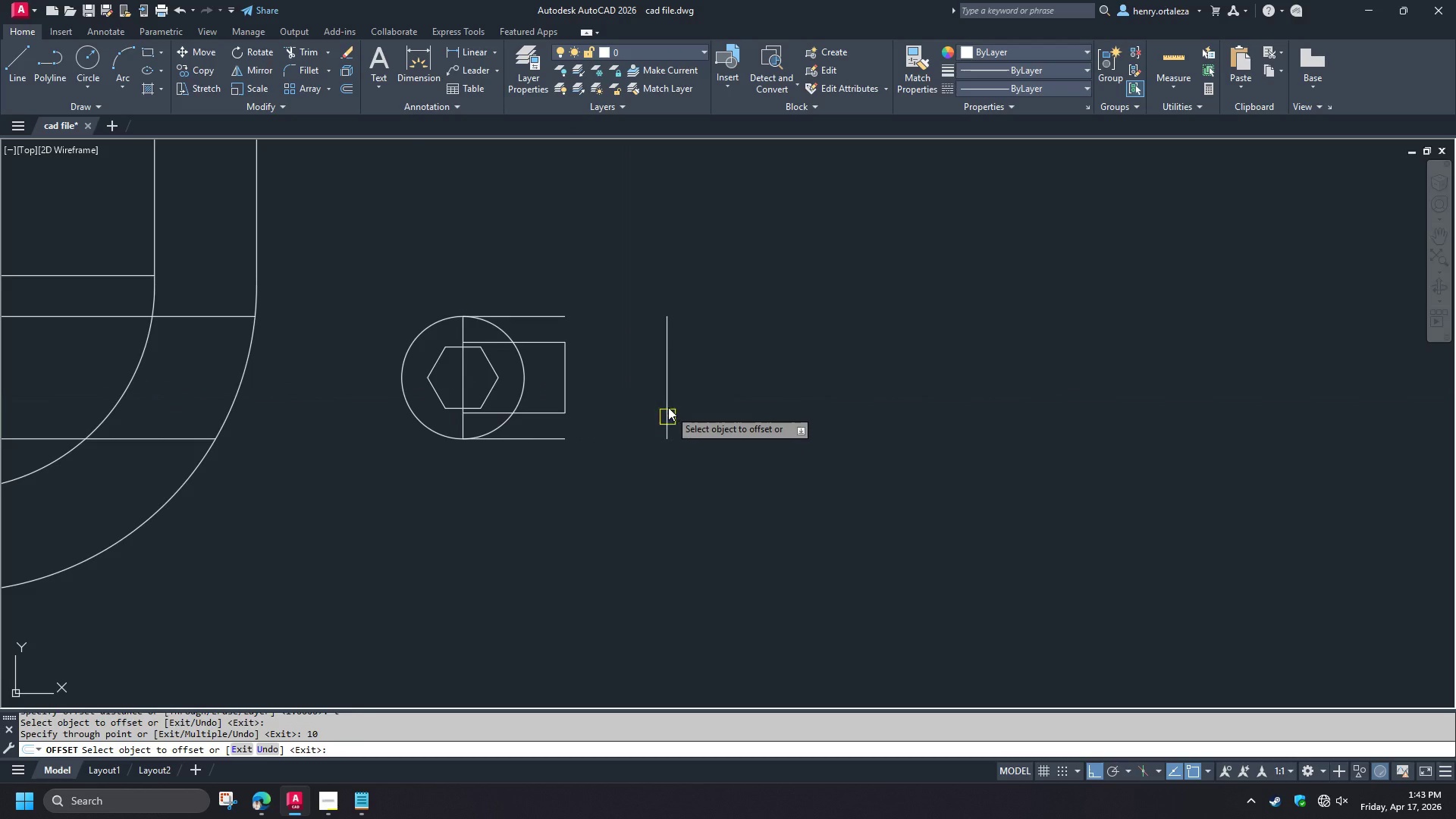 
scroll: coordinate [668, 407], scroll_direction: down, amount: 1.0
 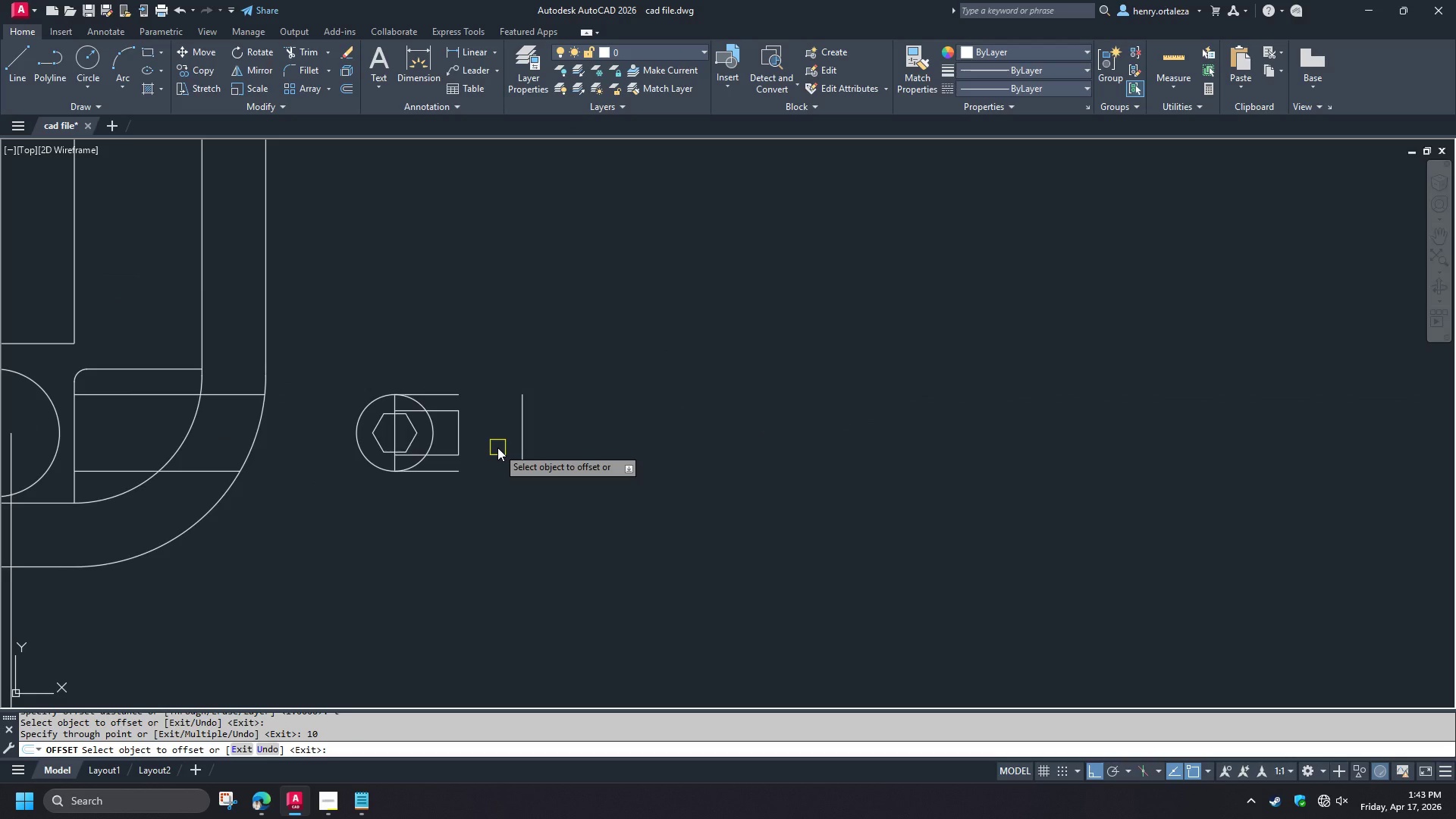 
key(Space)
 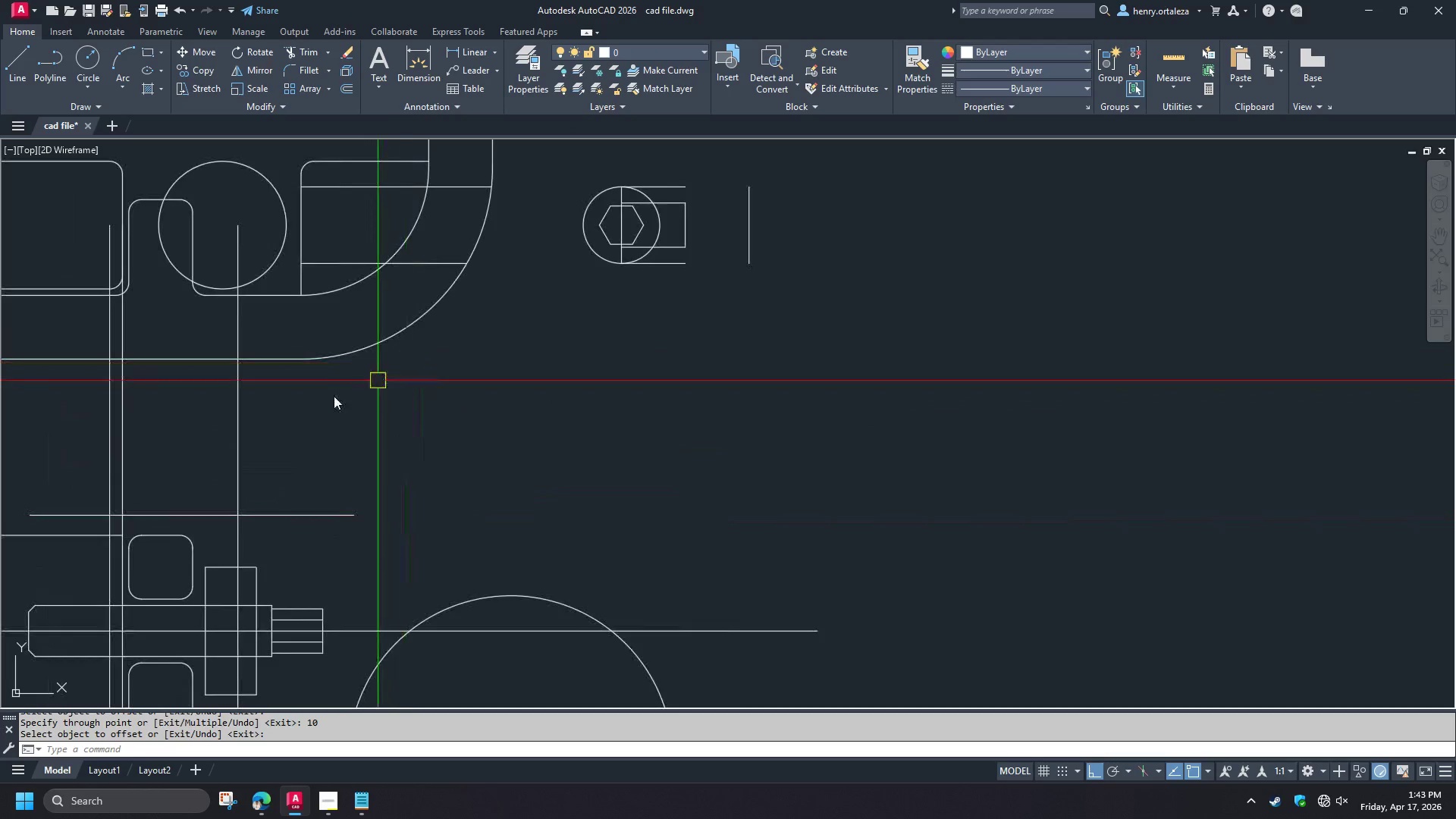 
type(di)
 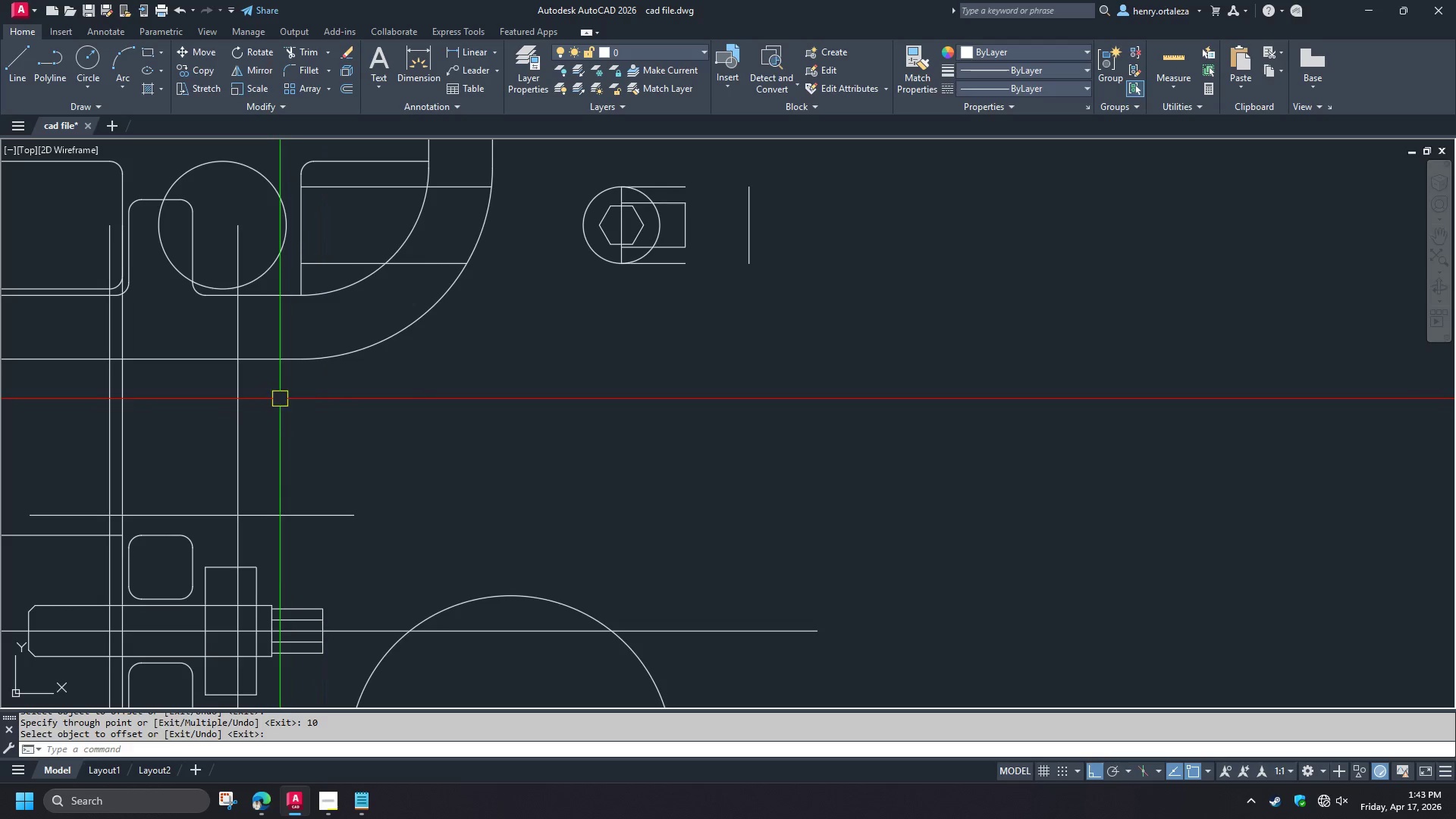 
key(Space)
 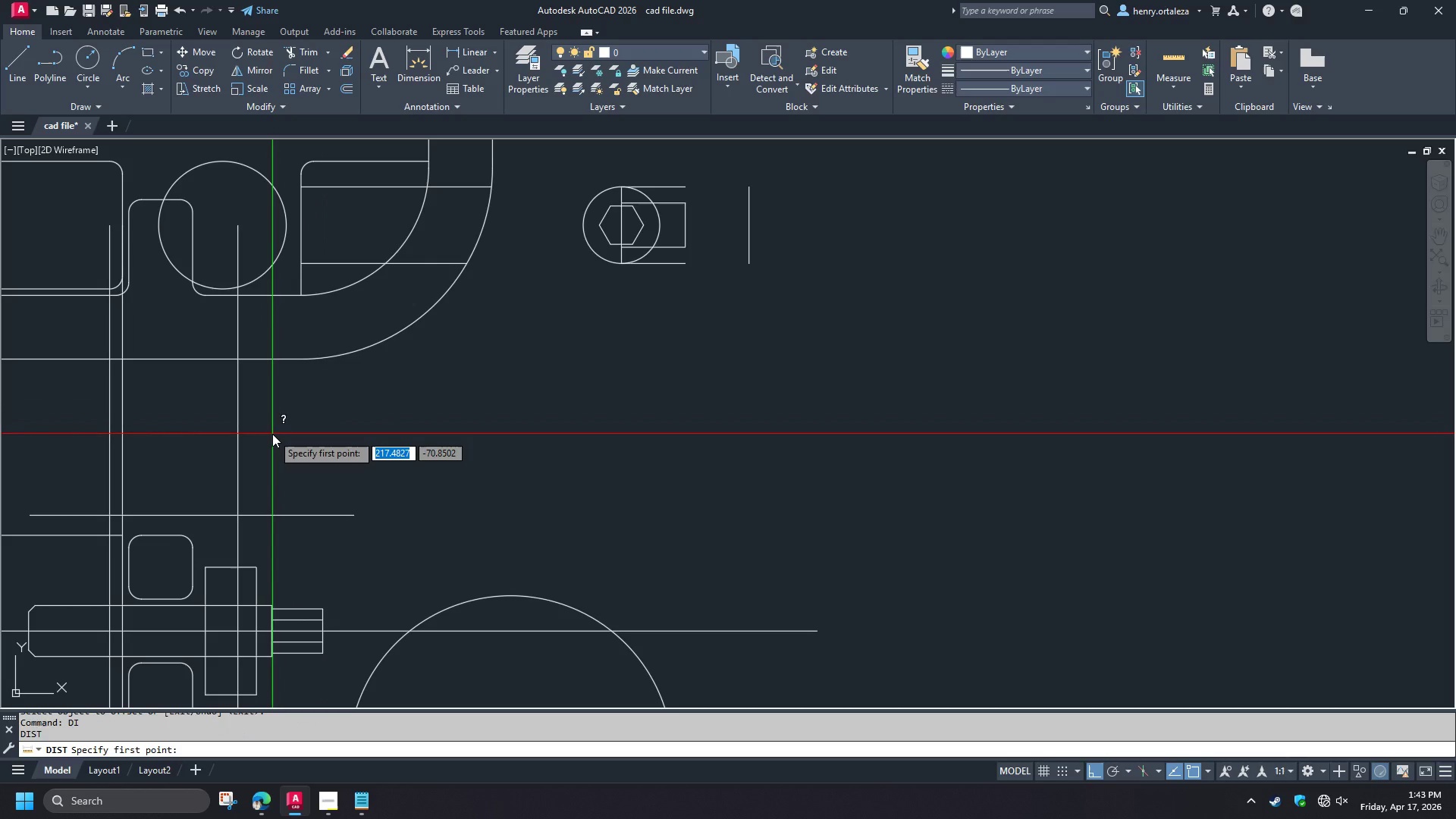 
left_click([272, 434])
 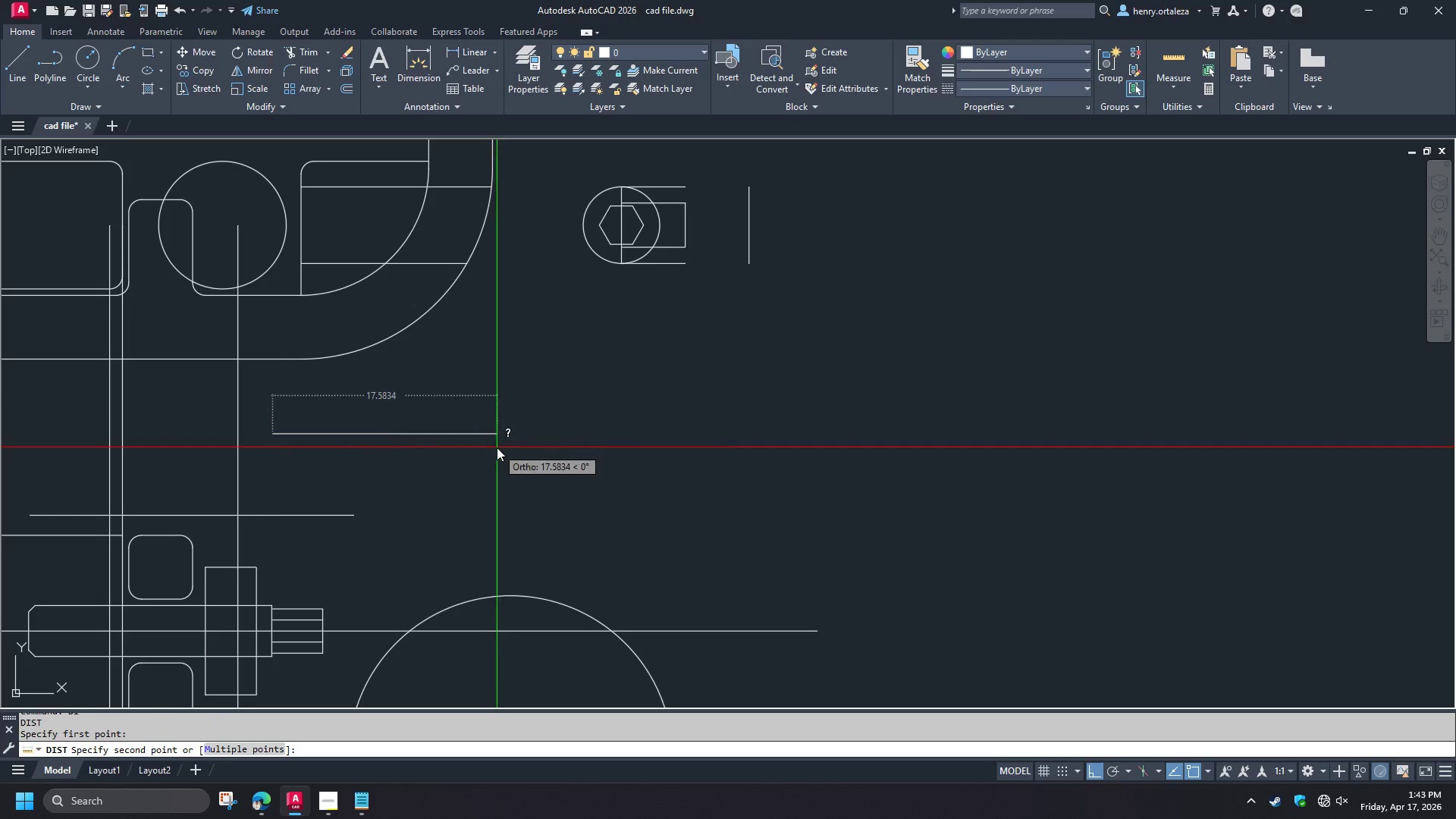 
key(Escape)
 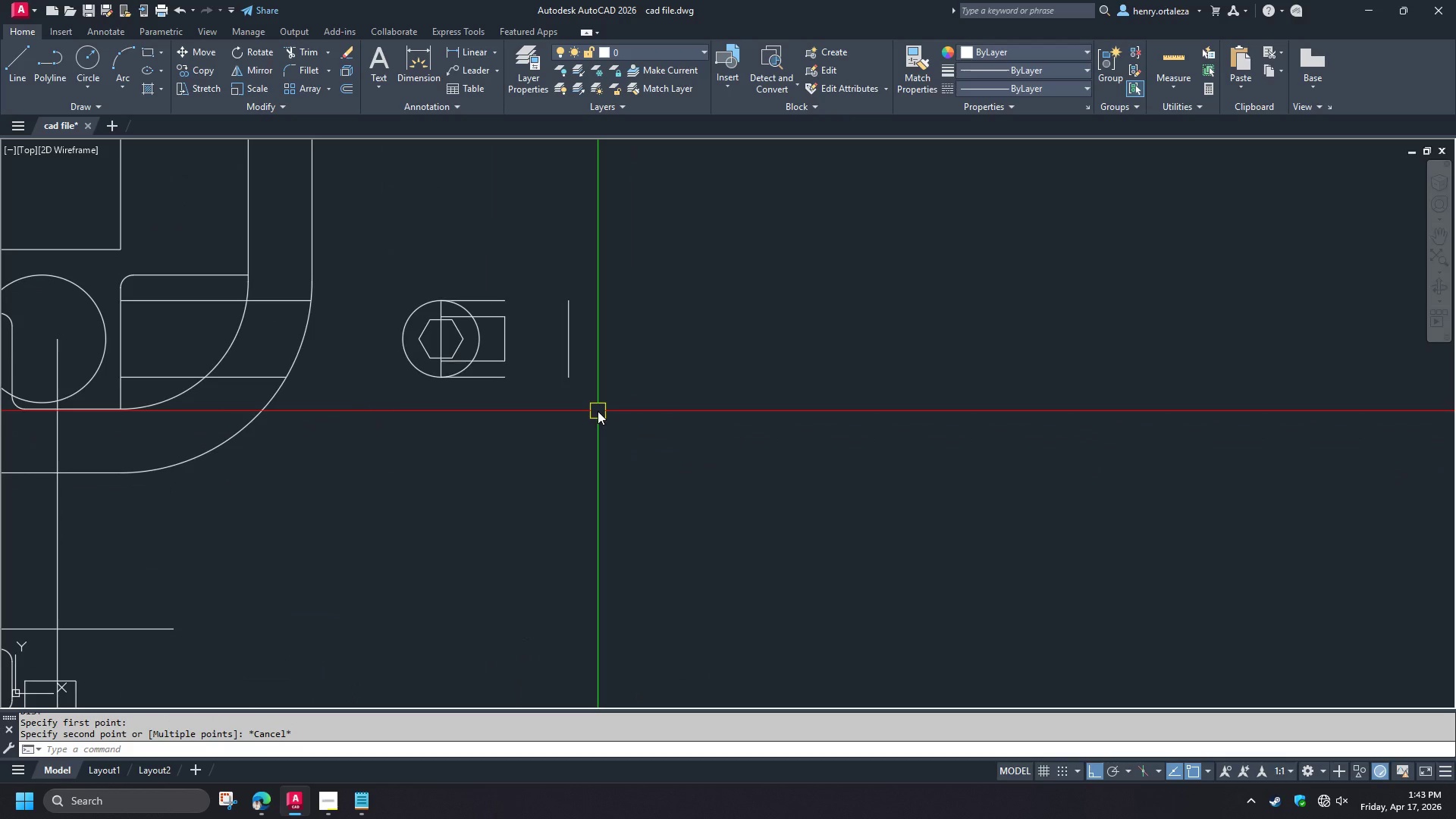 
key(O)
 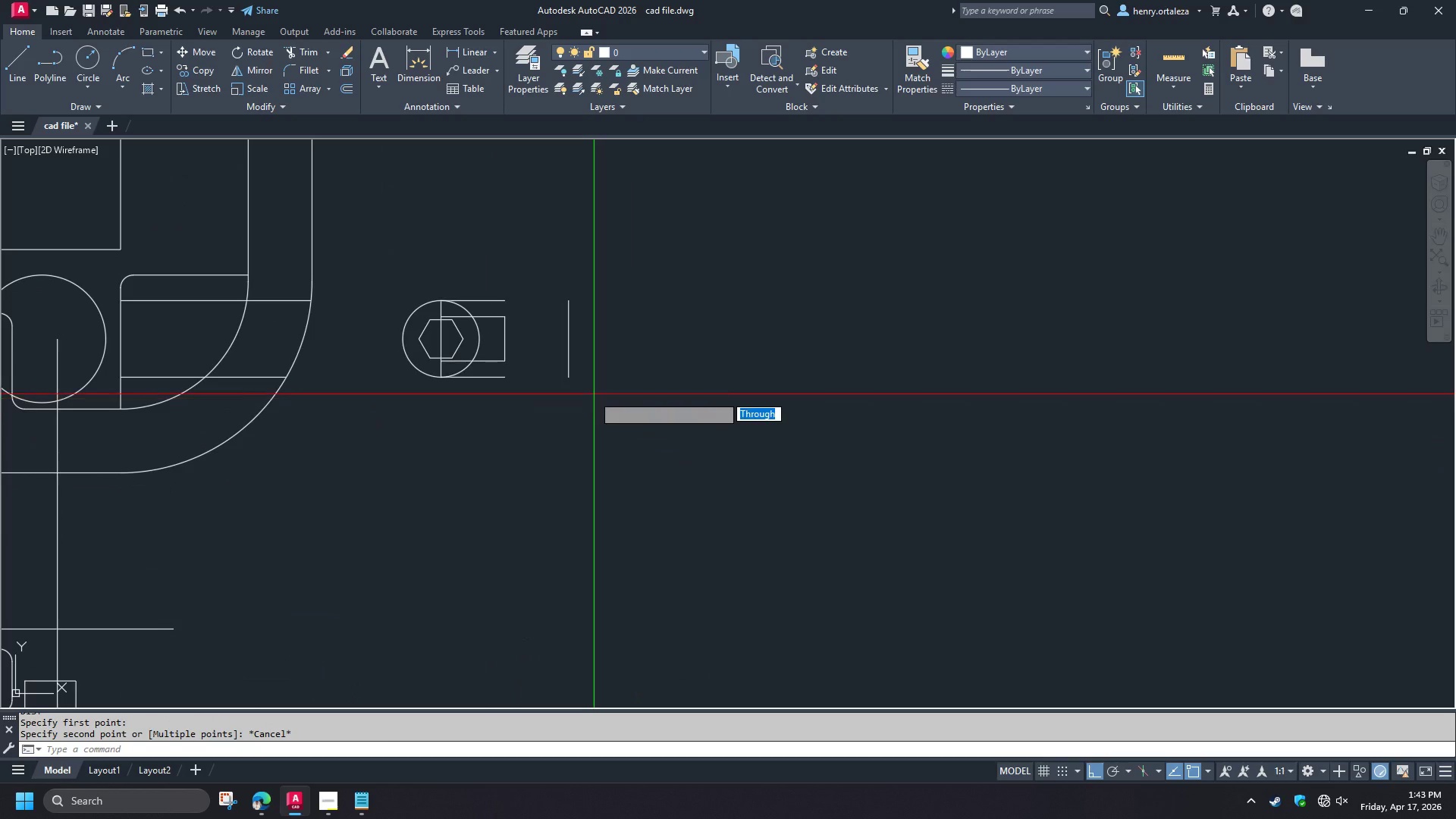 
key(Space)
 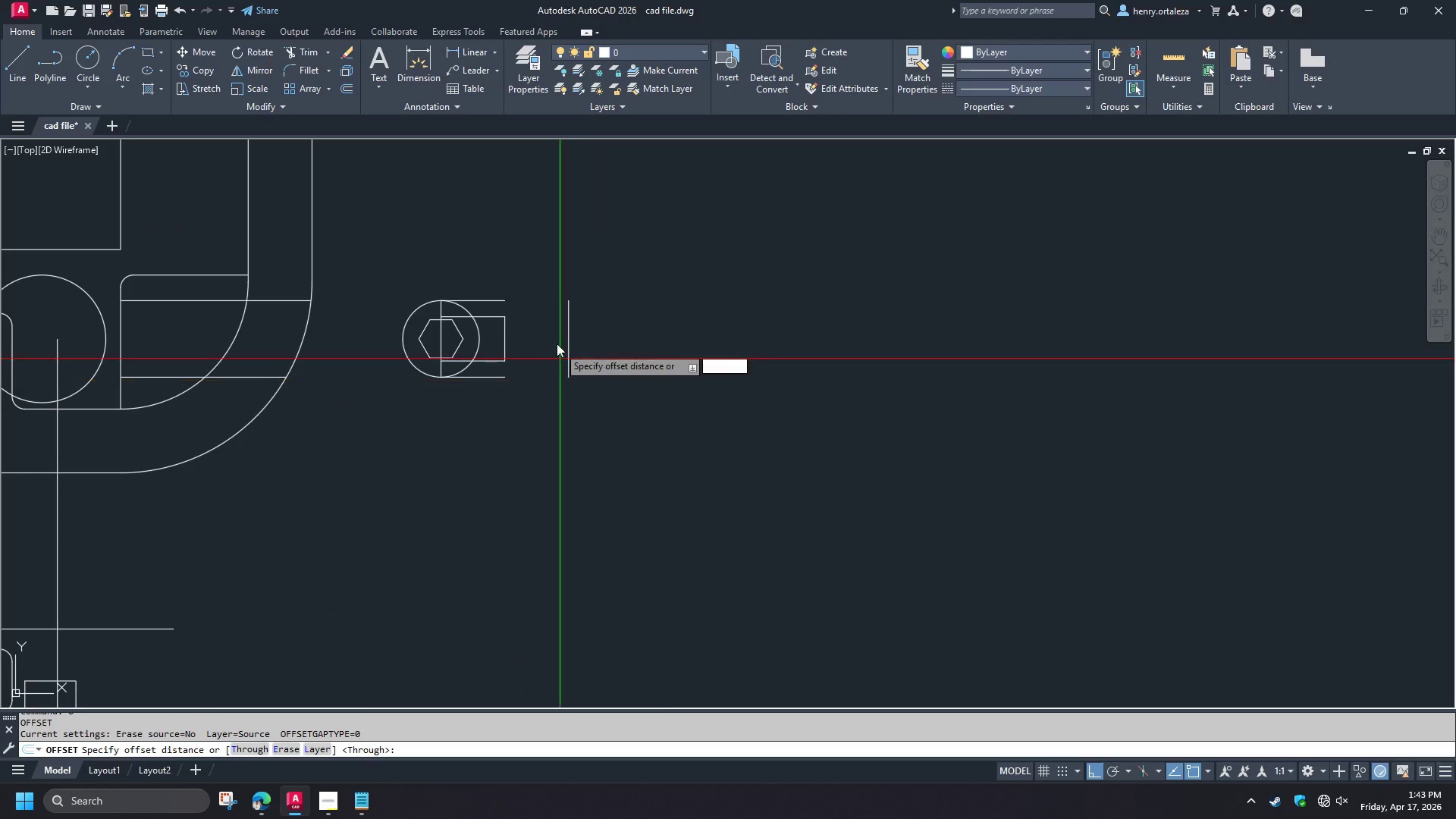 
key(T)
 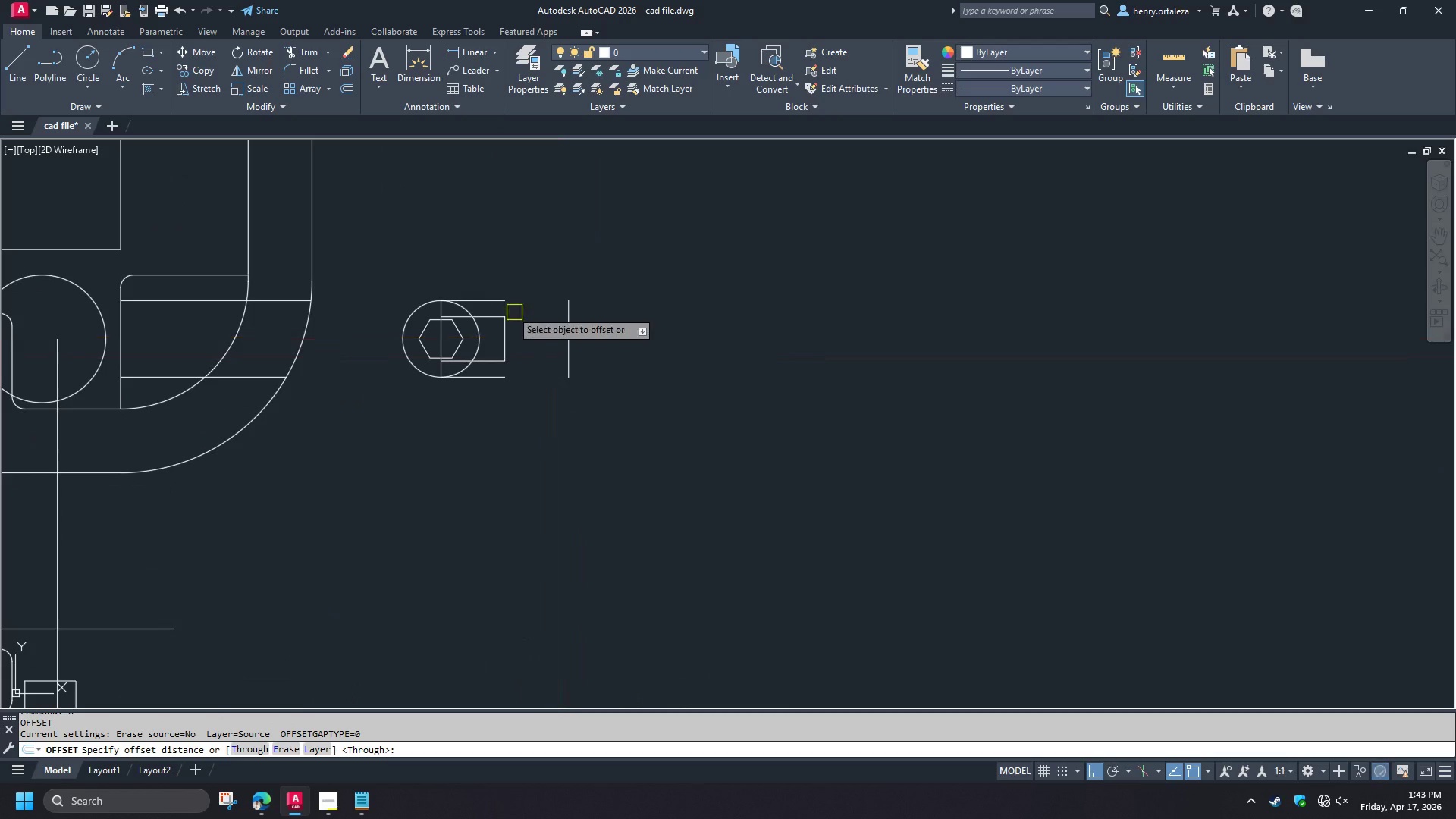 
key(Space)
 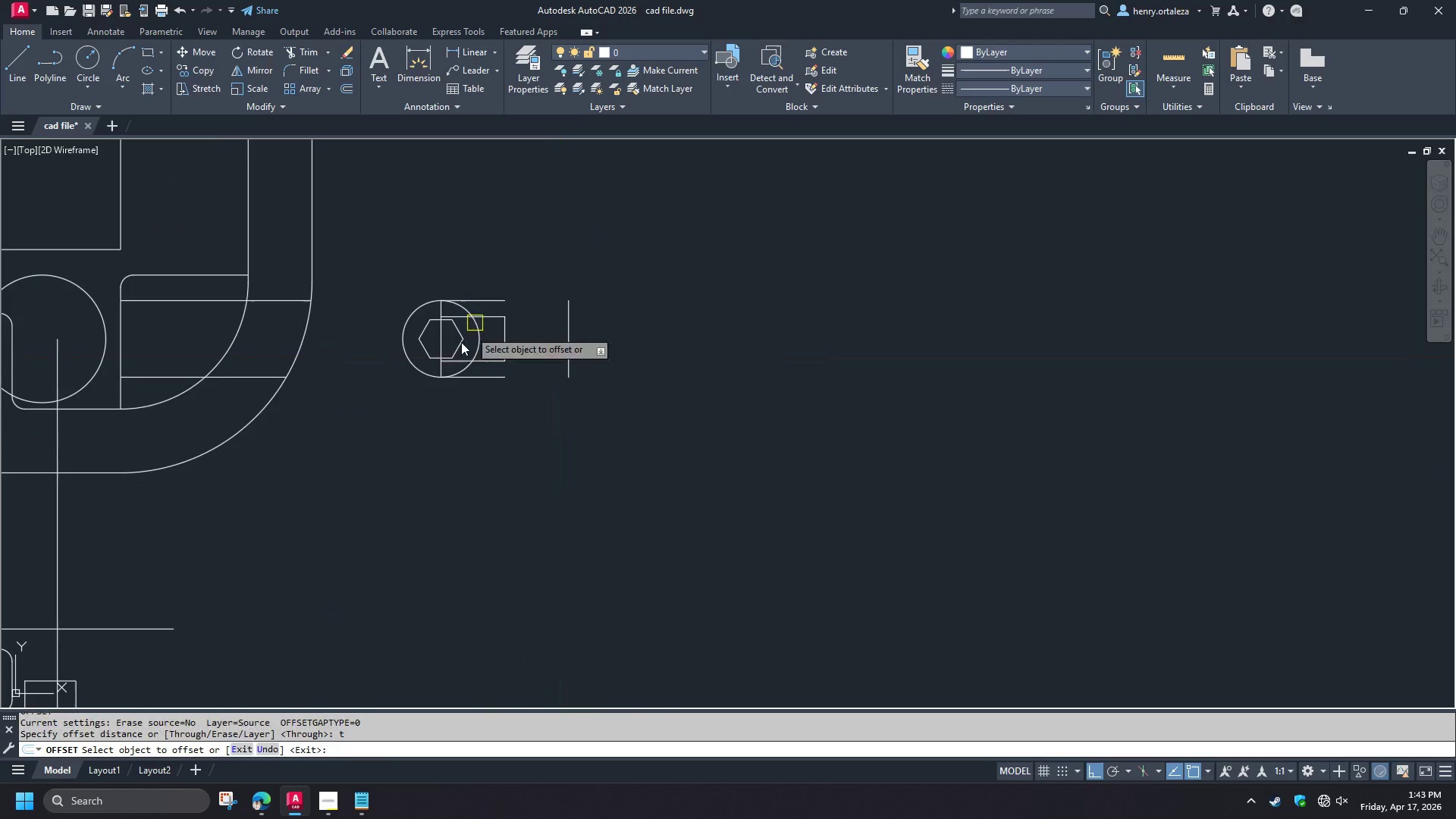 
scroll: coordinate [468, 332], scroll_direction: up, amount: 1.0
 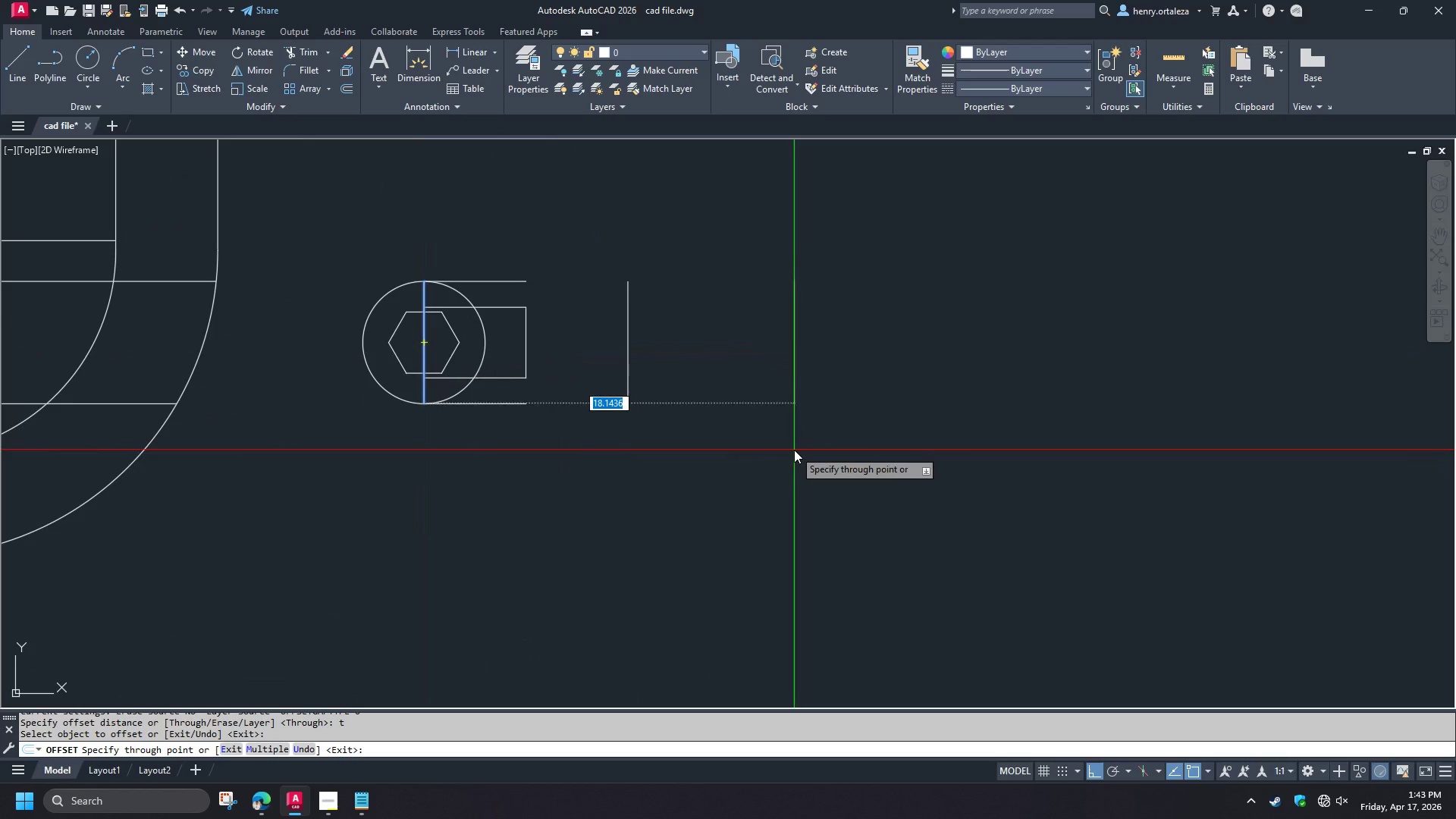 
key(Numpad2)
 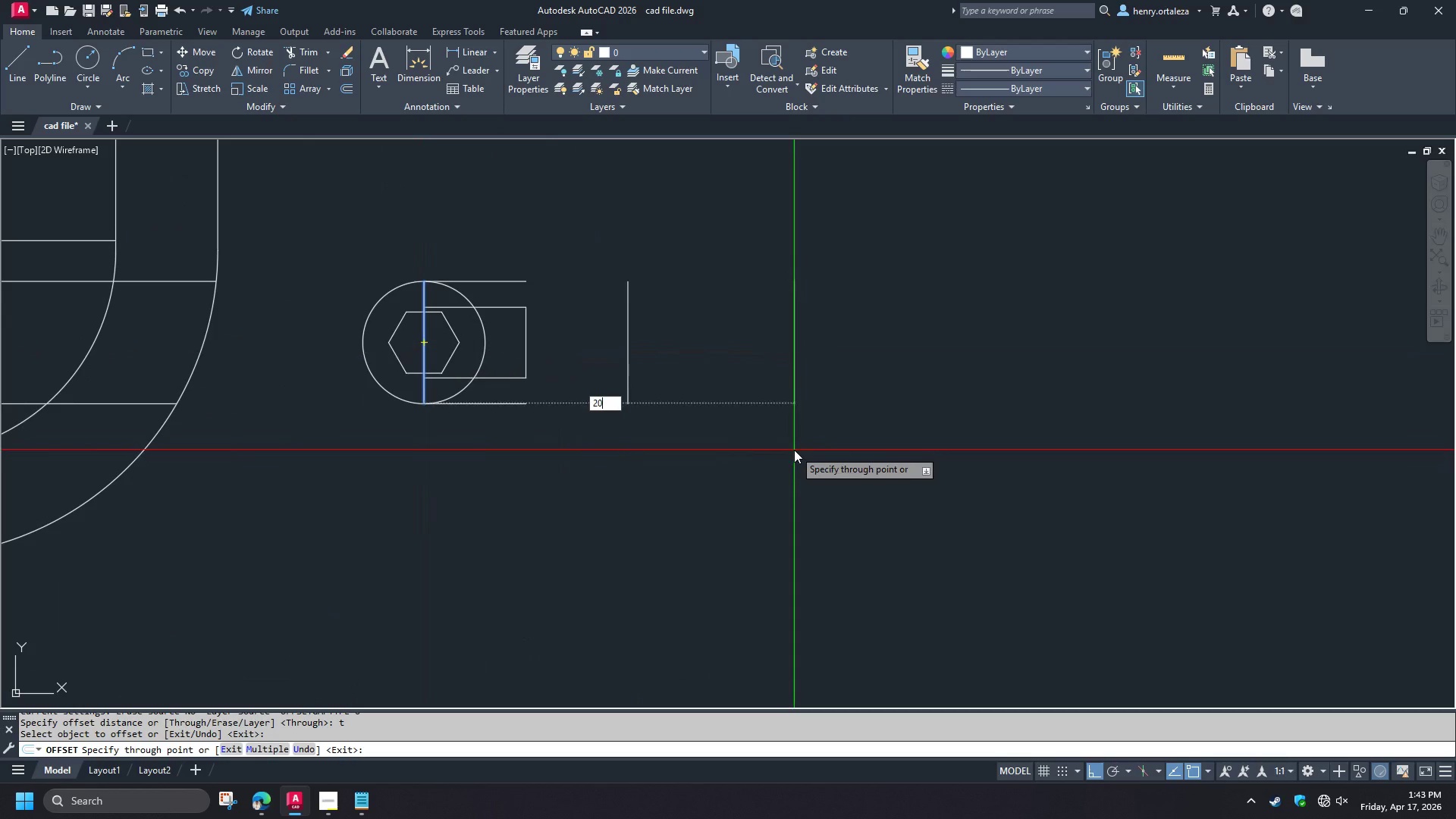 
key(Numpad0)
 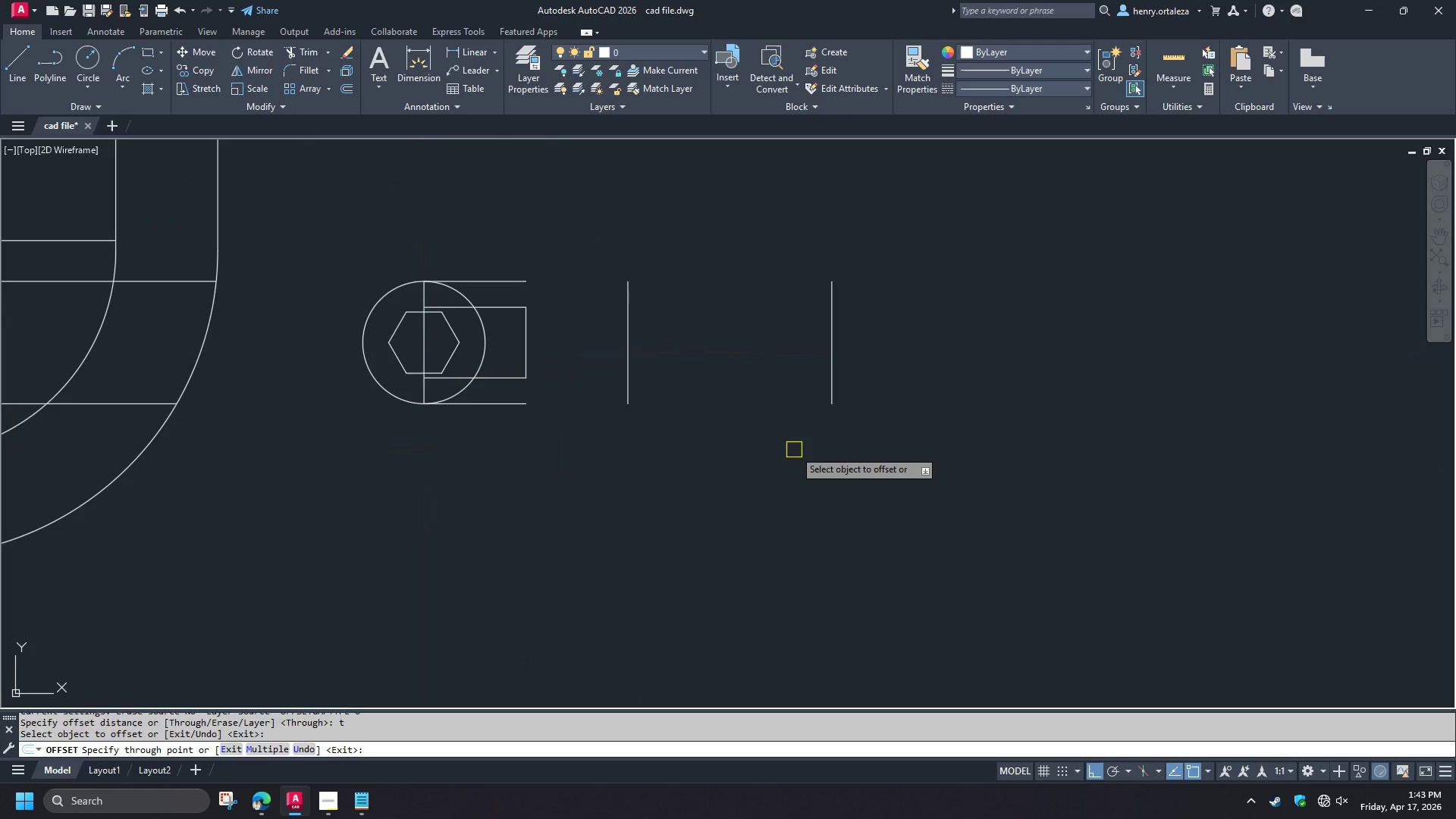 
key(NumpadEnter)
 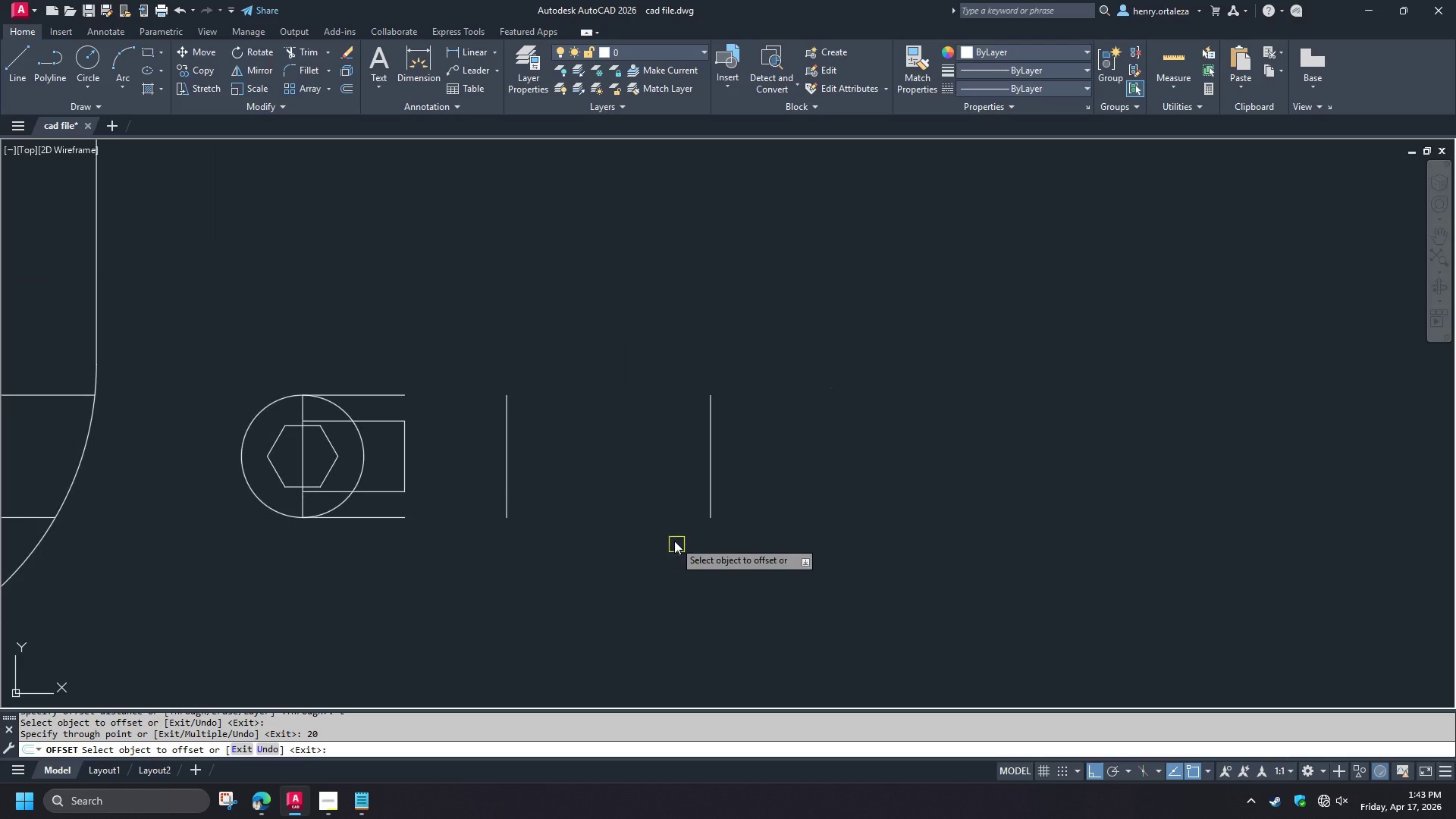 
key(Space)
 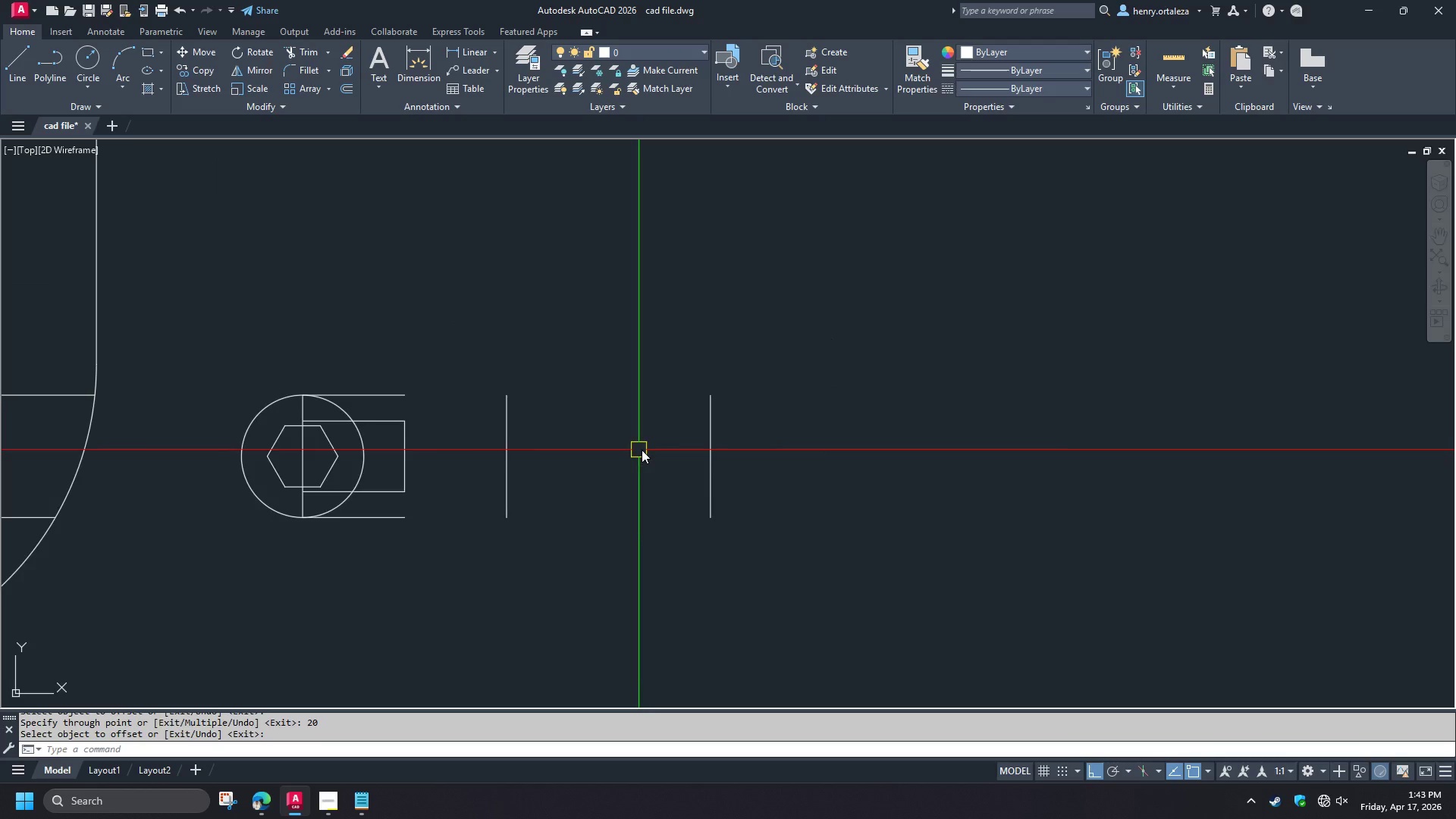 
scroll: coordinate [650, 450], scroll_direction: down, amount: 1.0
 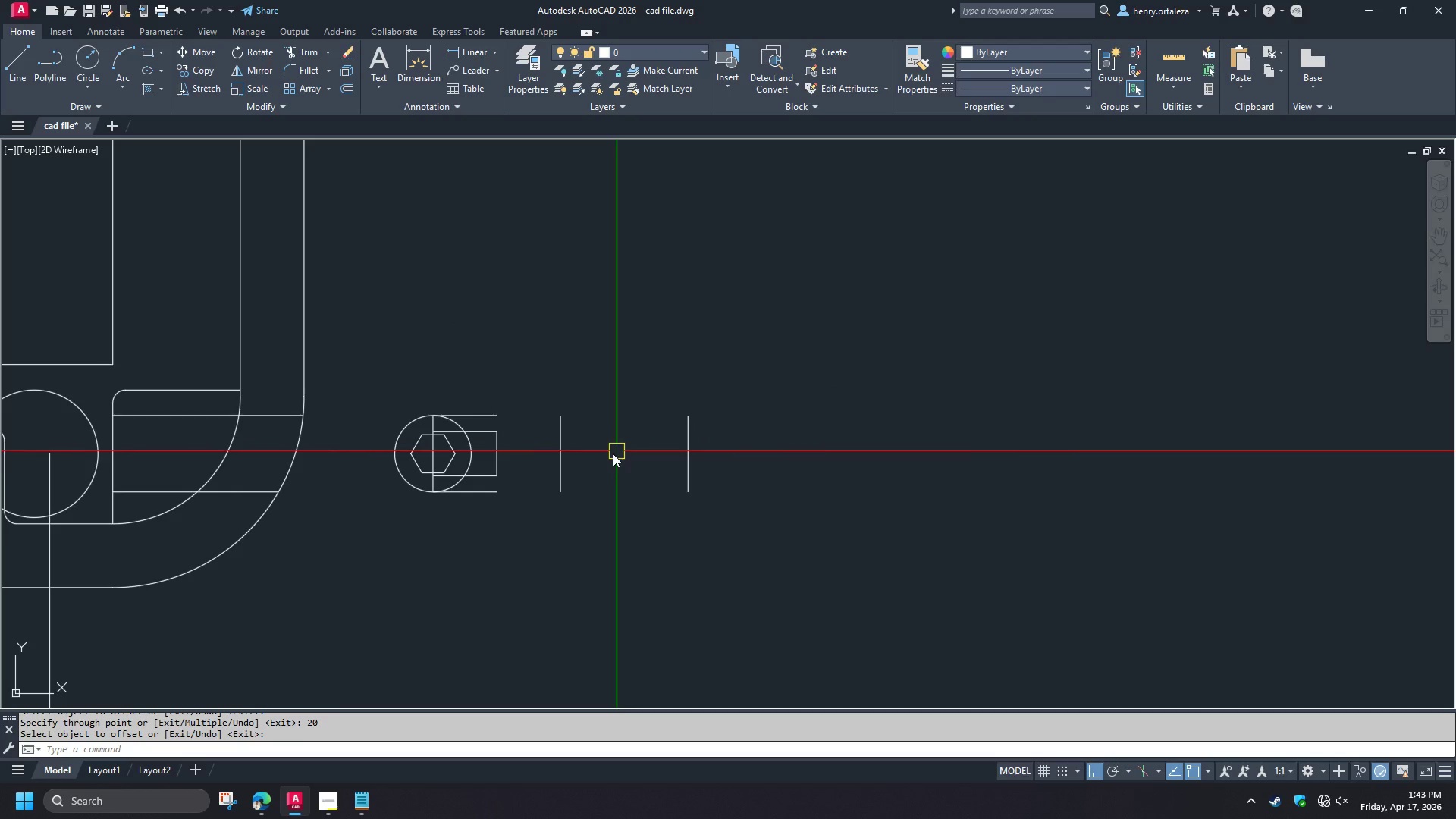 
key(F)
 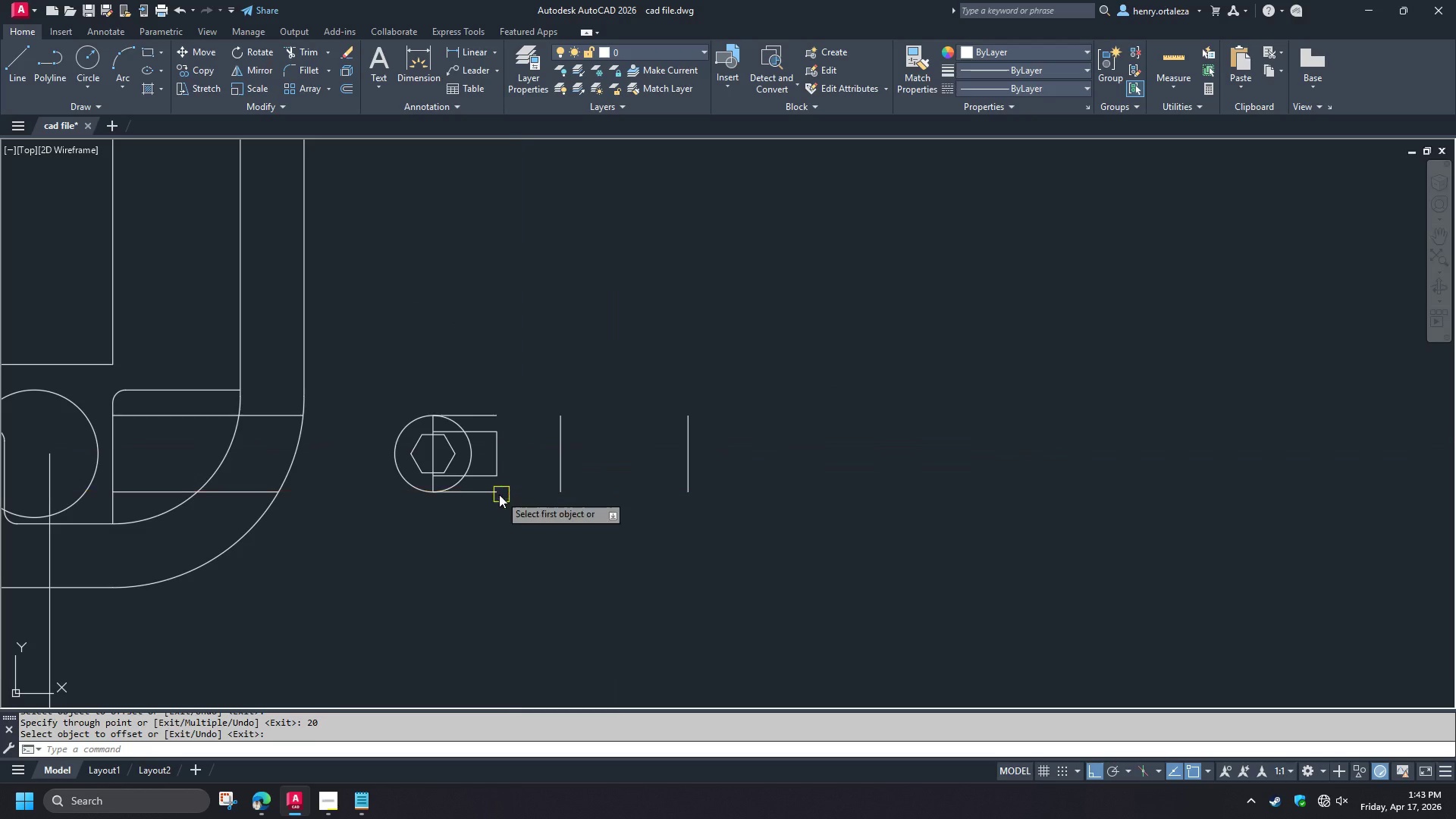 
key(Space)
 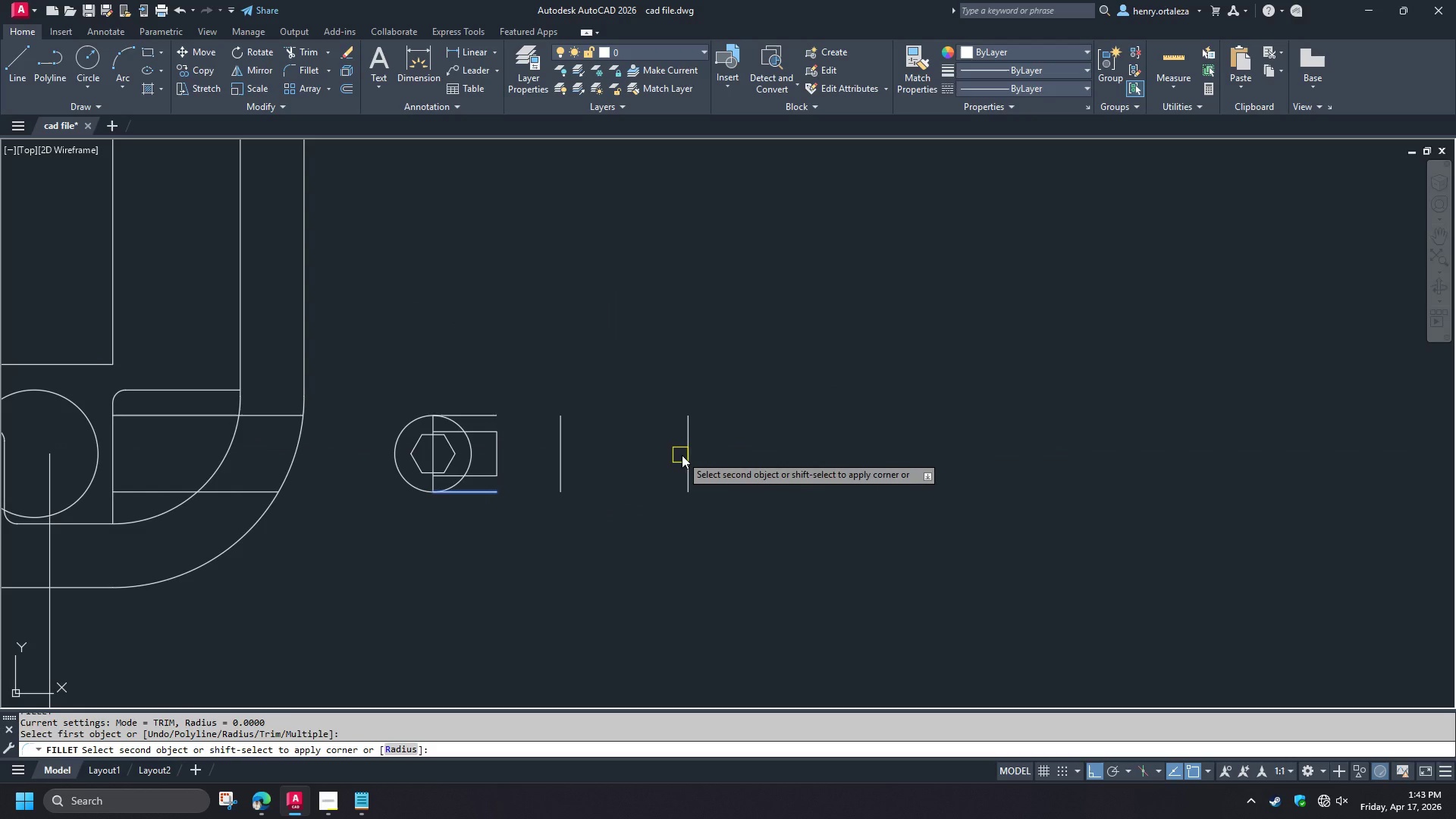 
left_click([689, 454])
 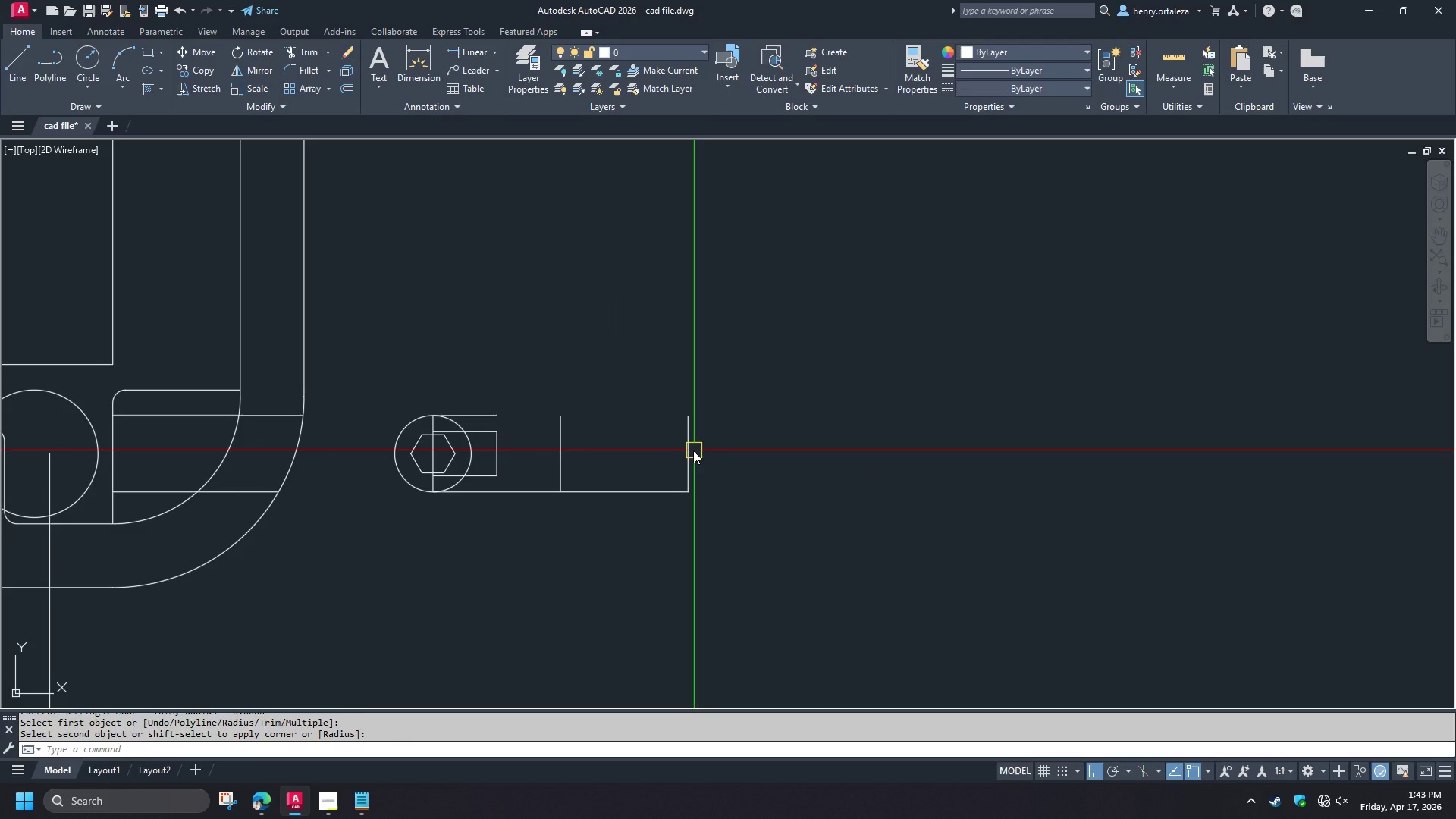 
key(Space)
 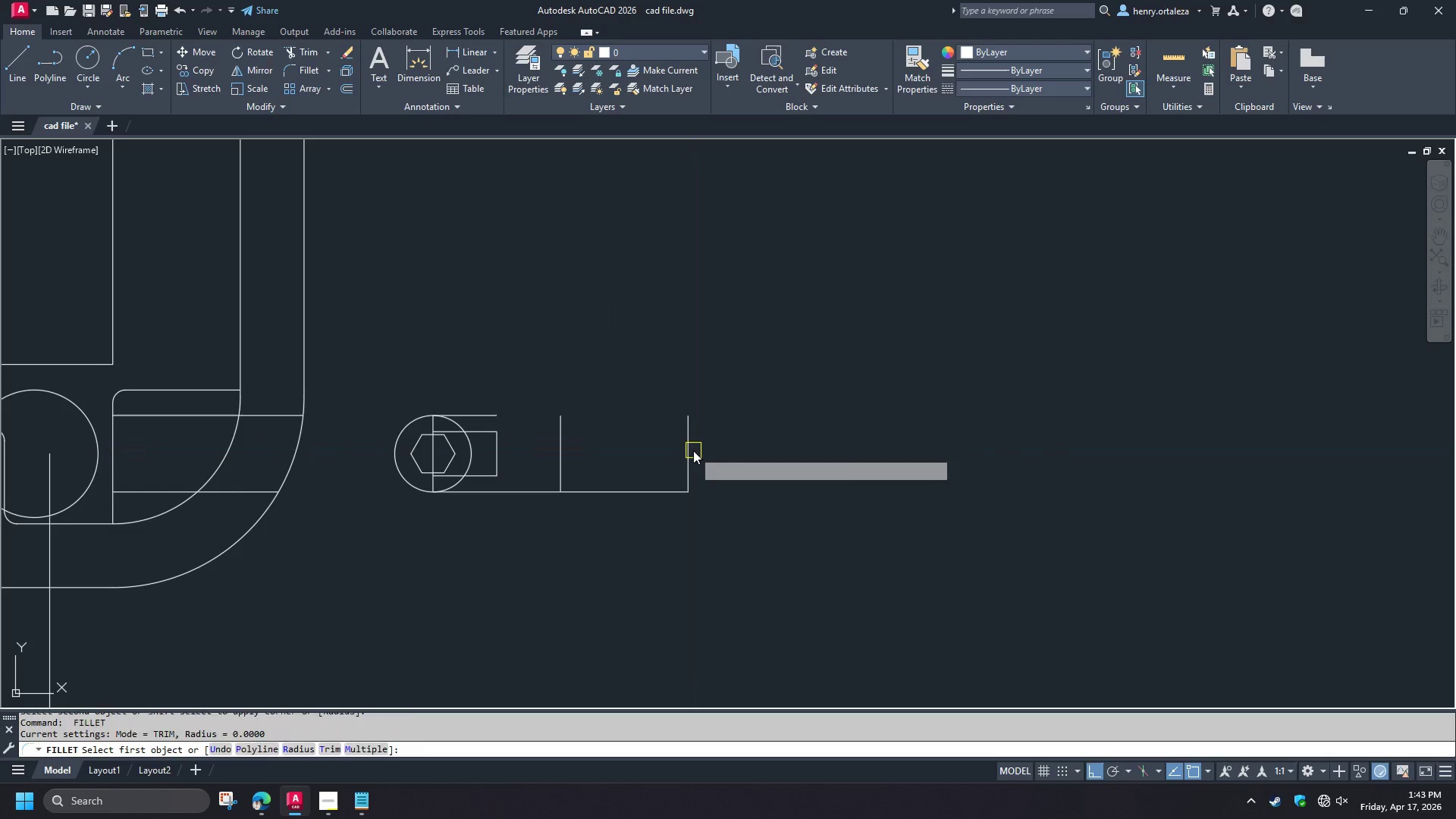 
left_click([693, 450])
 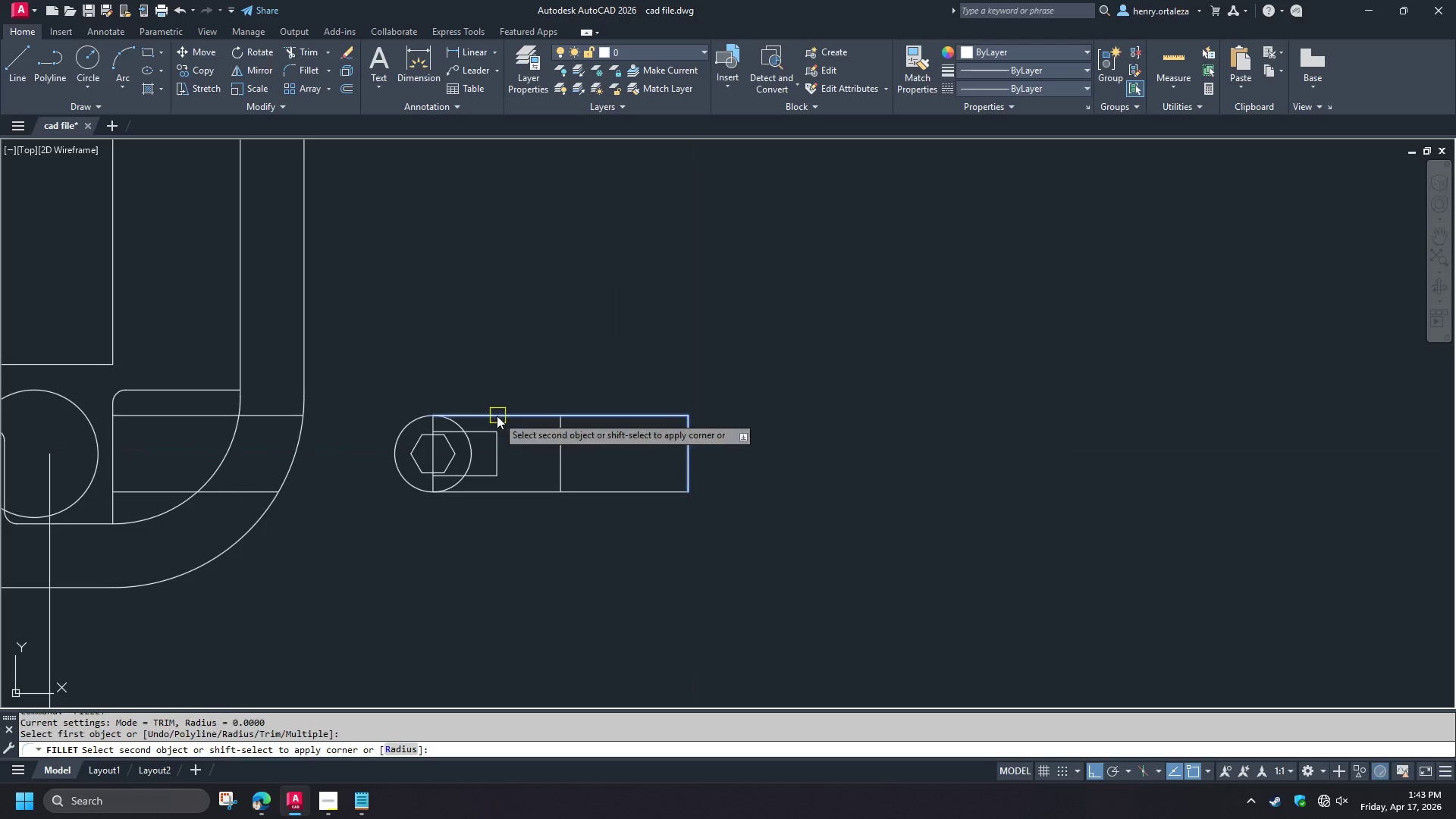 
left_click([494, 415])
 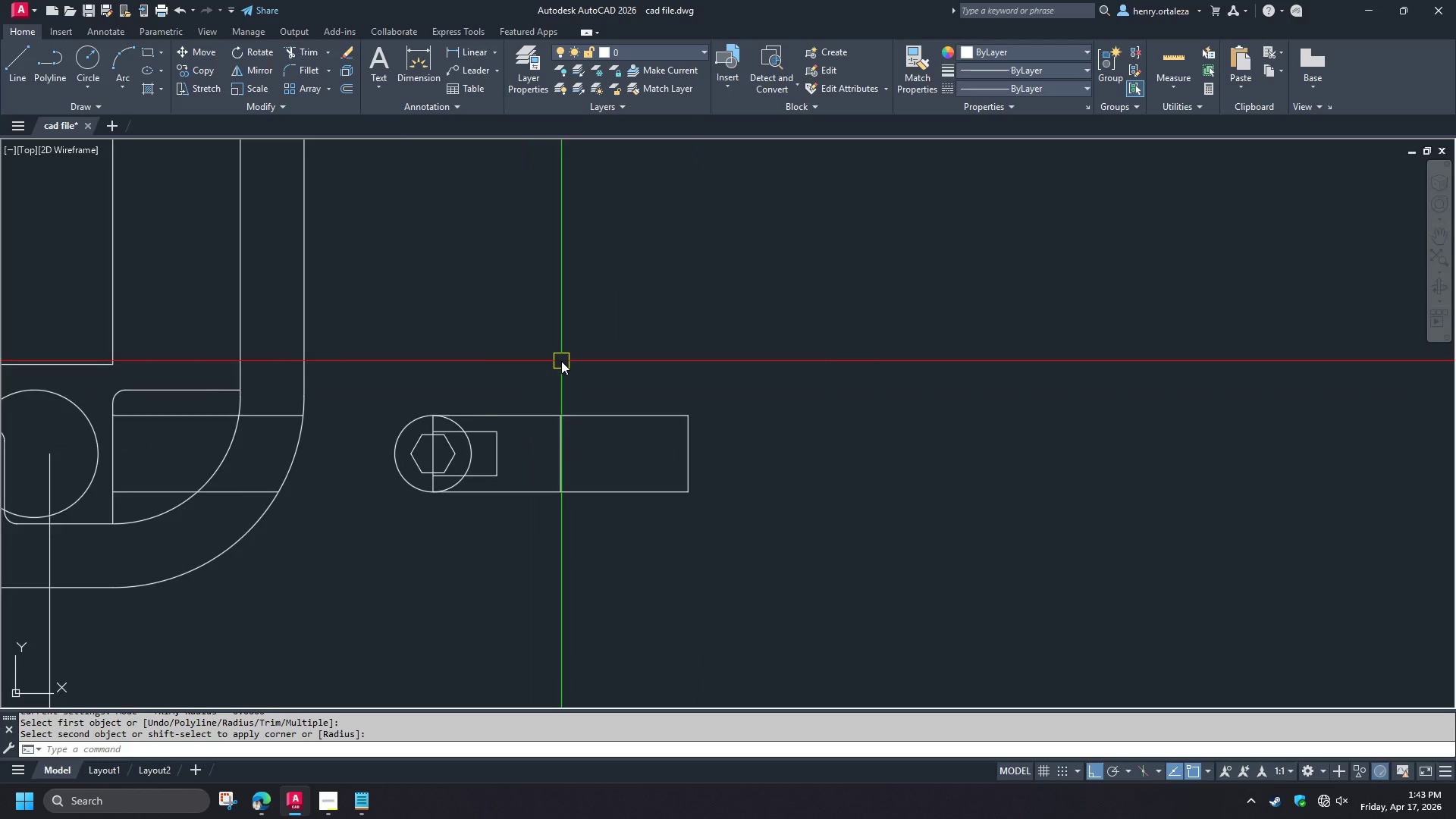 
scroll: coordinate [560, 361], scroll_direction: down, amount: 1.0
 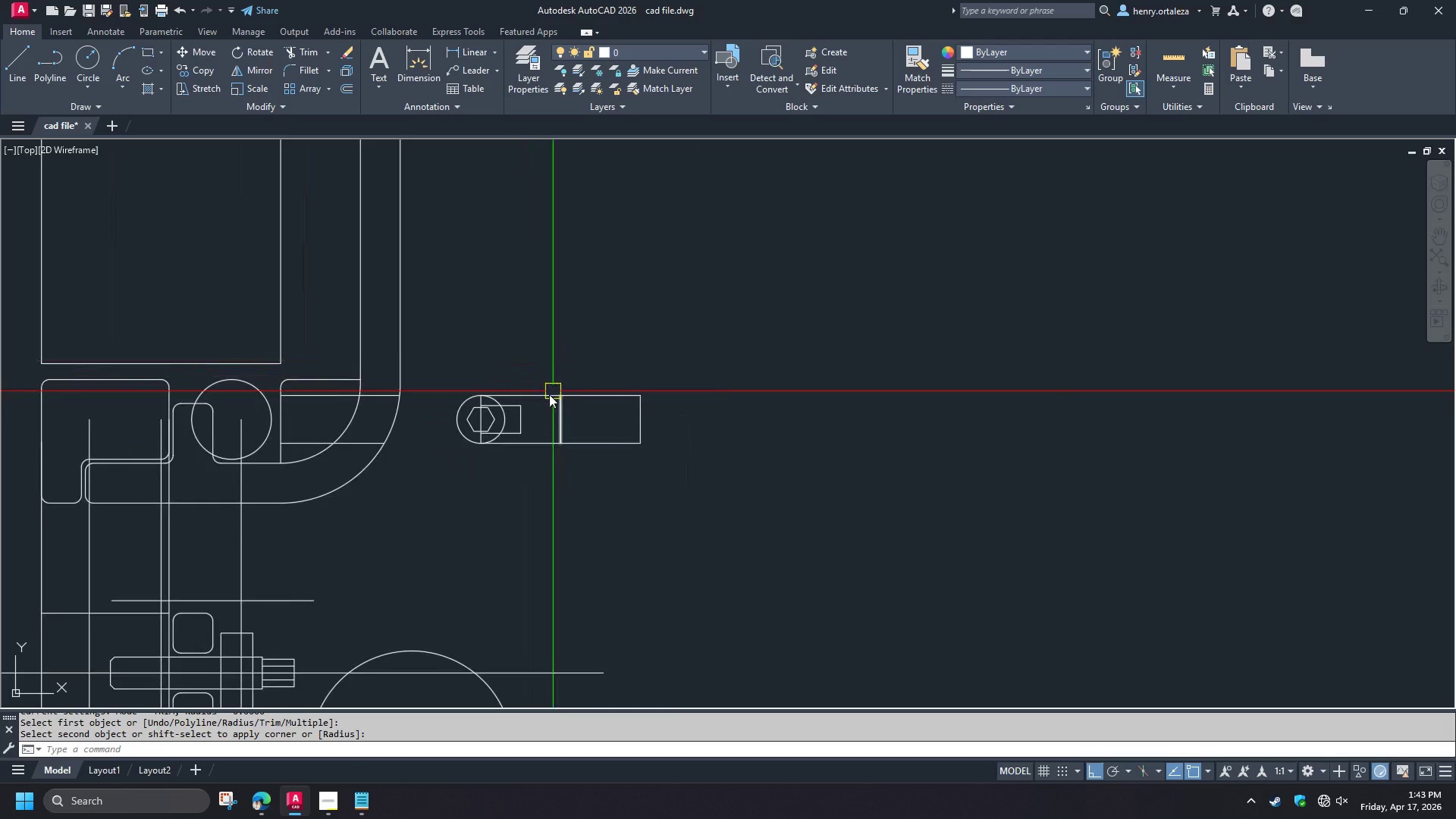 
scroll: coordinate [544, 397], scroll_direction: up, amount: 1.0
 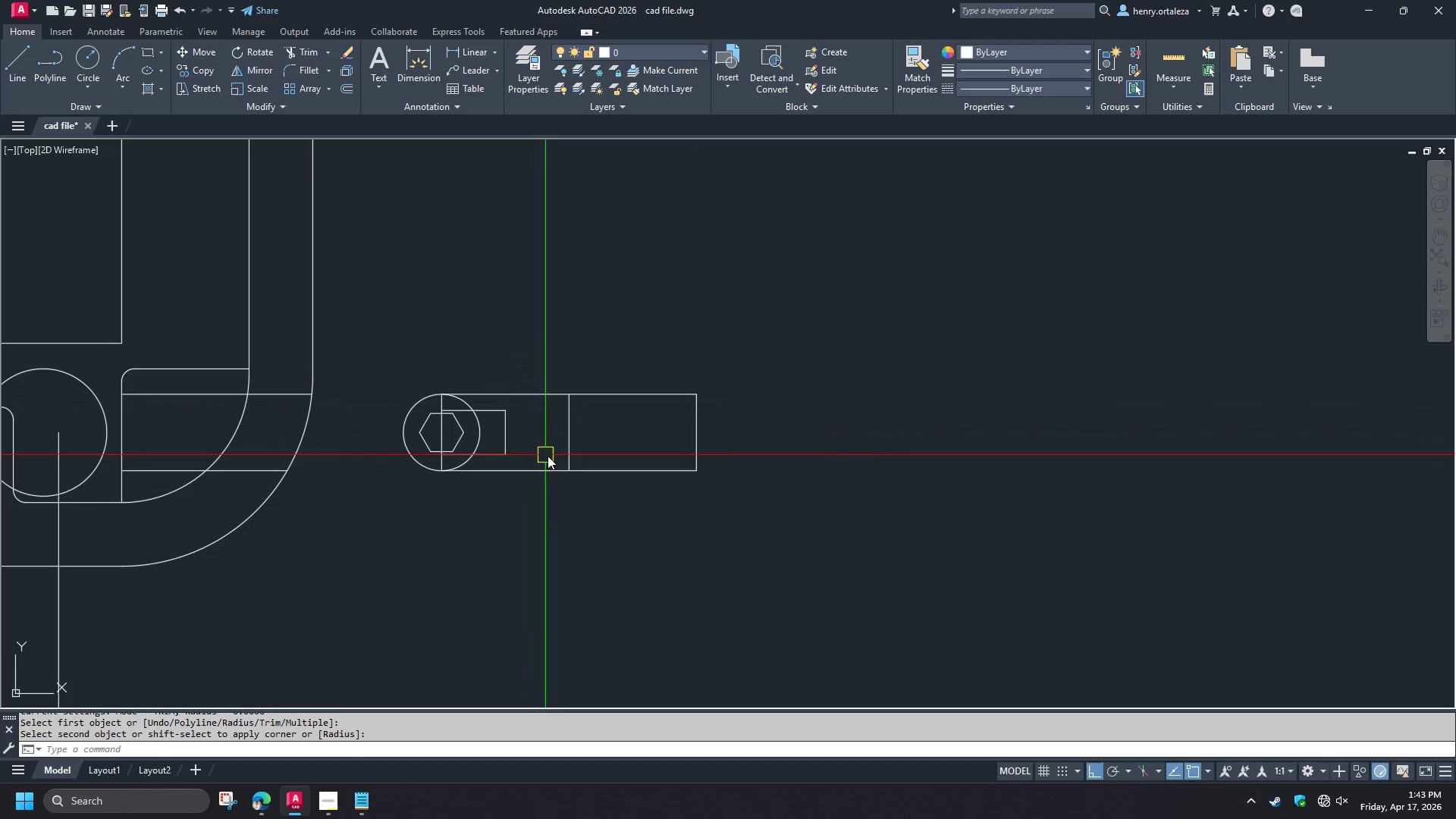 
left_click([569, 445])
 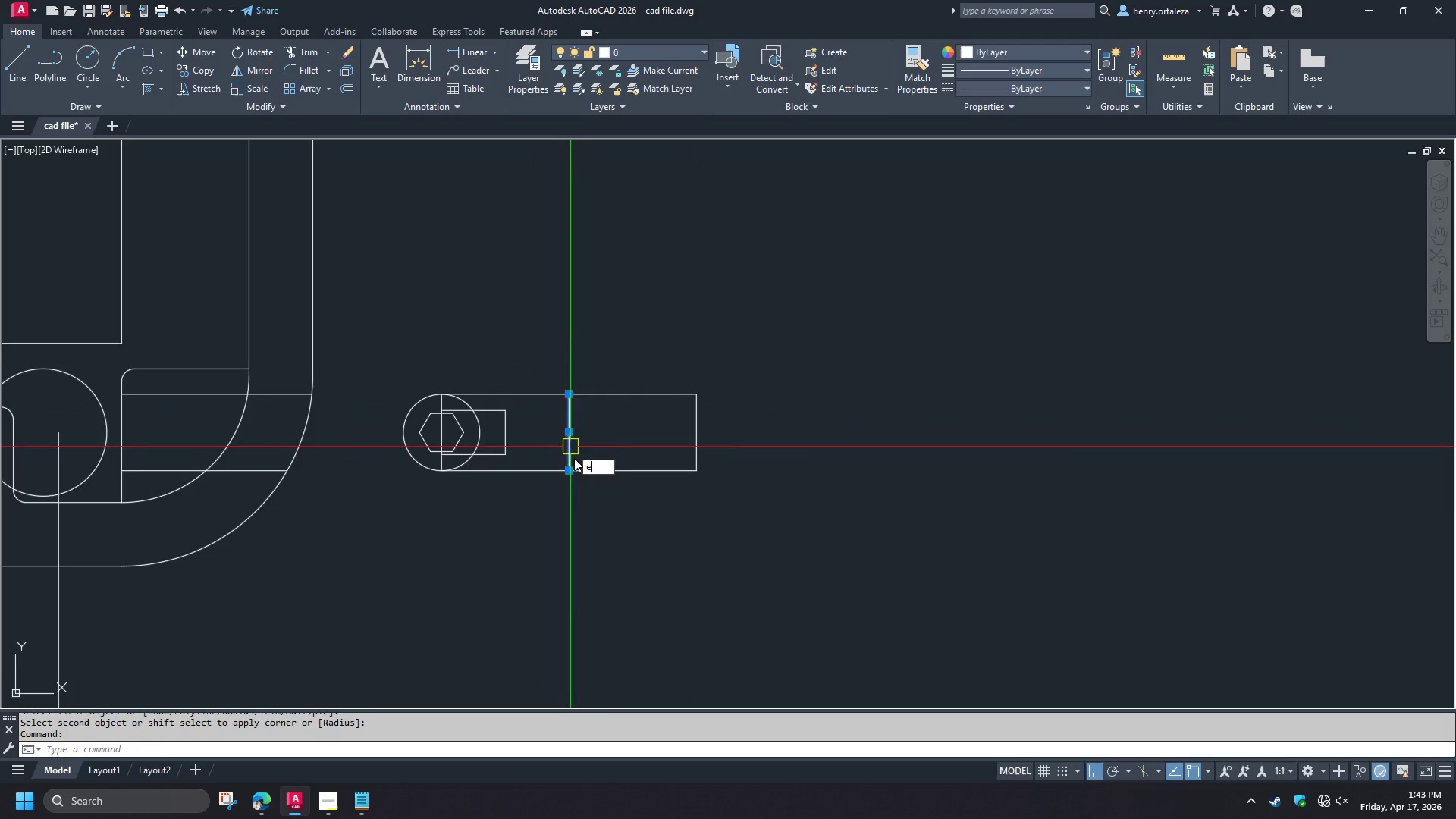 
key(E)
 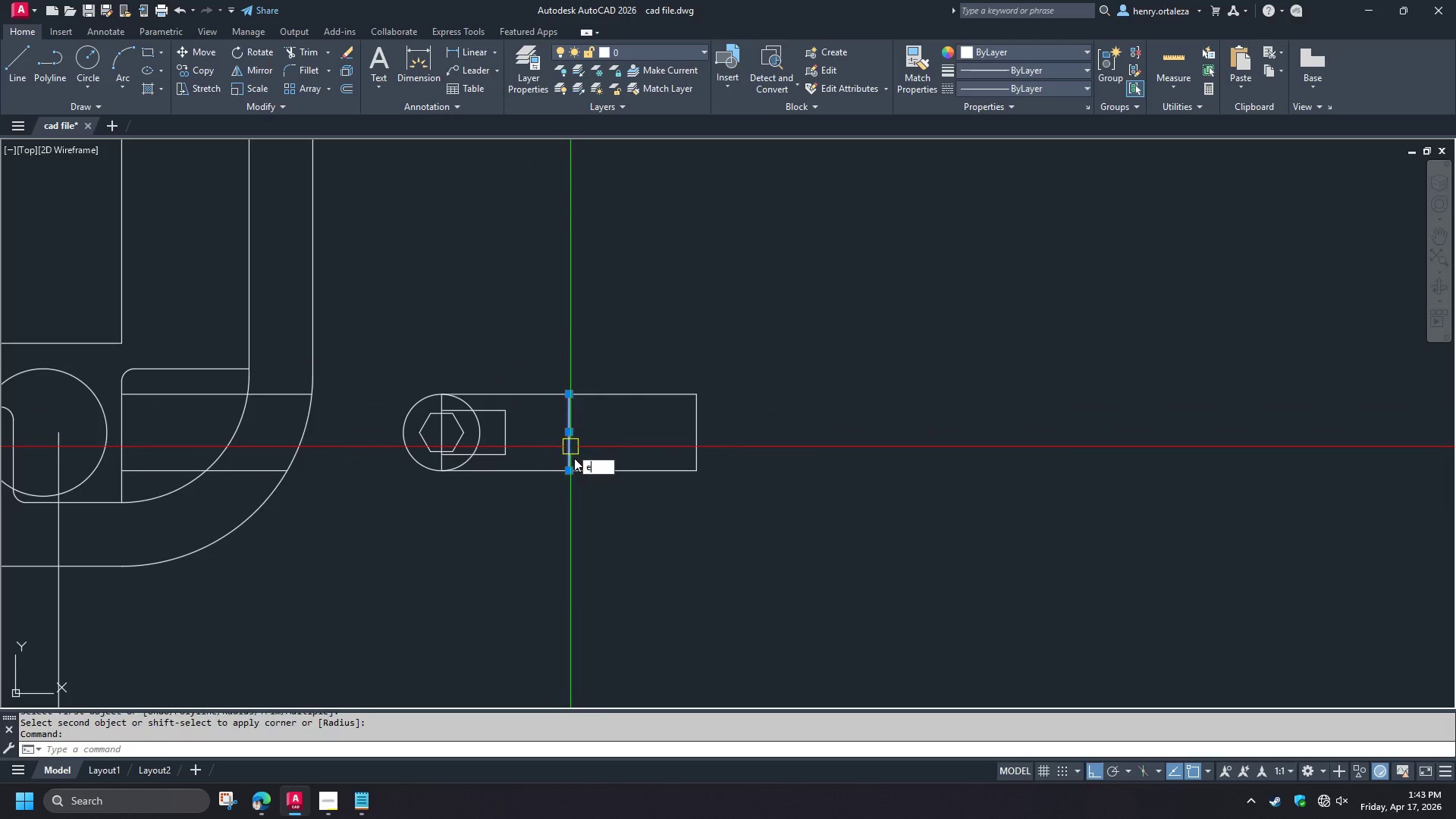 
key(Space)
 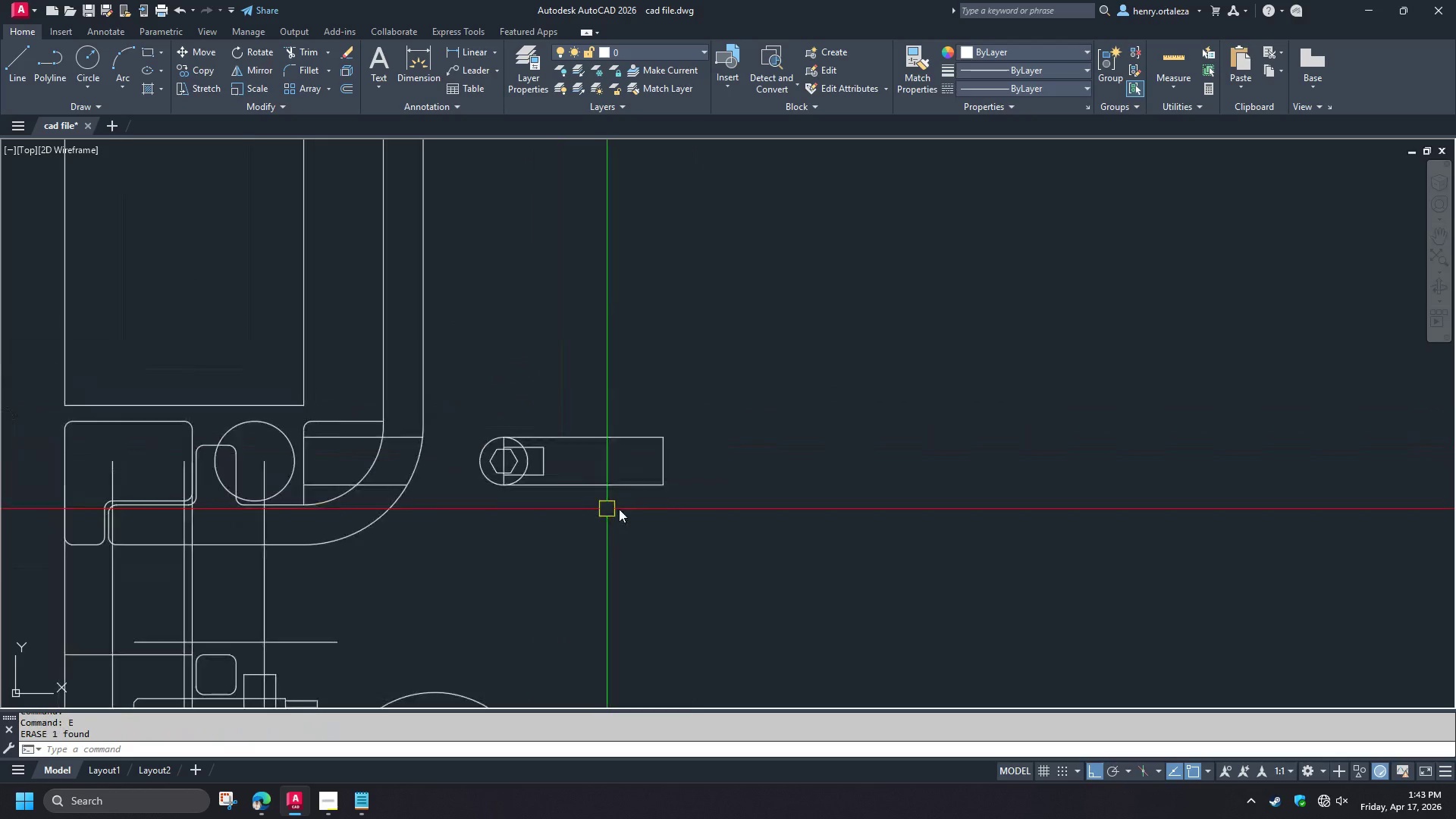 
scroll: coordinate [633, 509], scroll_direction: down, amount: 2.0
 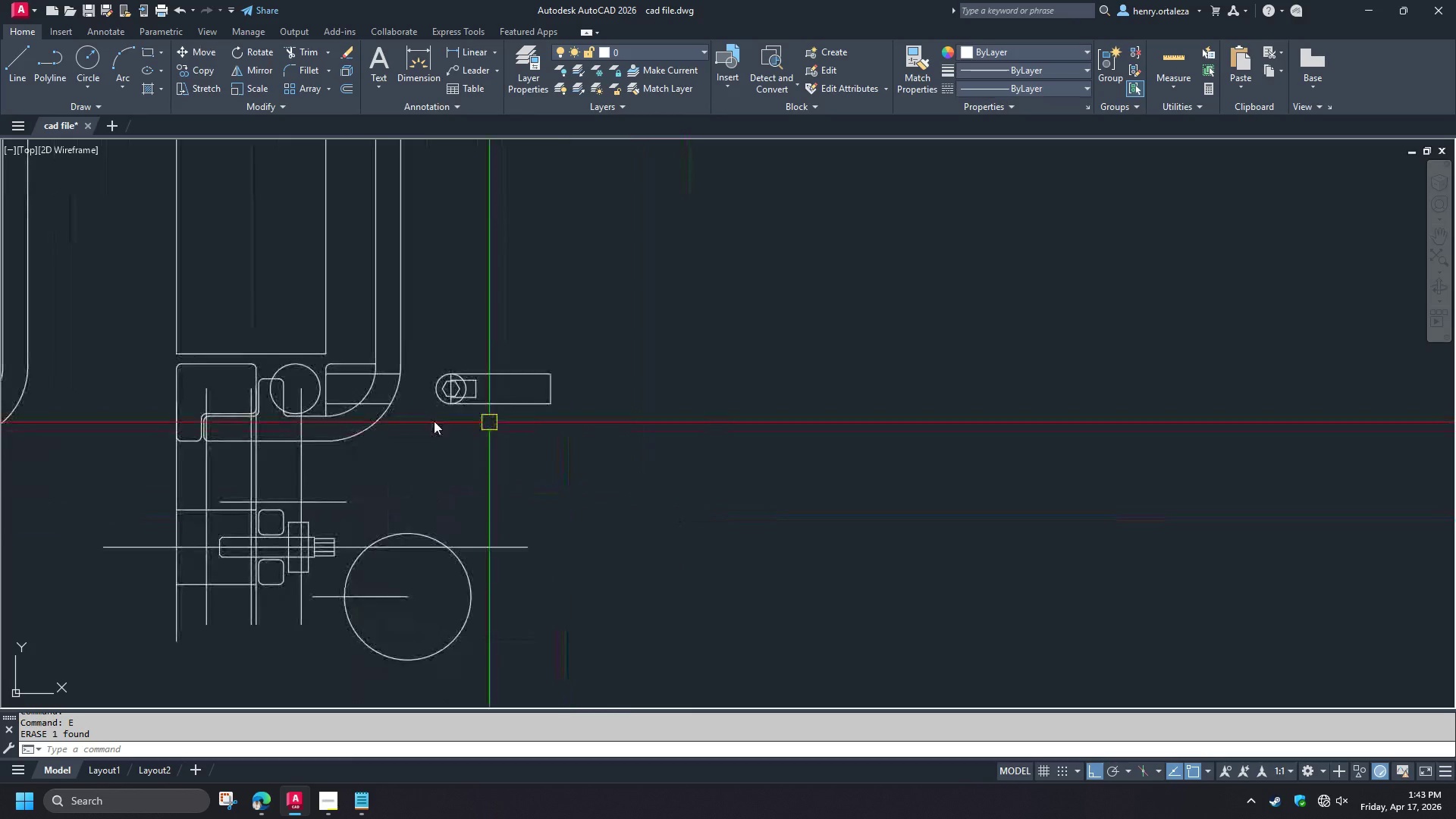 
scroll: coordinate [353, 500], scroll_direction: up, amount: 1.0
 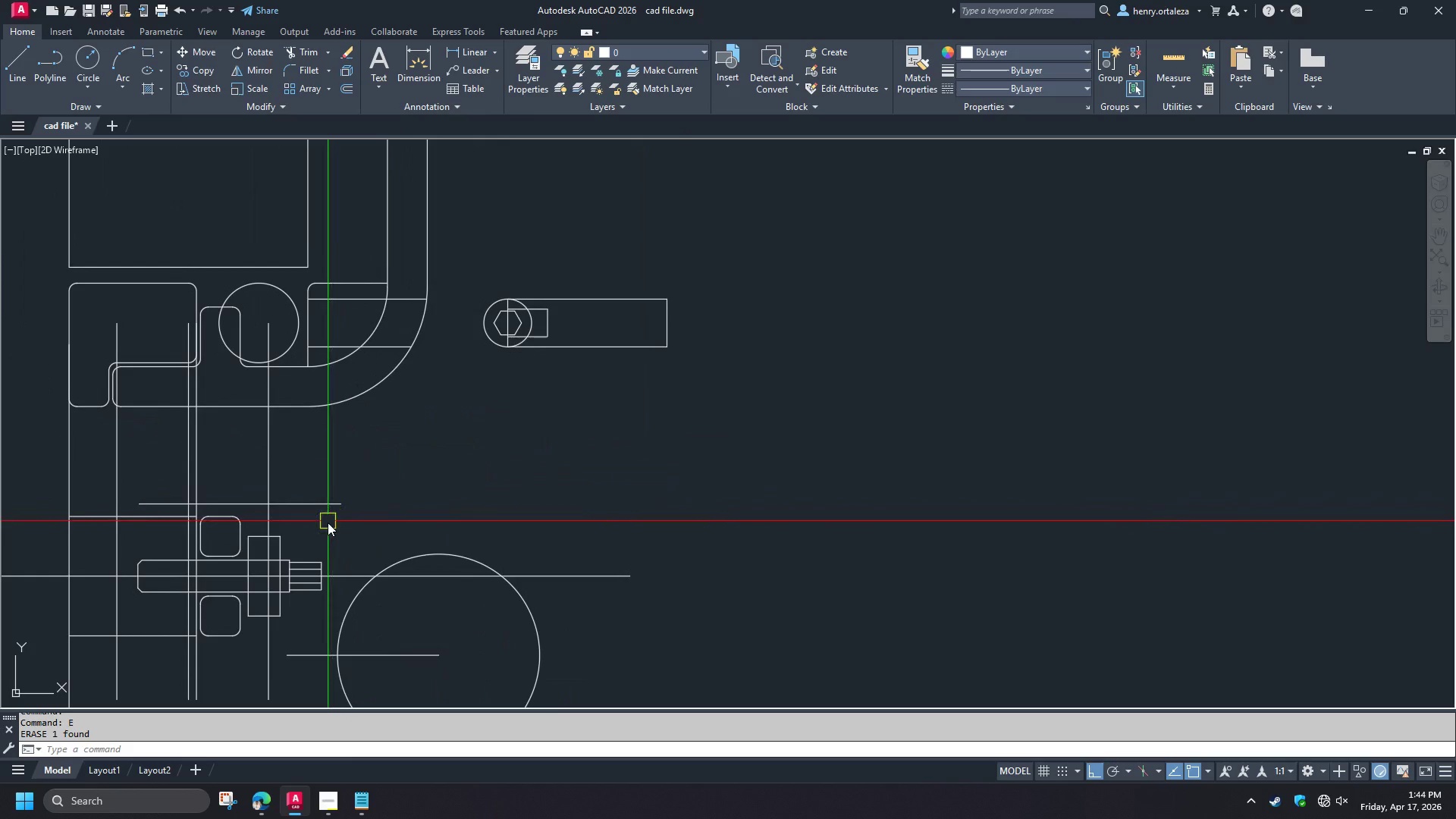 
type(di )
 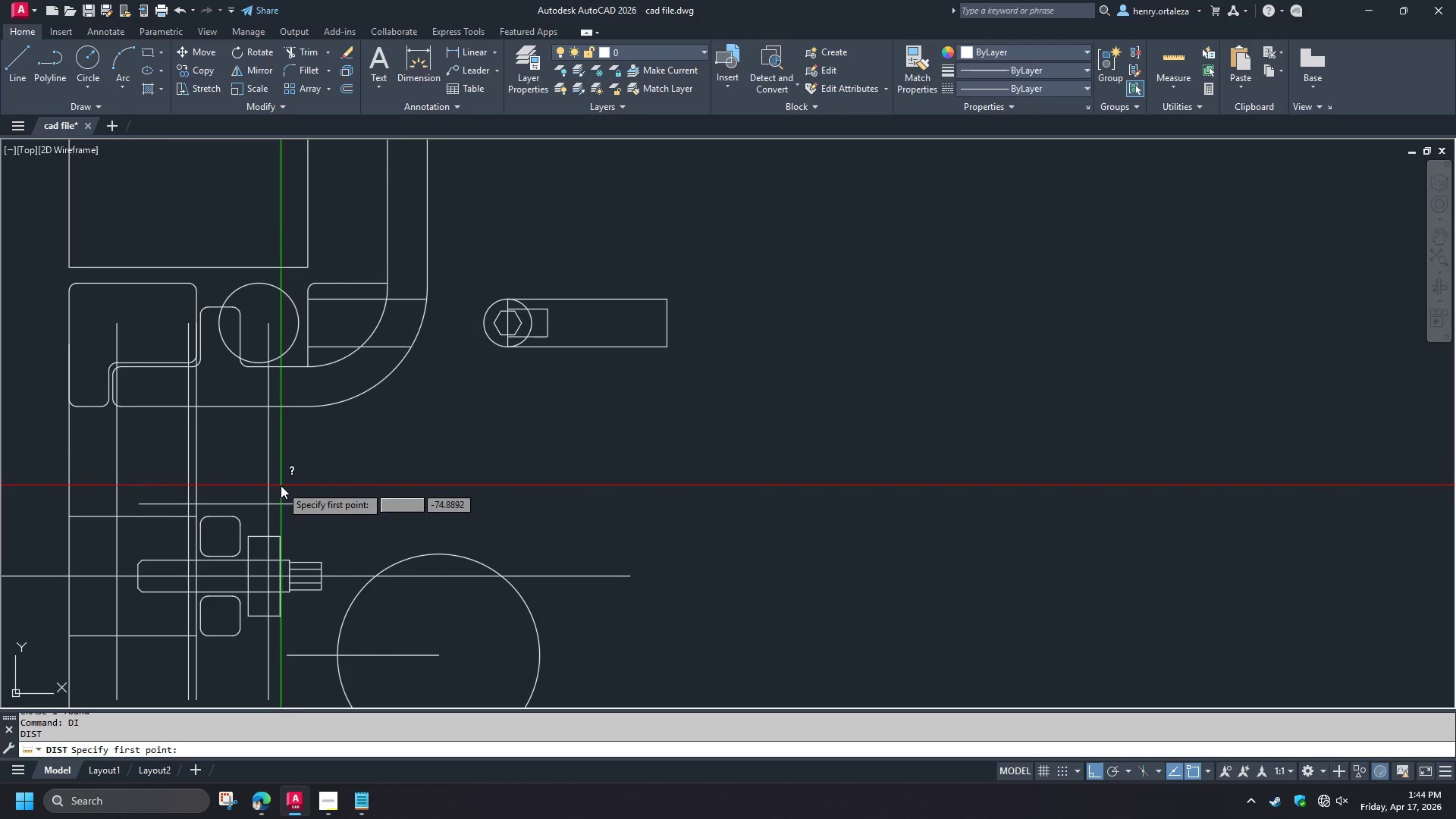 
left_click([280, 485])
 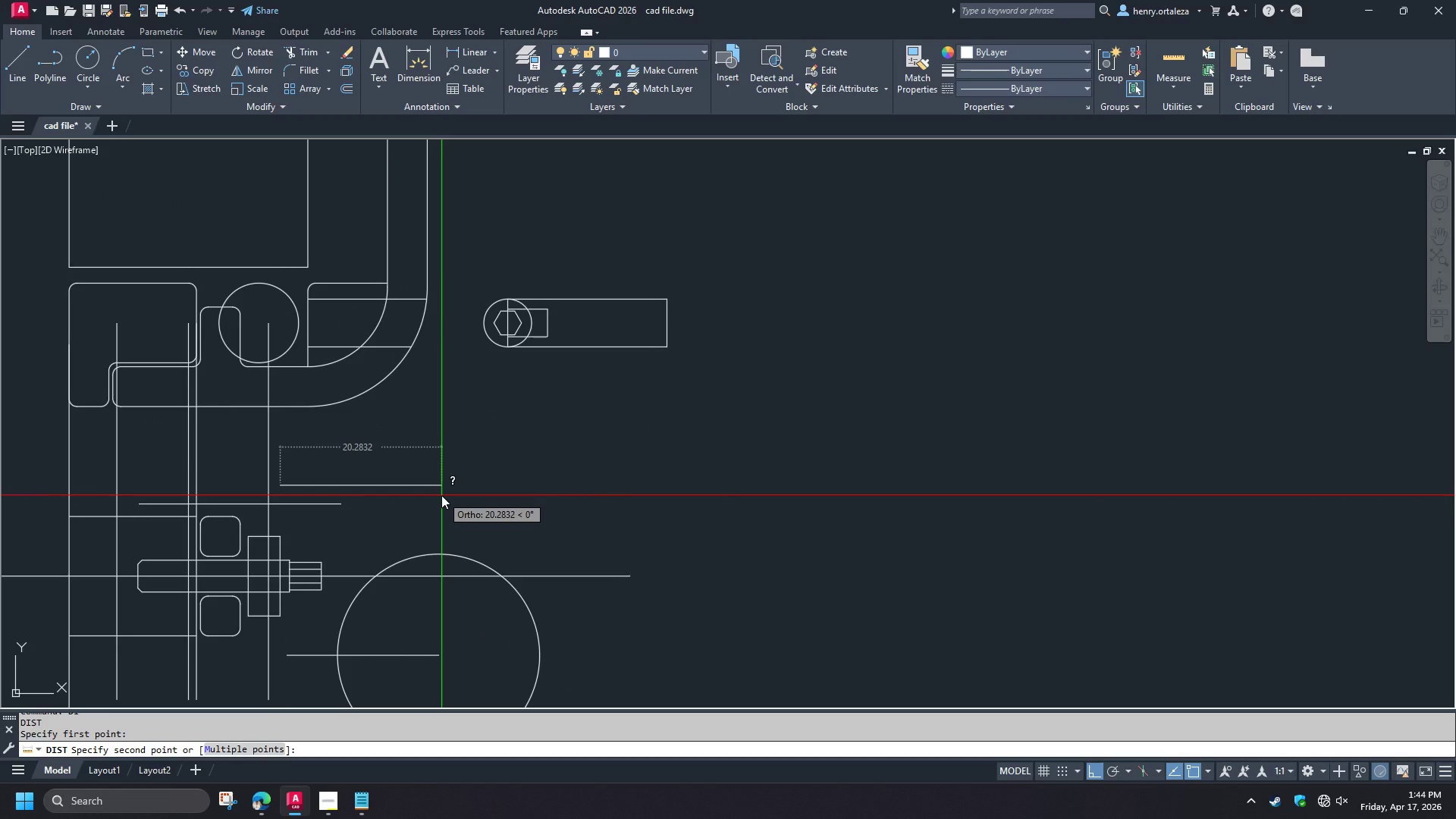 
key(Escape)
 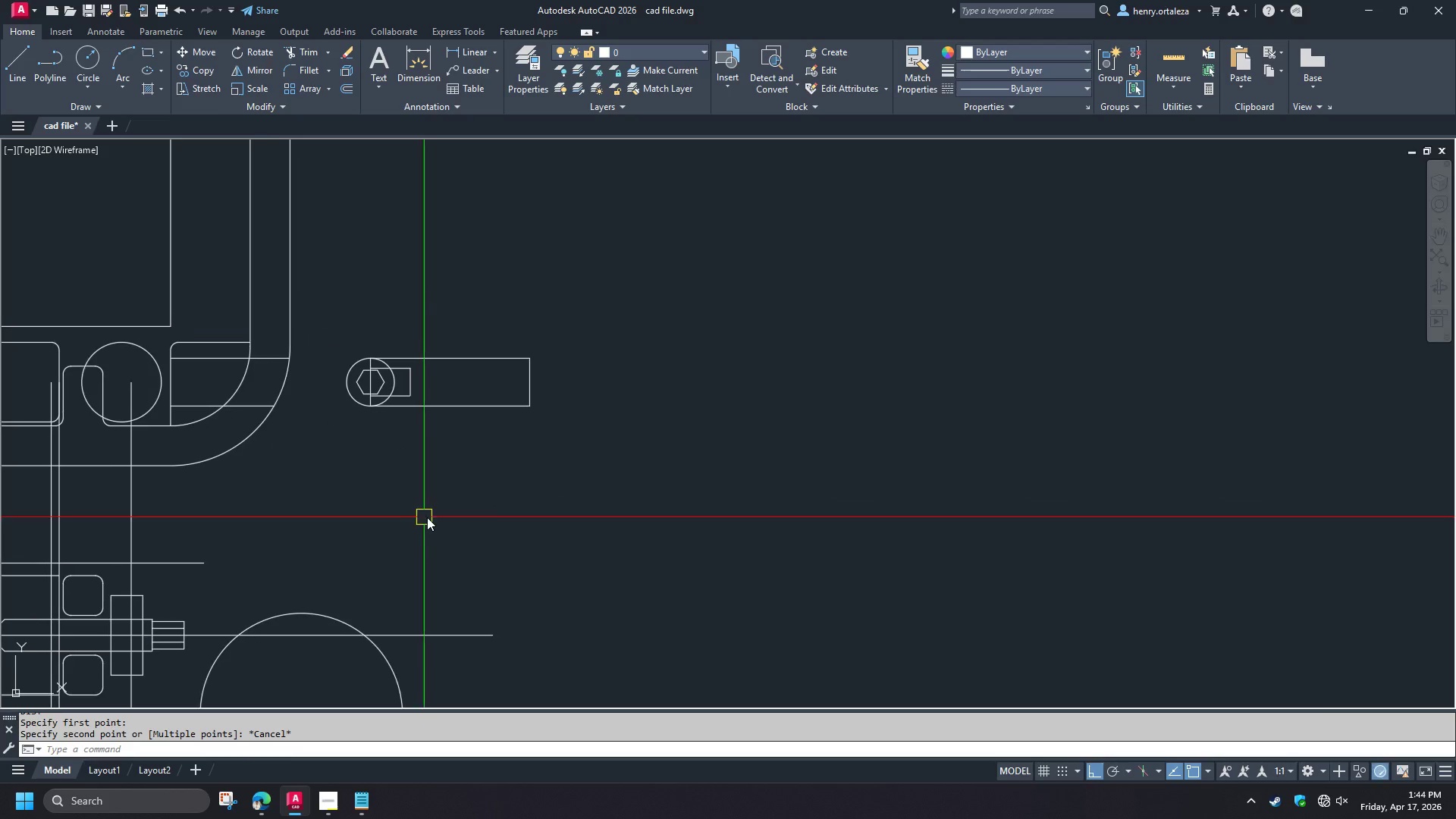 
type(re )
 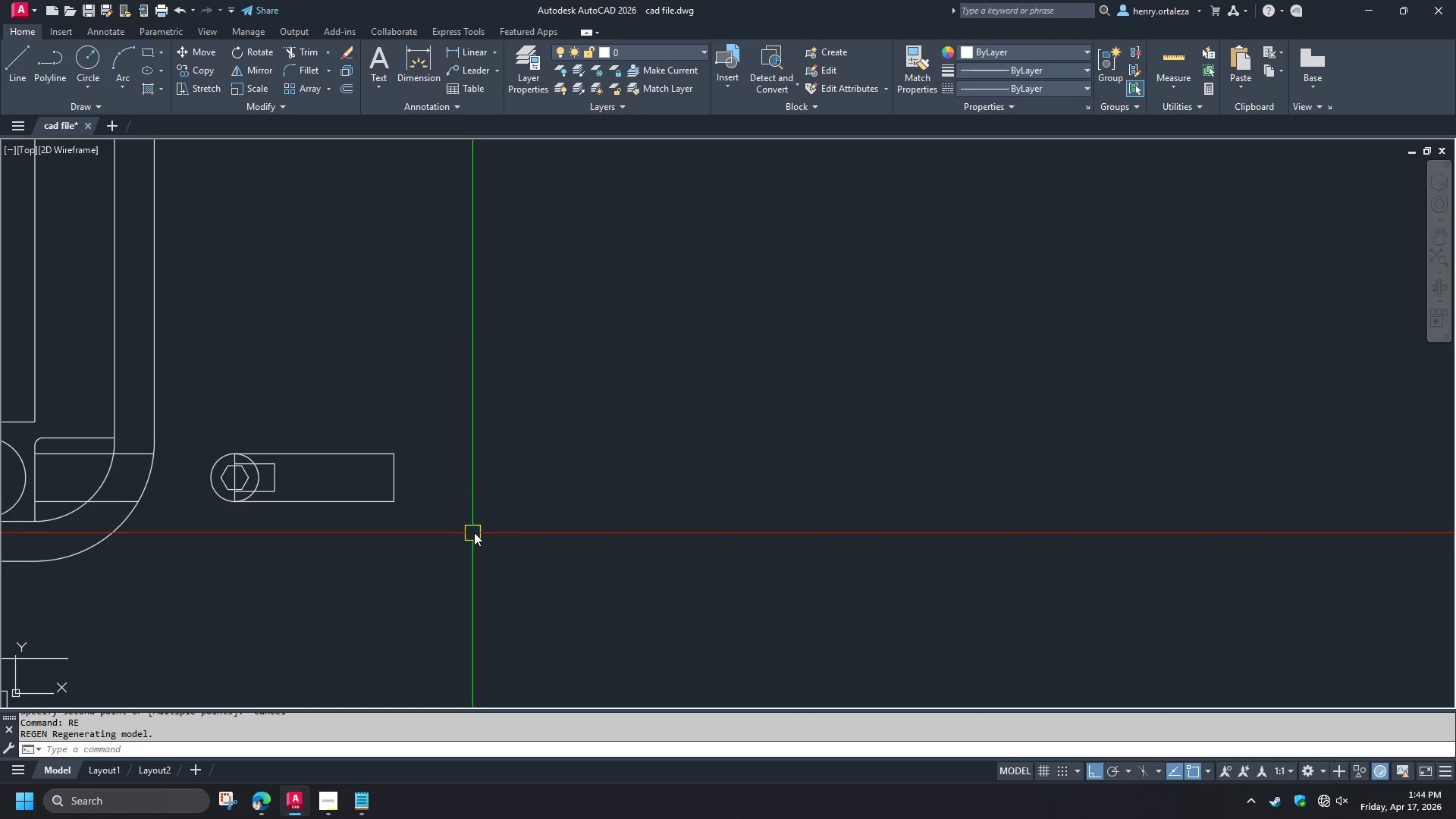 
scroll: coordinate [475, 532], scroll_direction: down, amount: 2.0
 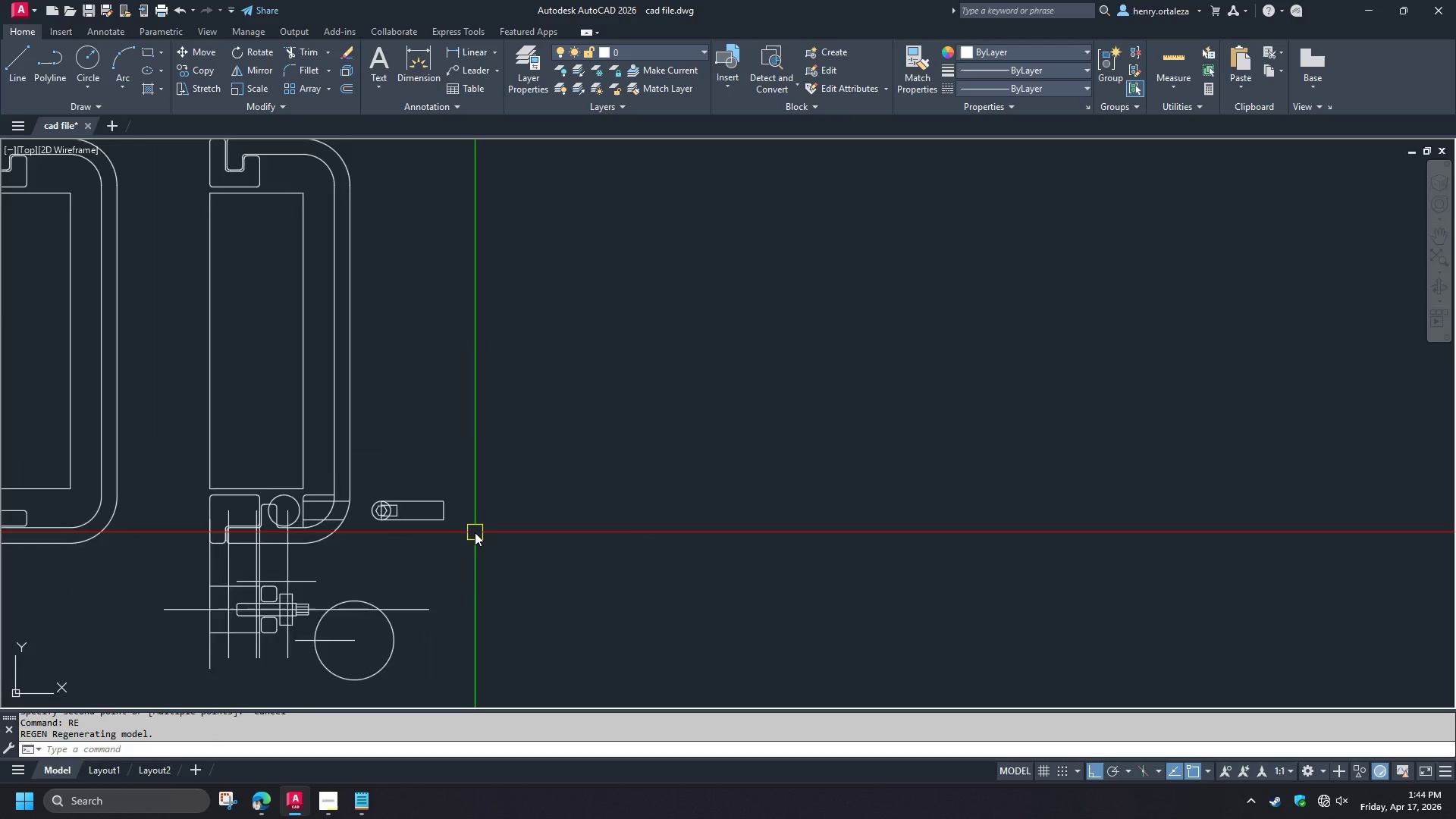 
scroll: coordinate [475, 532], scroll_direction: up, amount: 3.0
 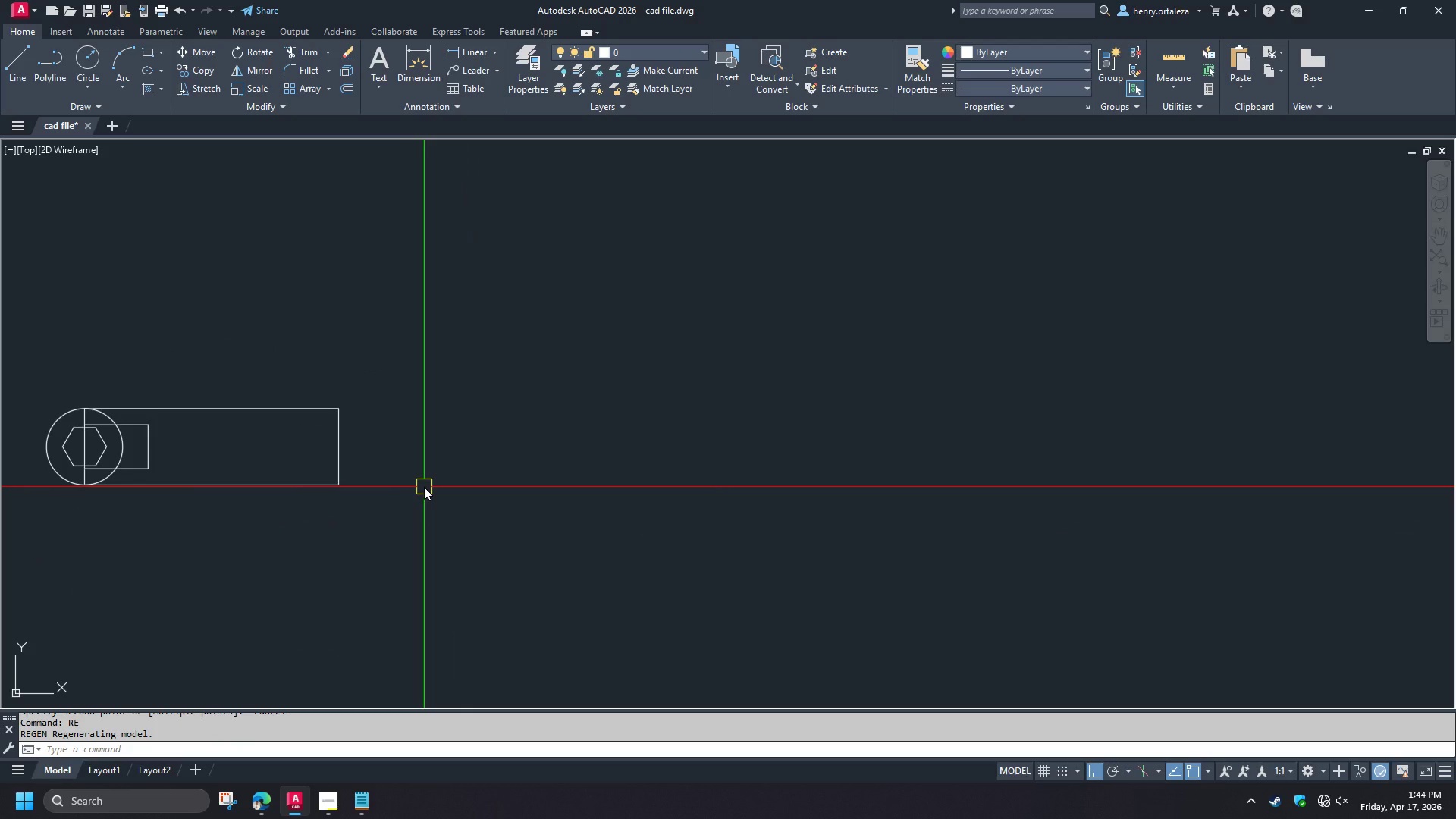 
key(O)
 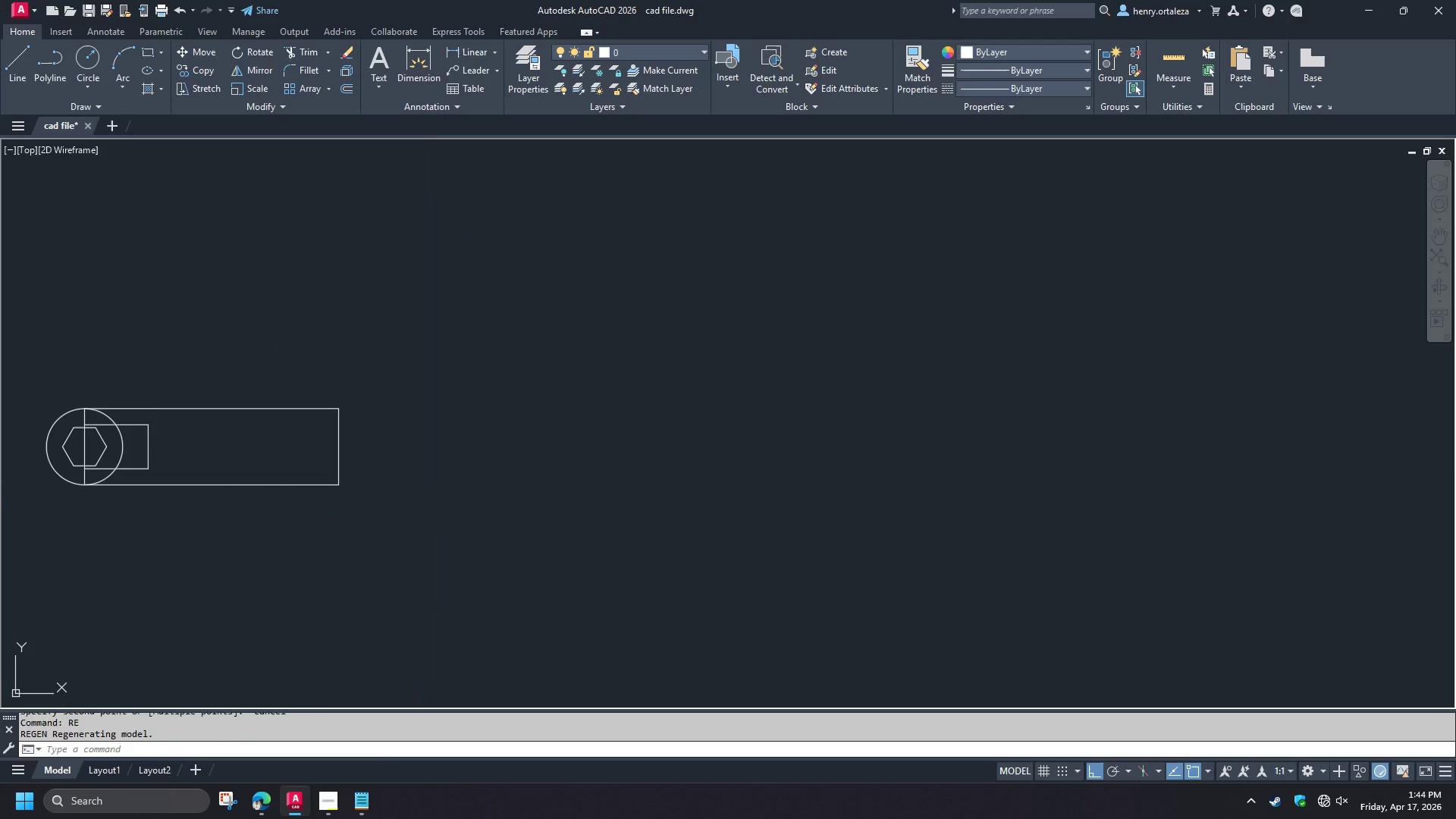 
key(Space)
 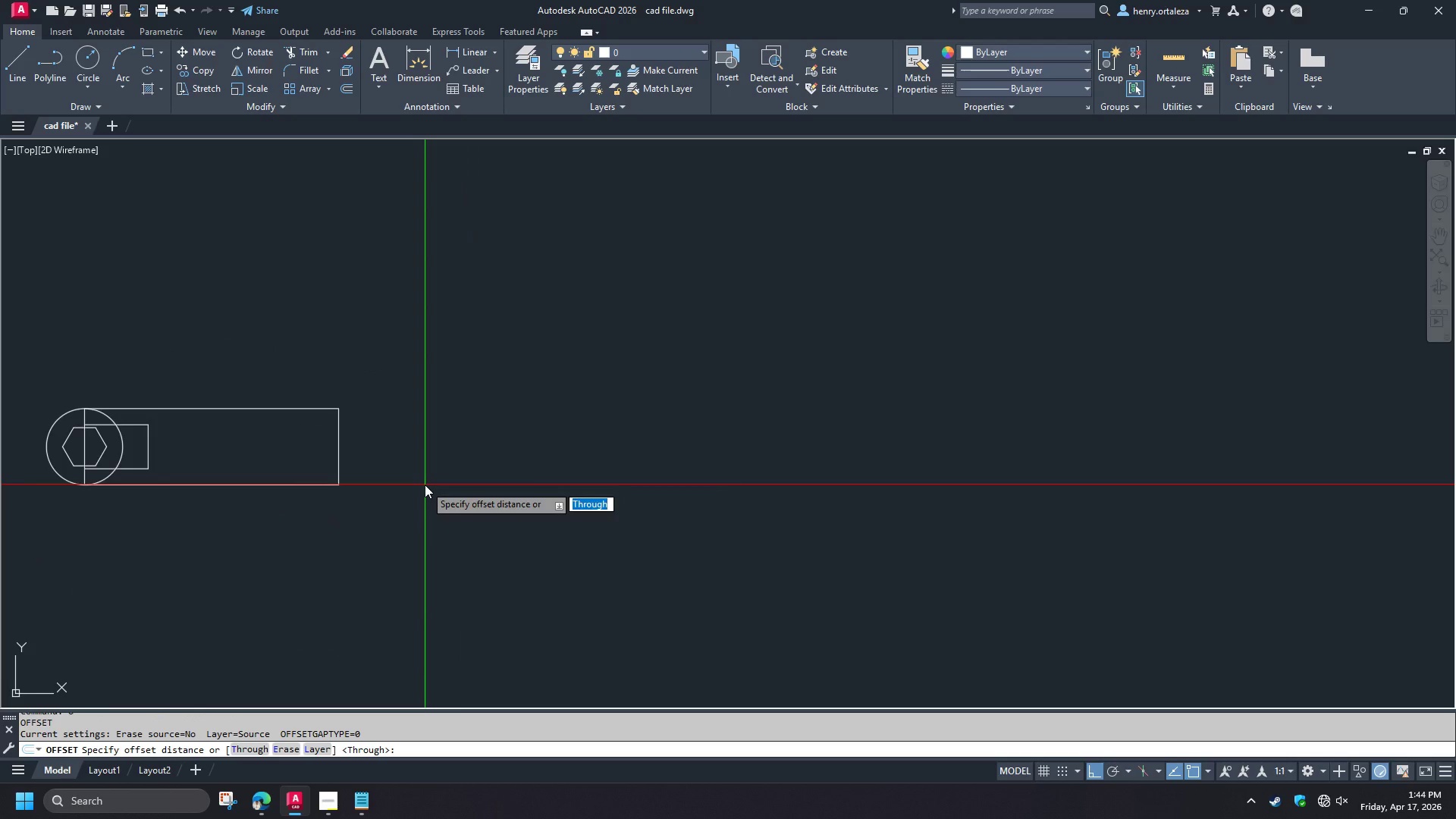 
key(T)
 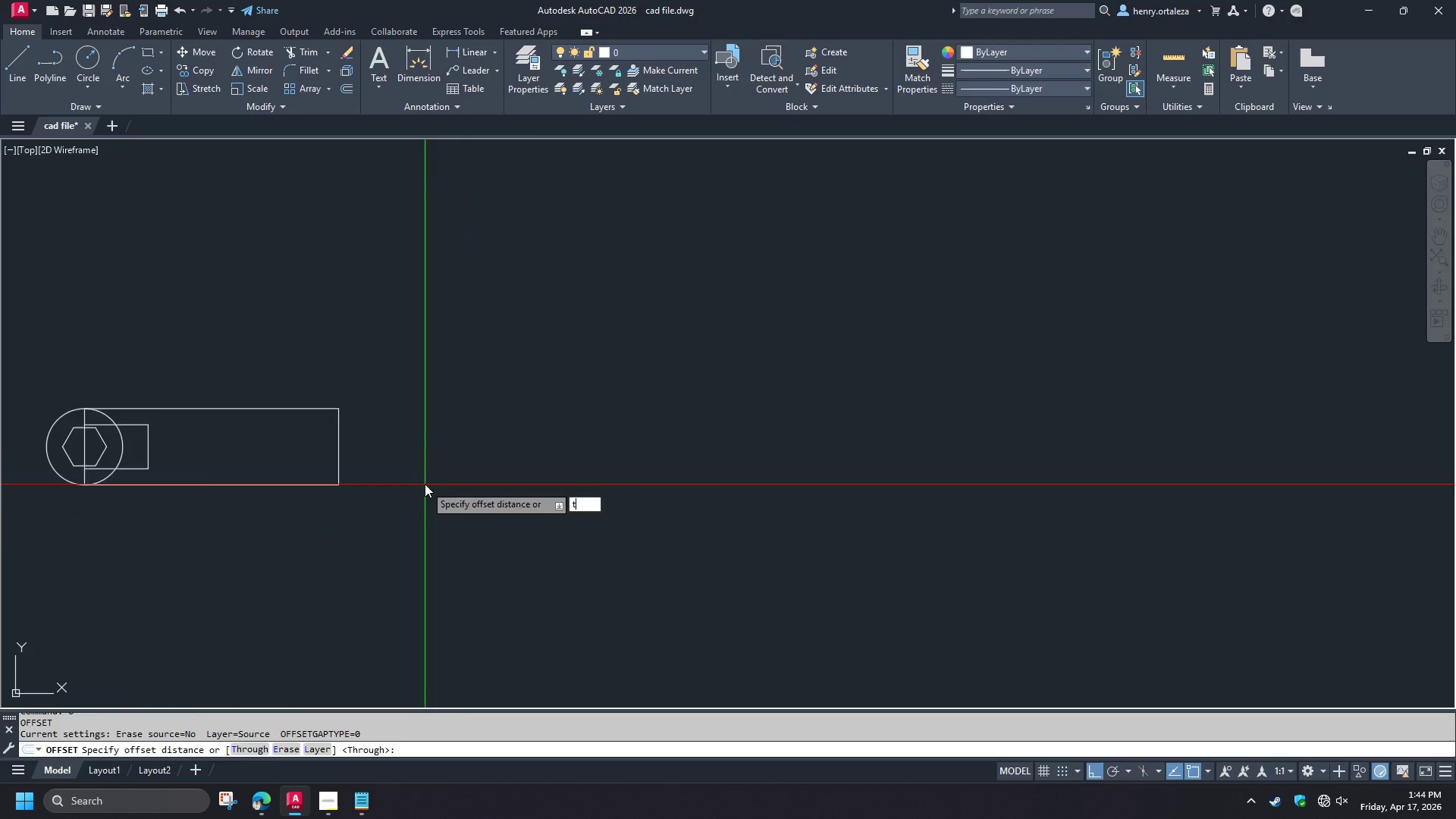 
key(Space)
 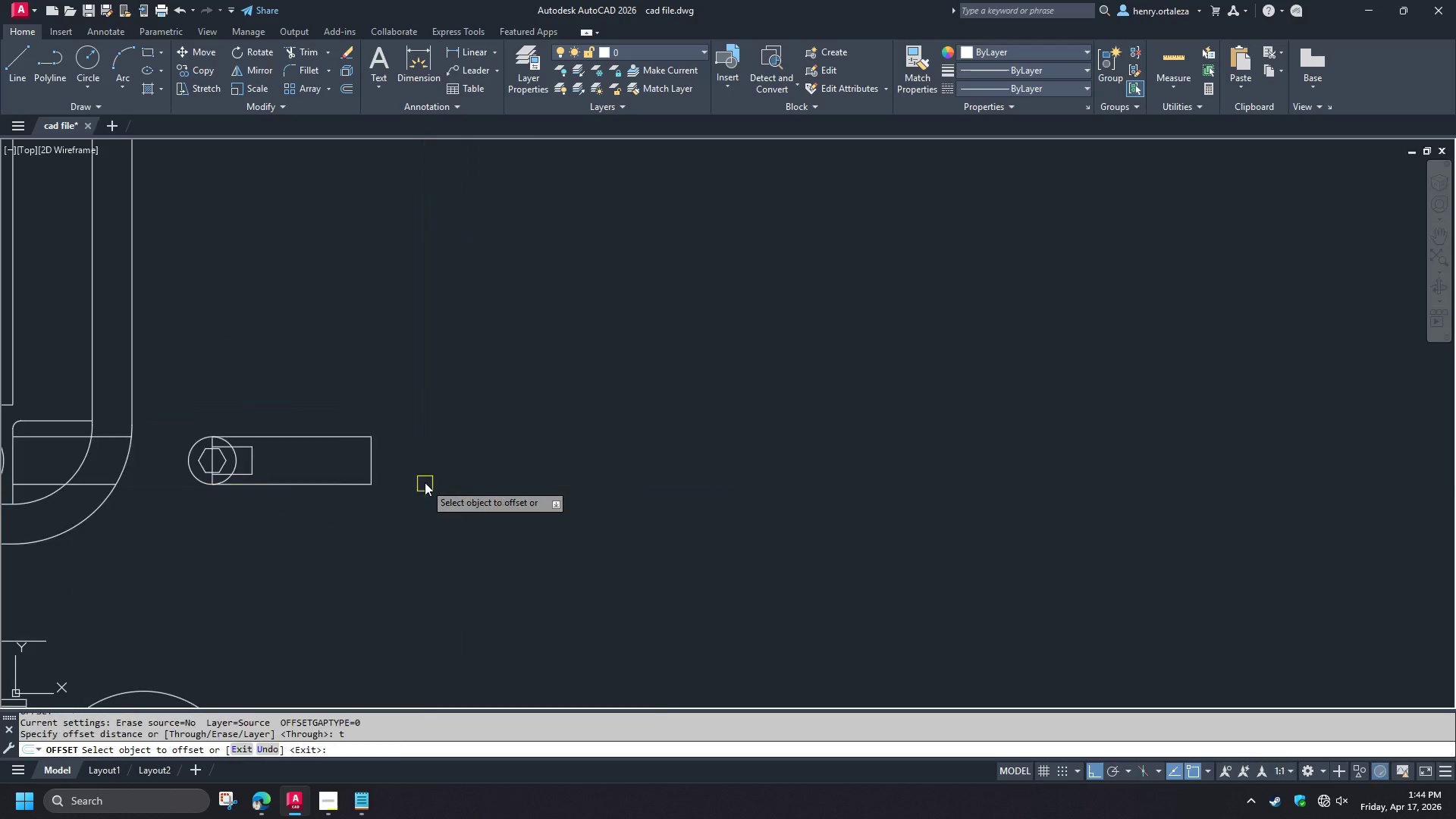 
scroll: coordinate [425, 484], scroll_direction: down, amount: 1.0
 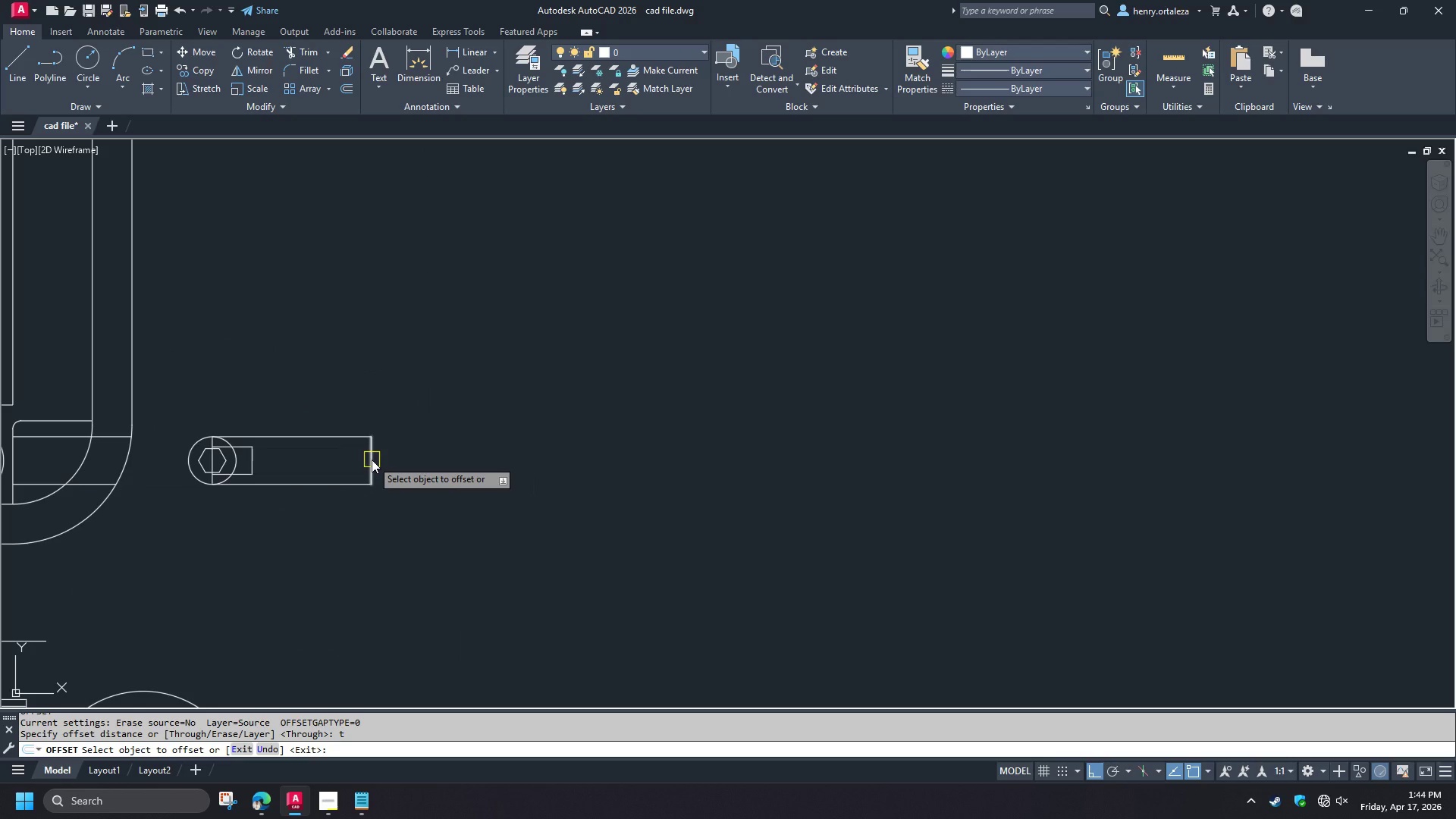 
key(Escape)
 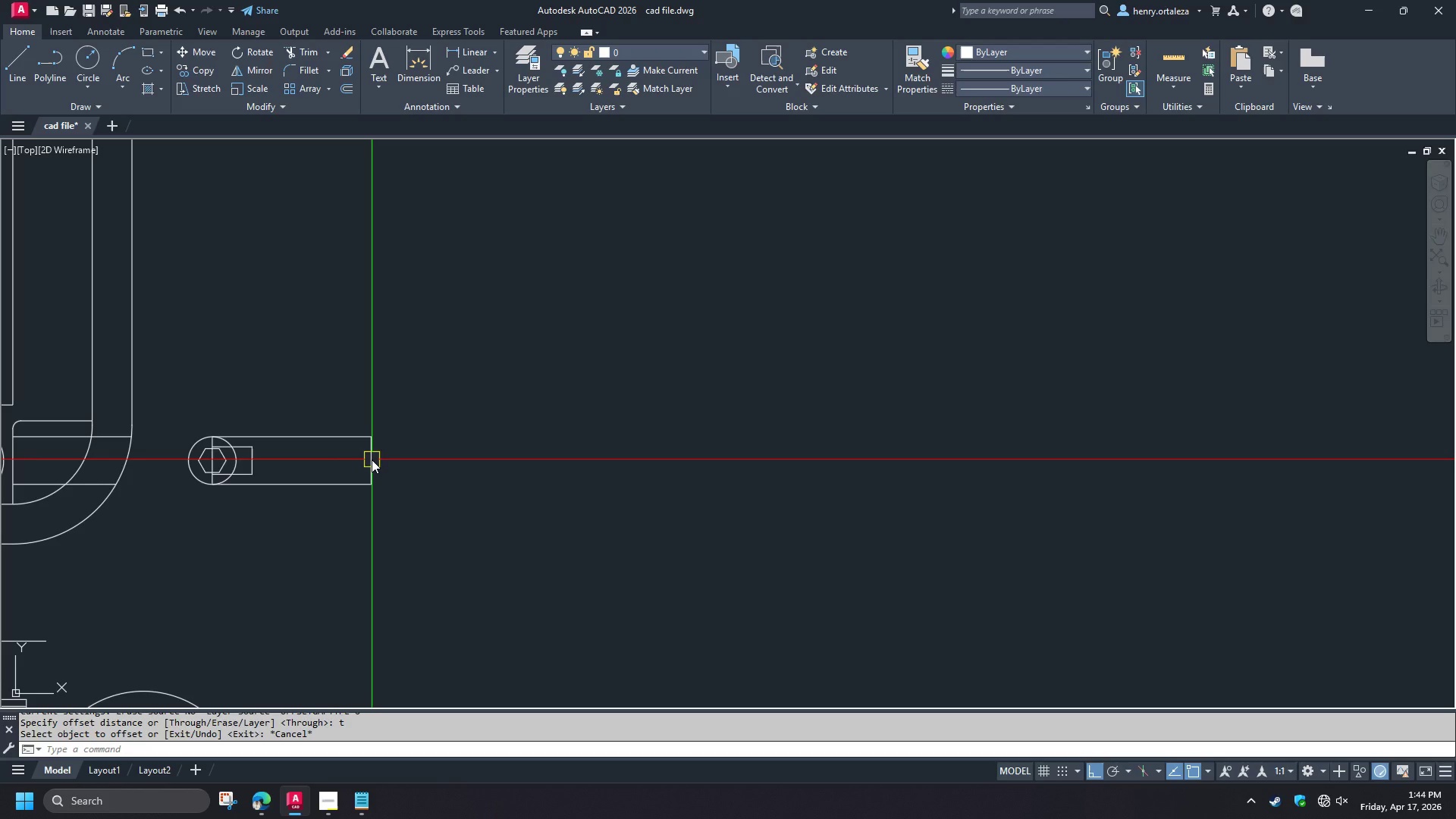 
key(L)
 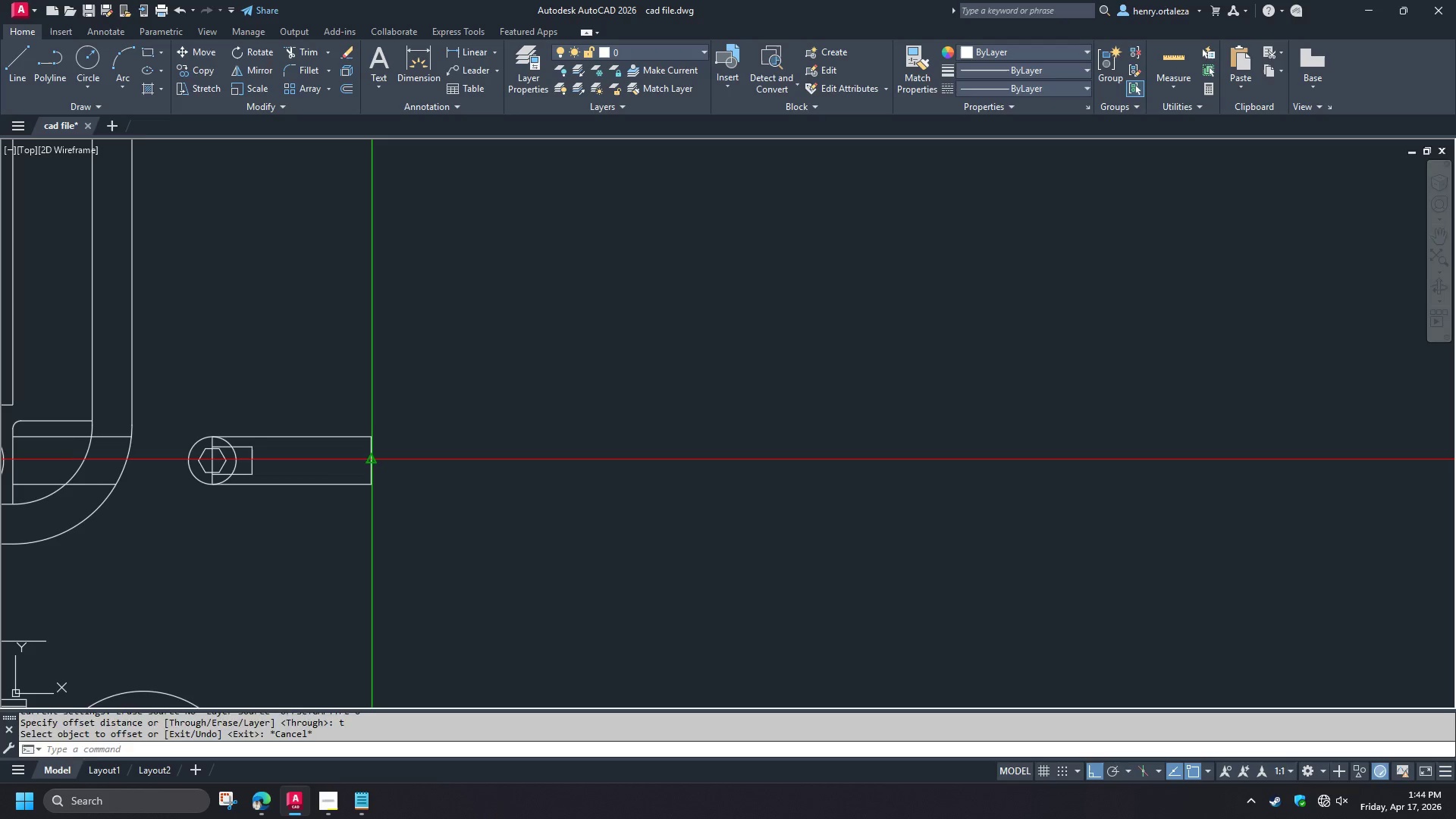 
key(Space)
 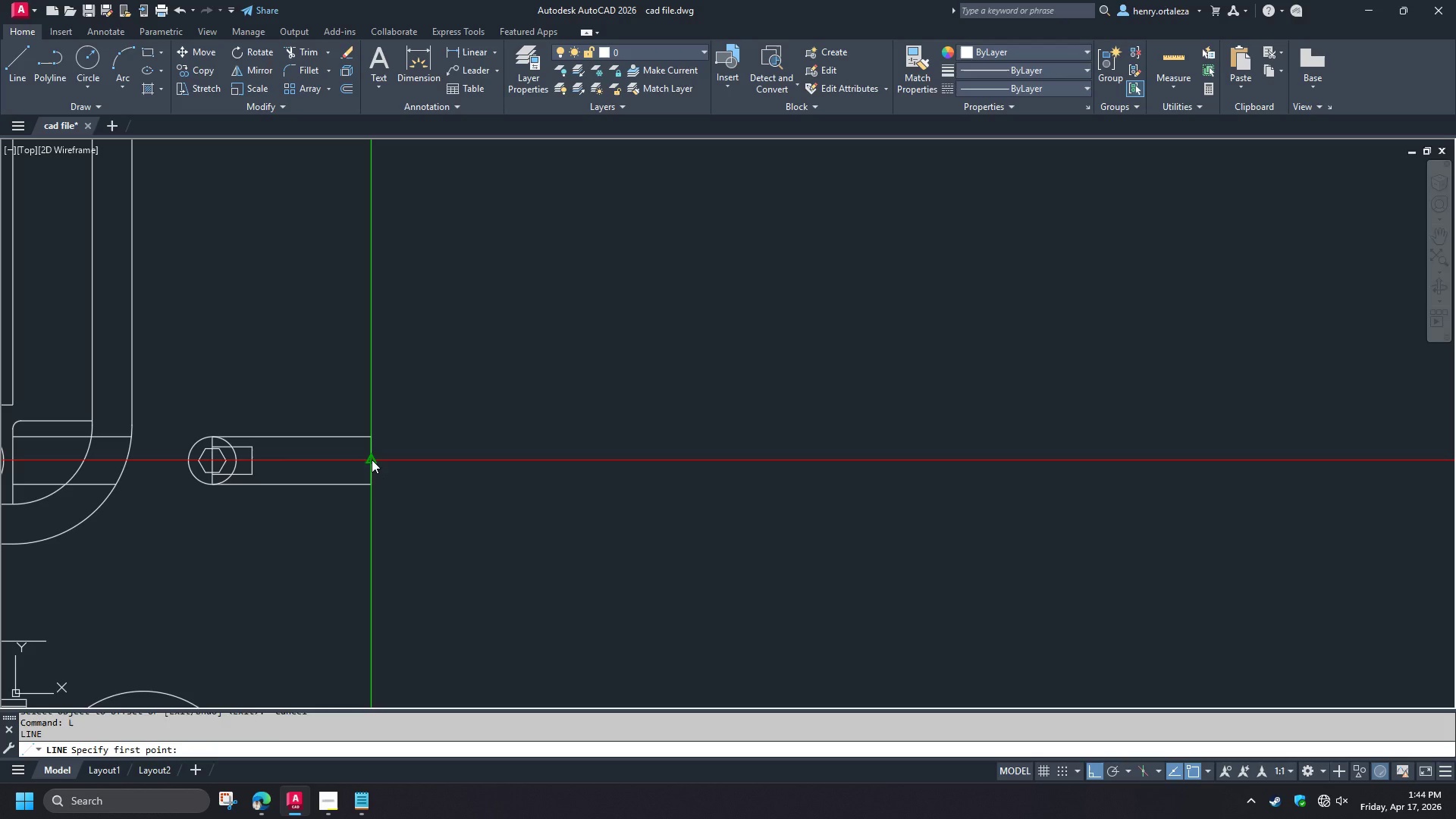 
left_click_drag(start_coordinate=[372, 460], to_coordinate=[394, 465])
 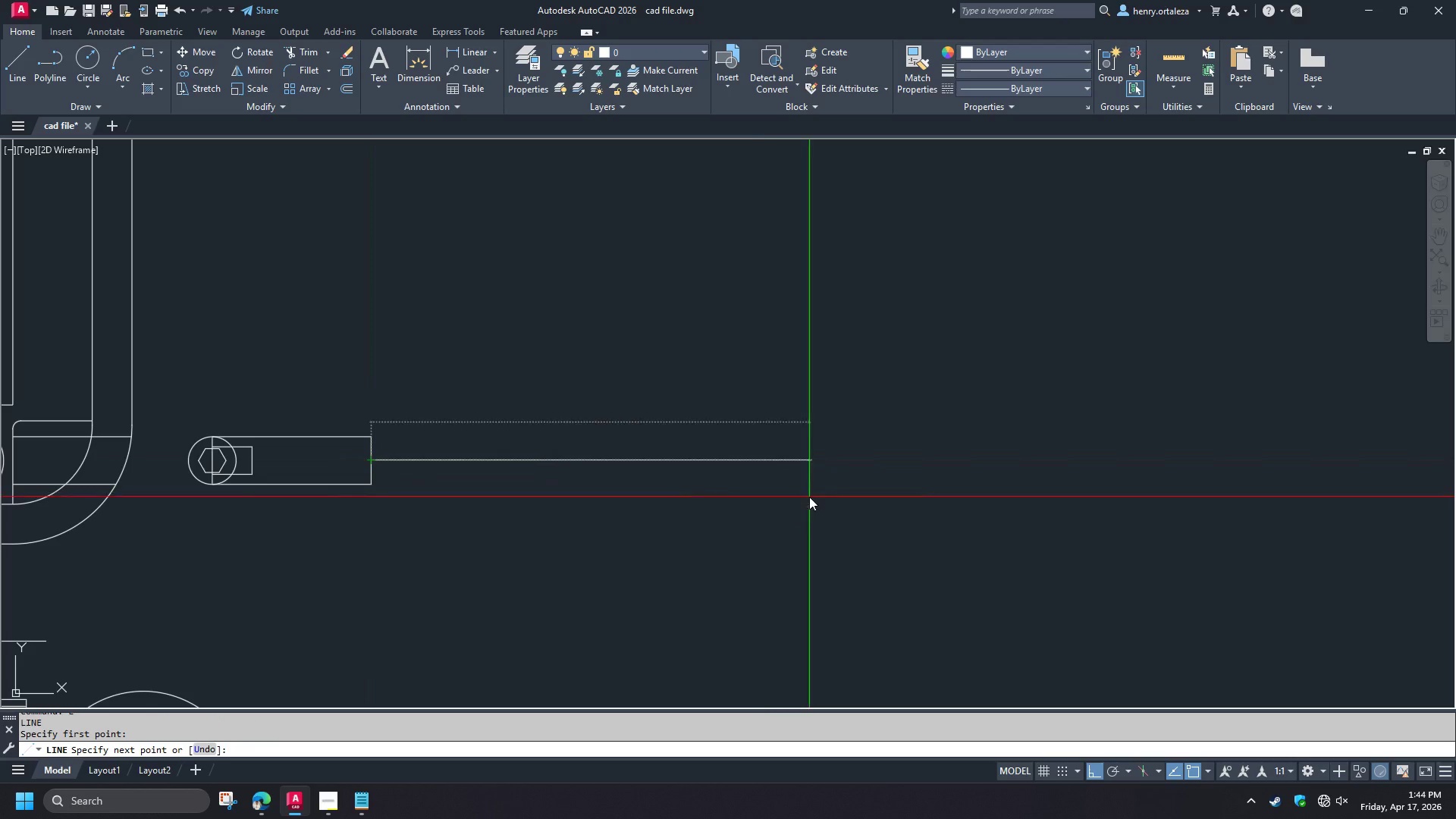 
double_click([809, 497])
 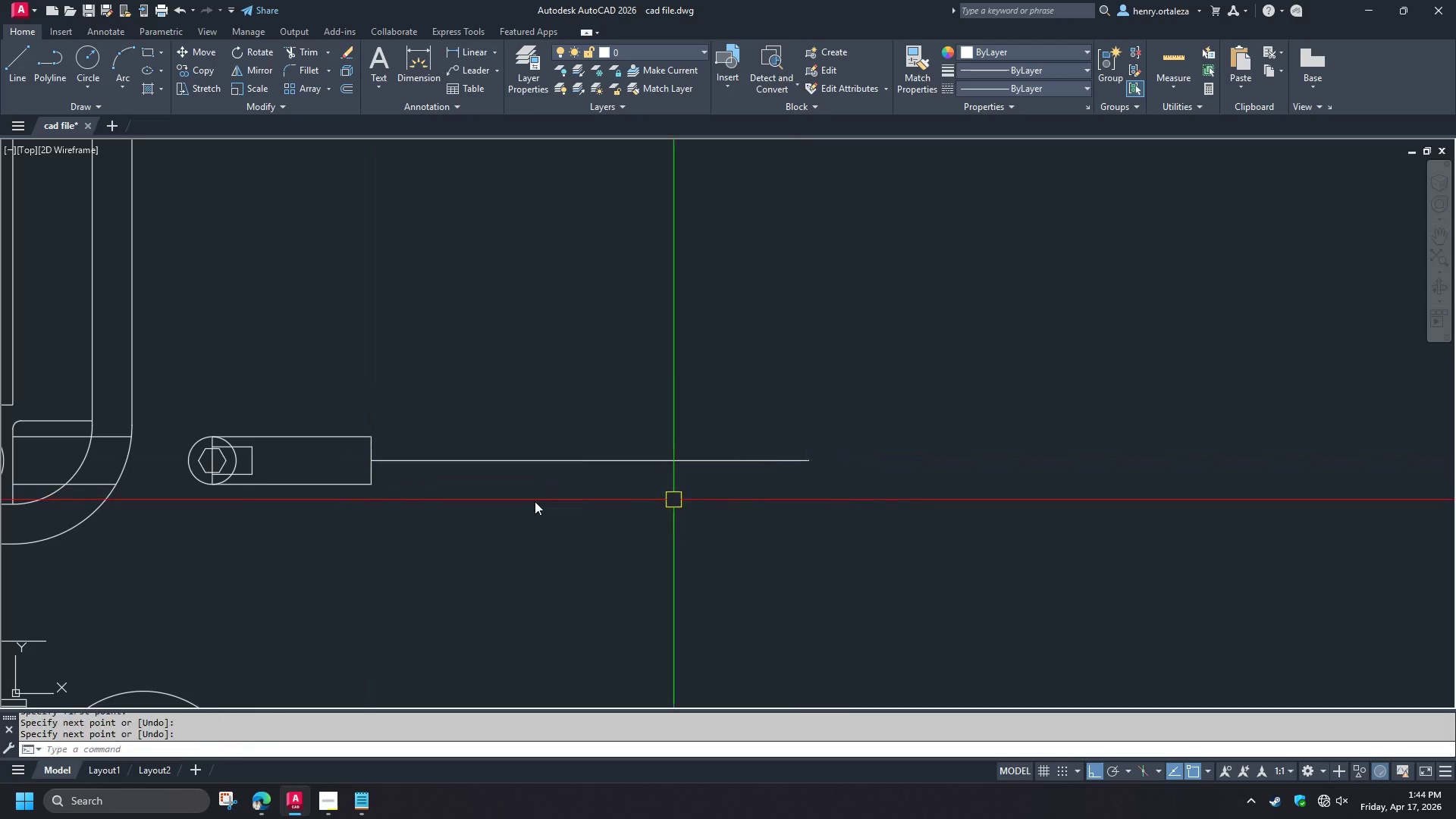 
key(Space)
 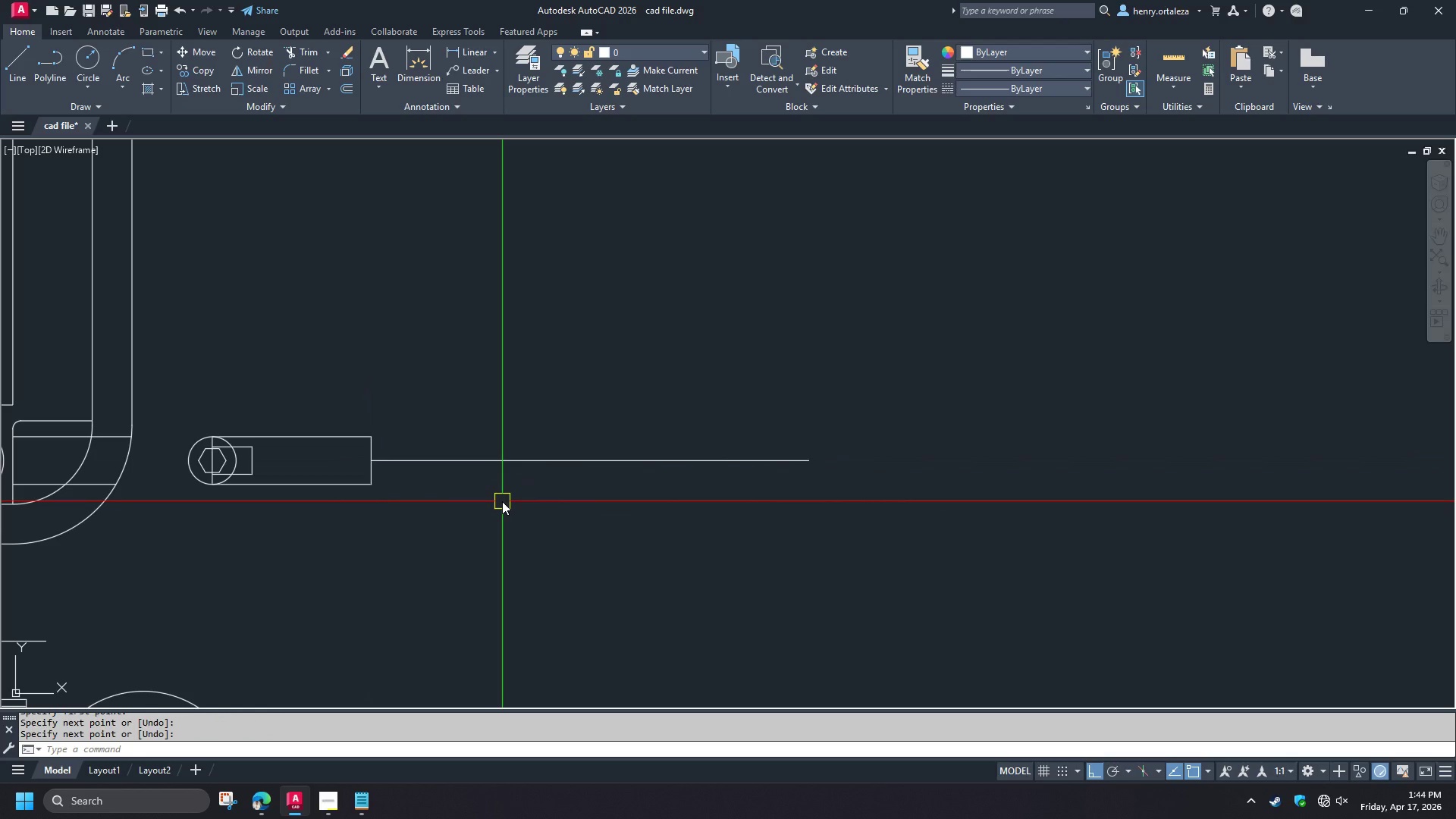 
key(O)
 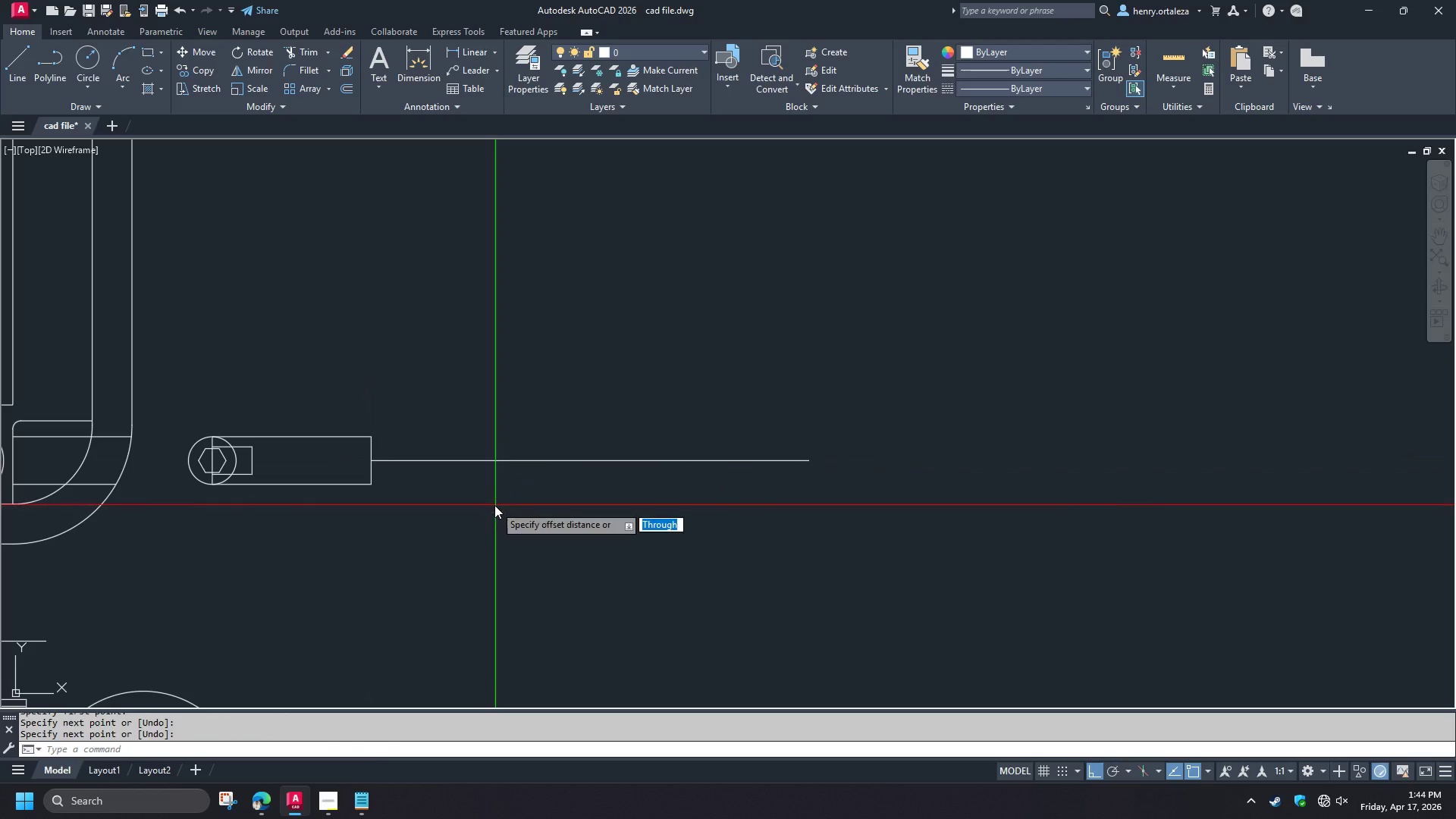 
key(Space)
 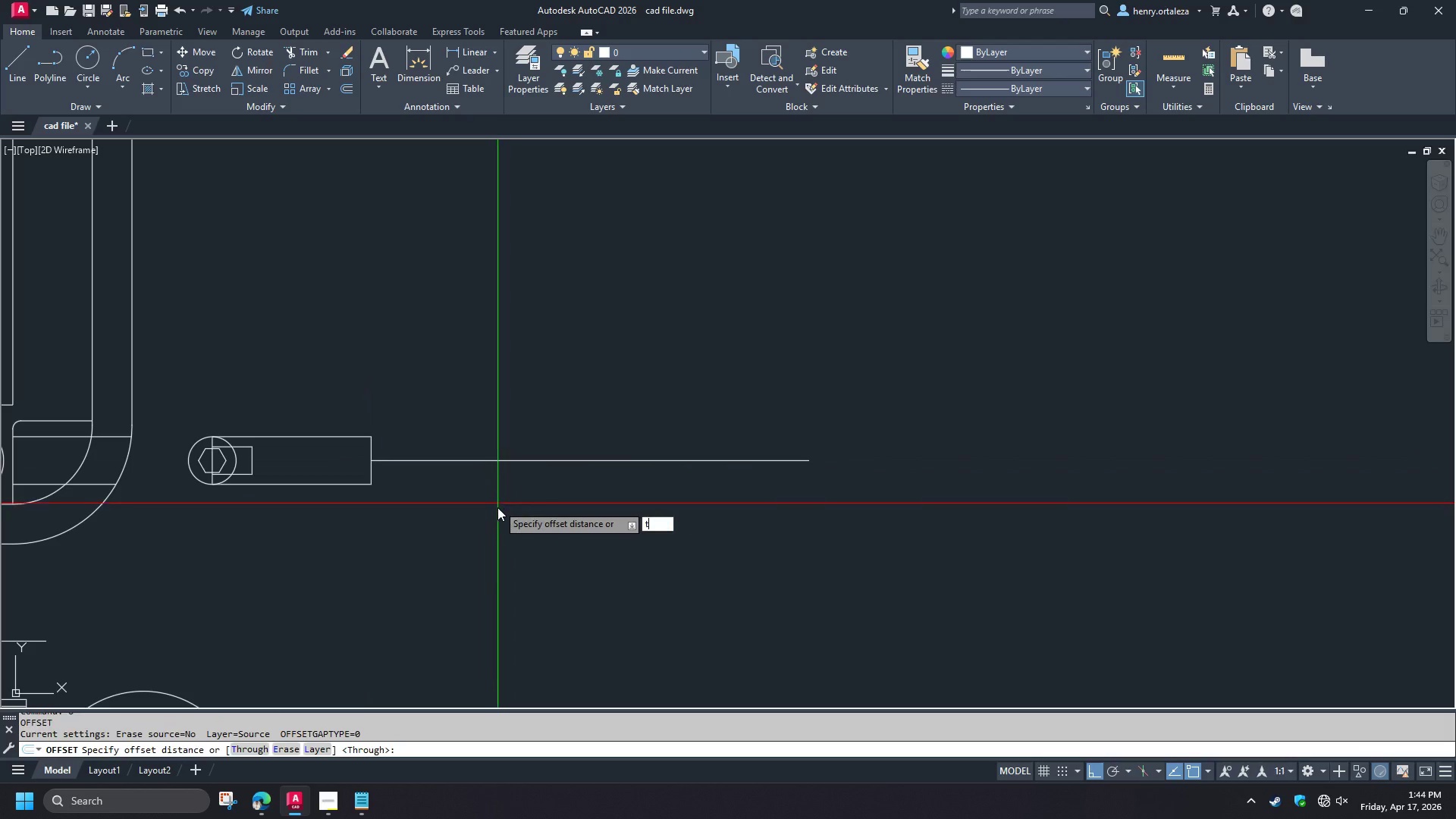 
key(T)
 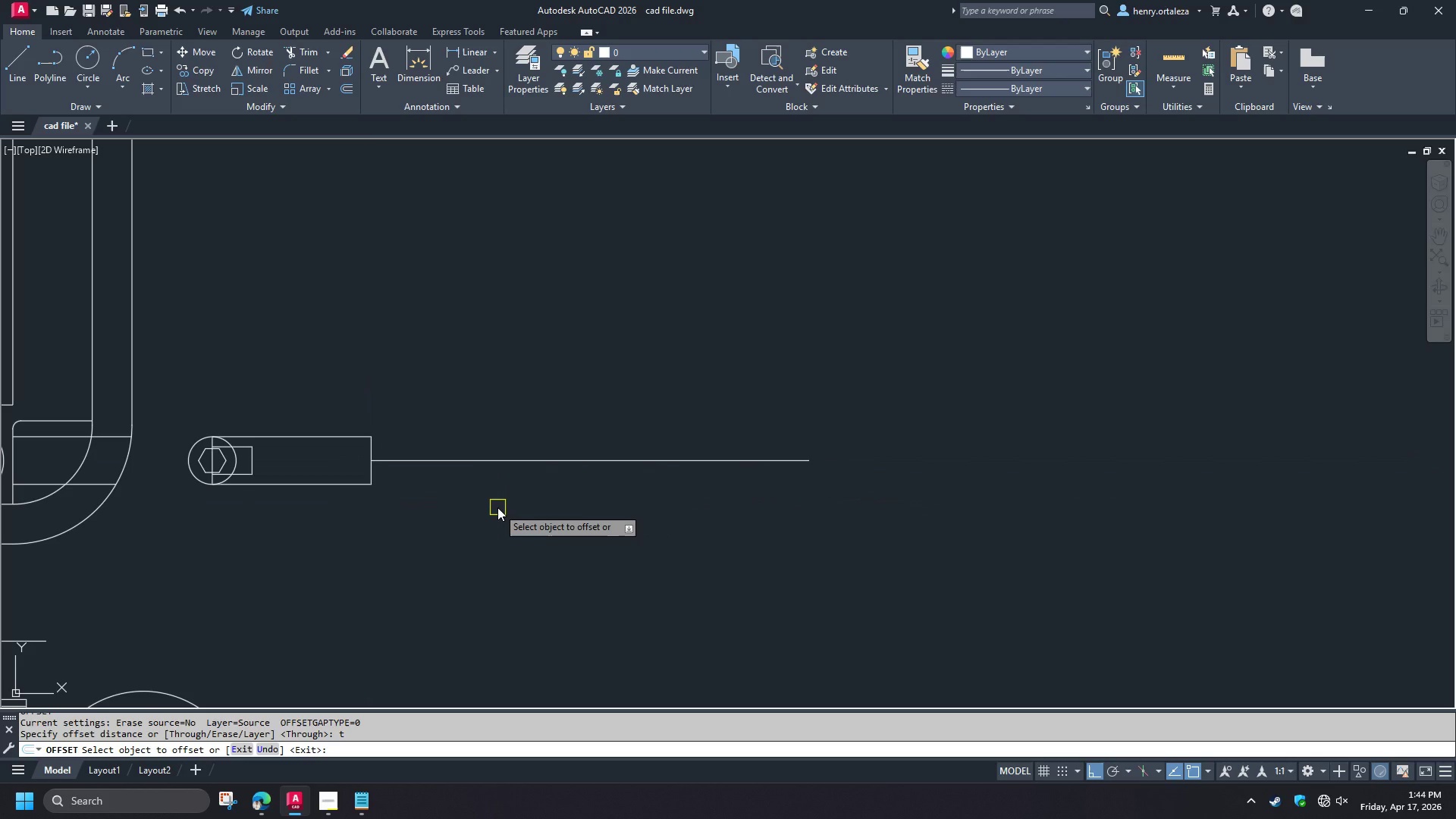 
key(Space)
 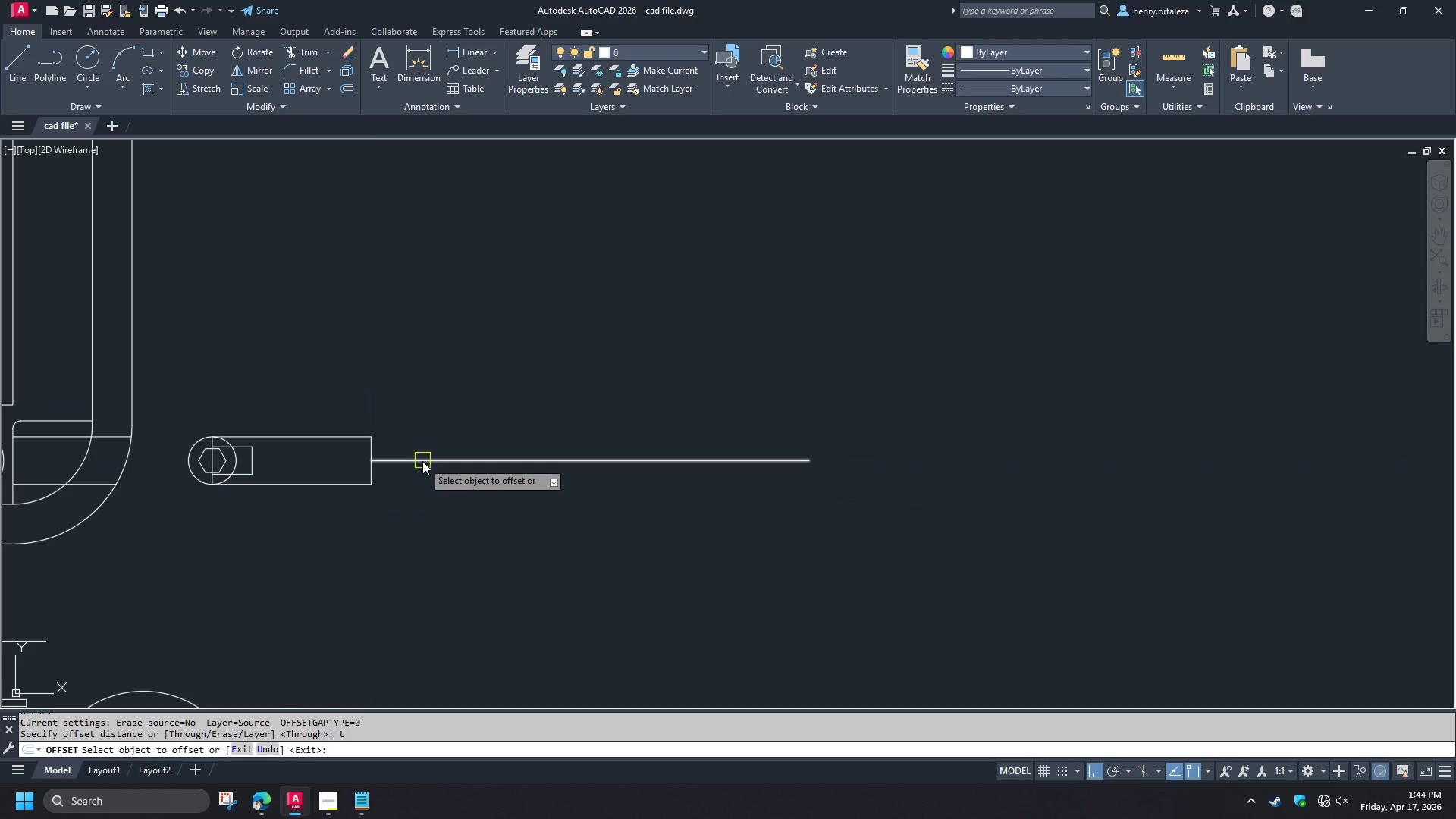 
left_click_drag(start_coordinate=[422, 462], to_coordinate=[422, 458])
 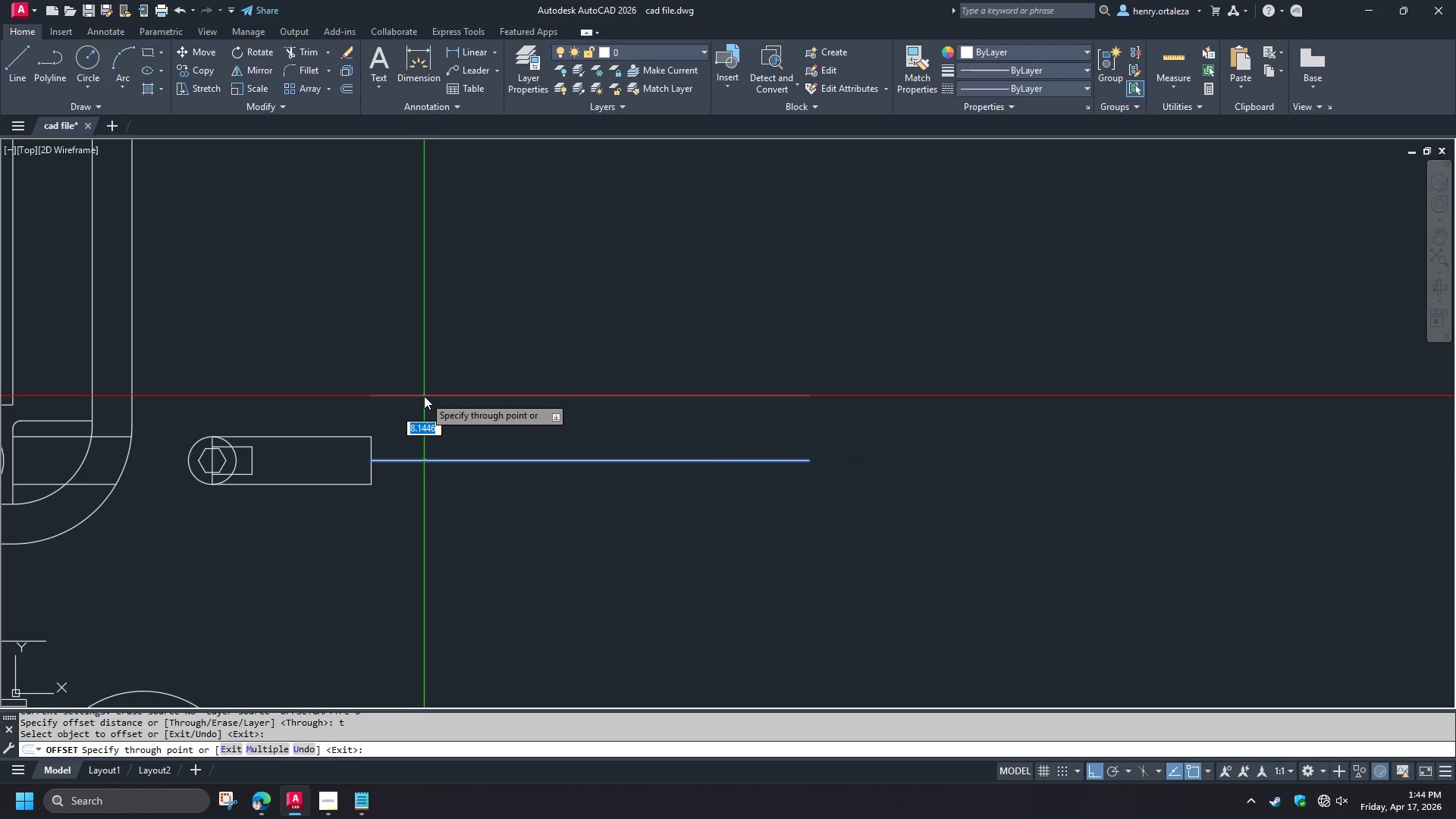 
key(5)
 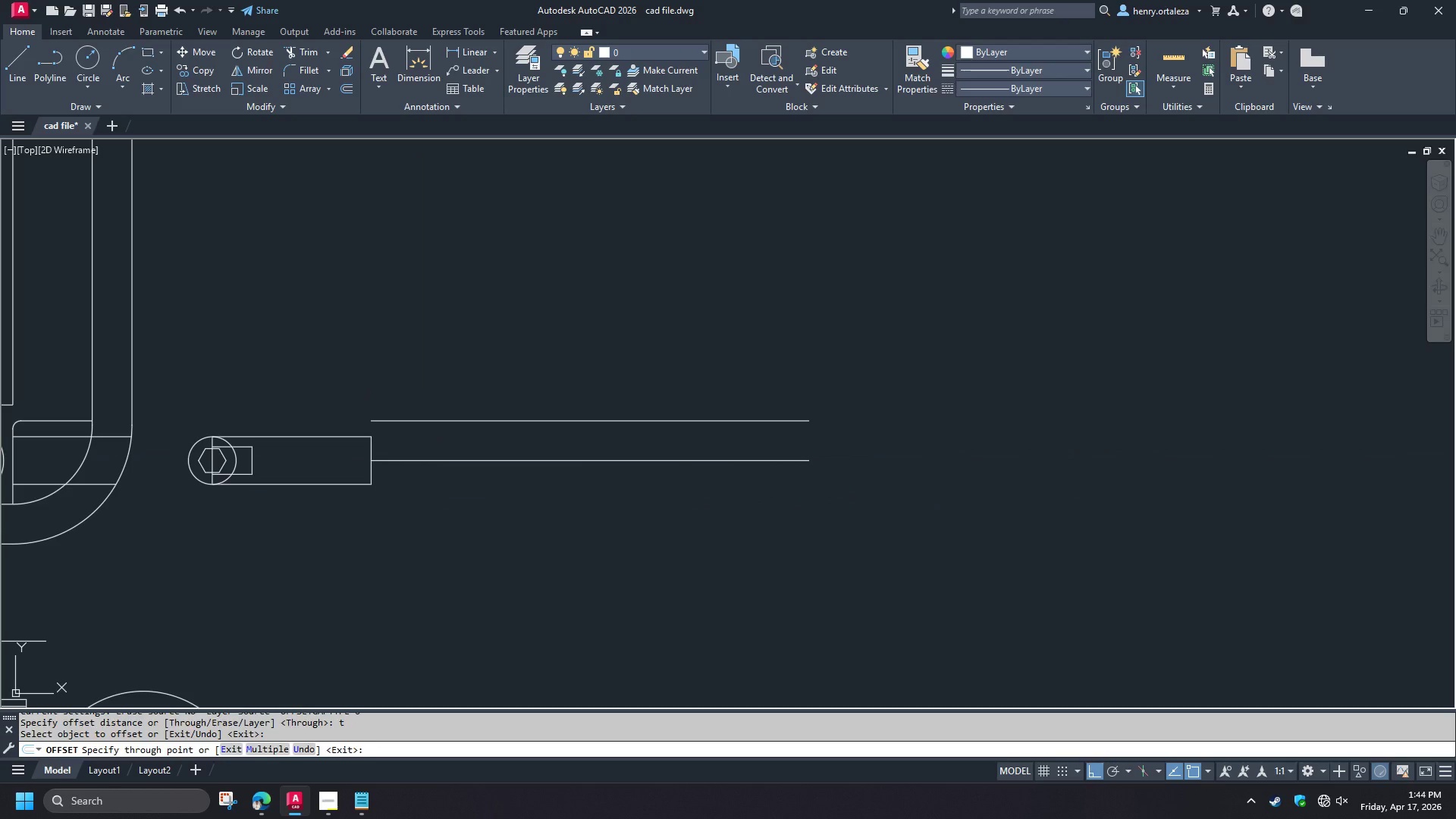 
key(Space)
 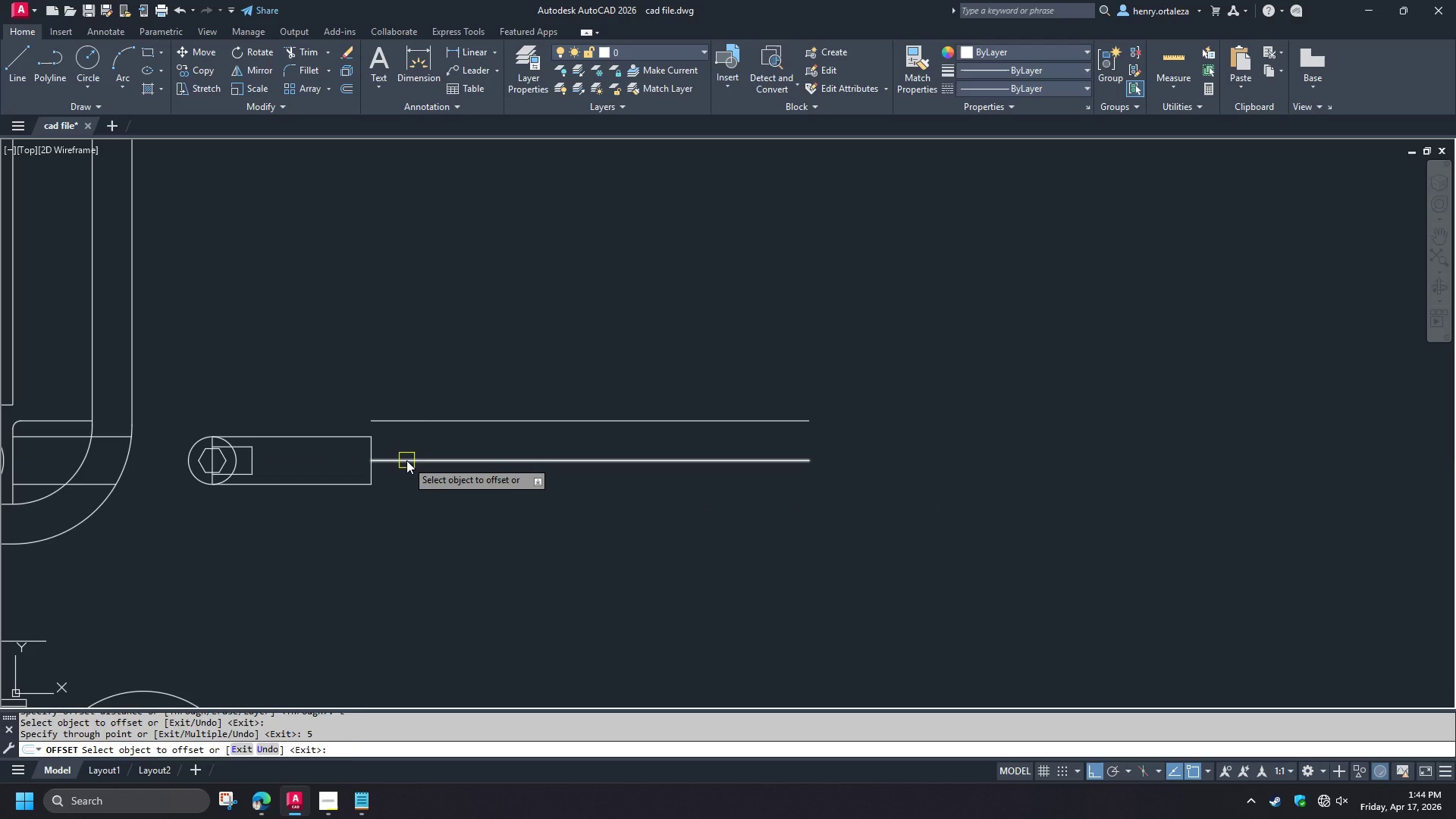 
left_click_drag(start_coordinate=[406, 460], to_coordinate=[406, 466])
 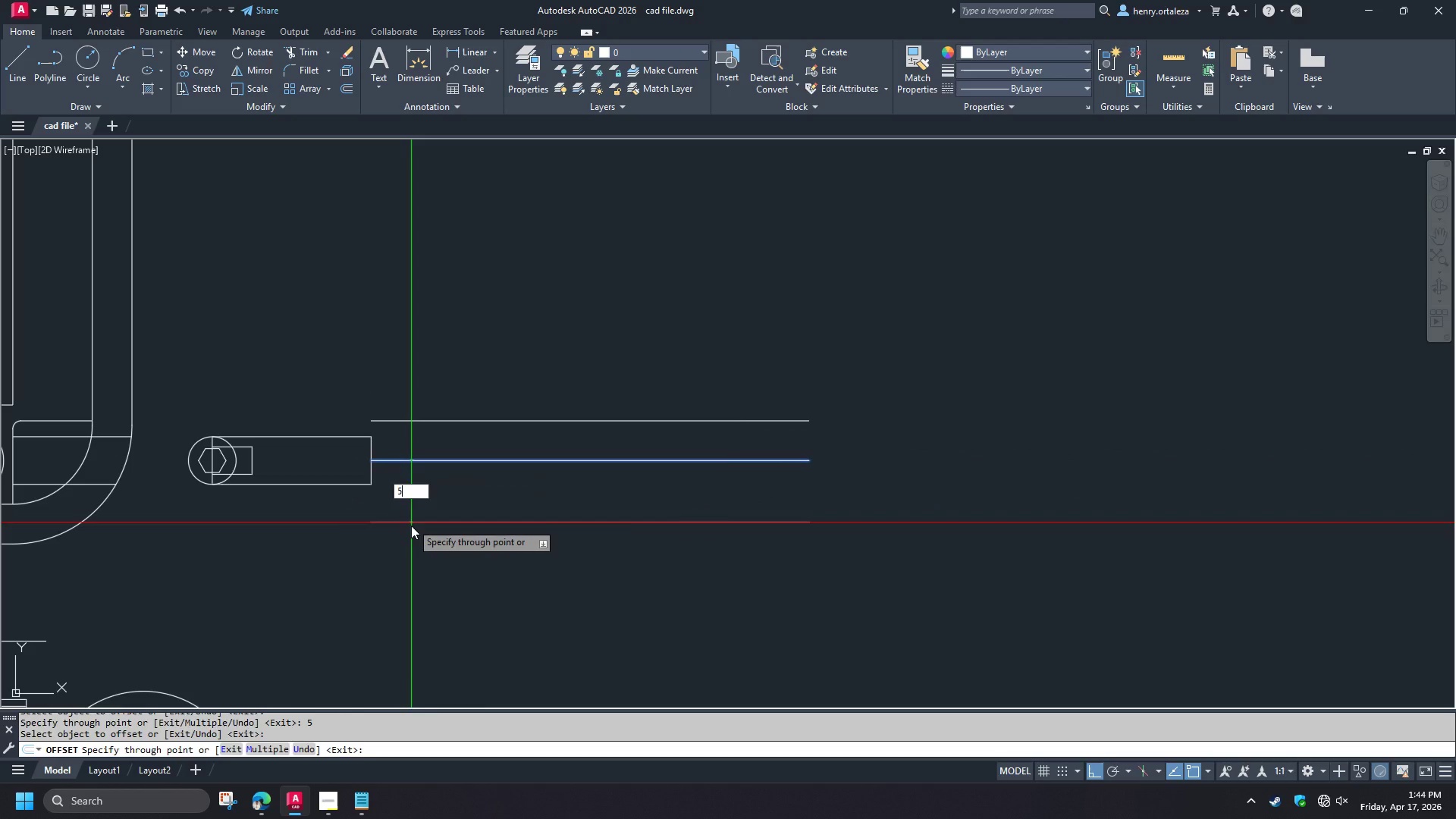 
key(5)
 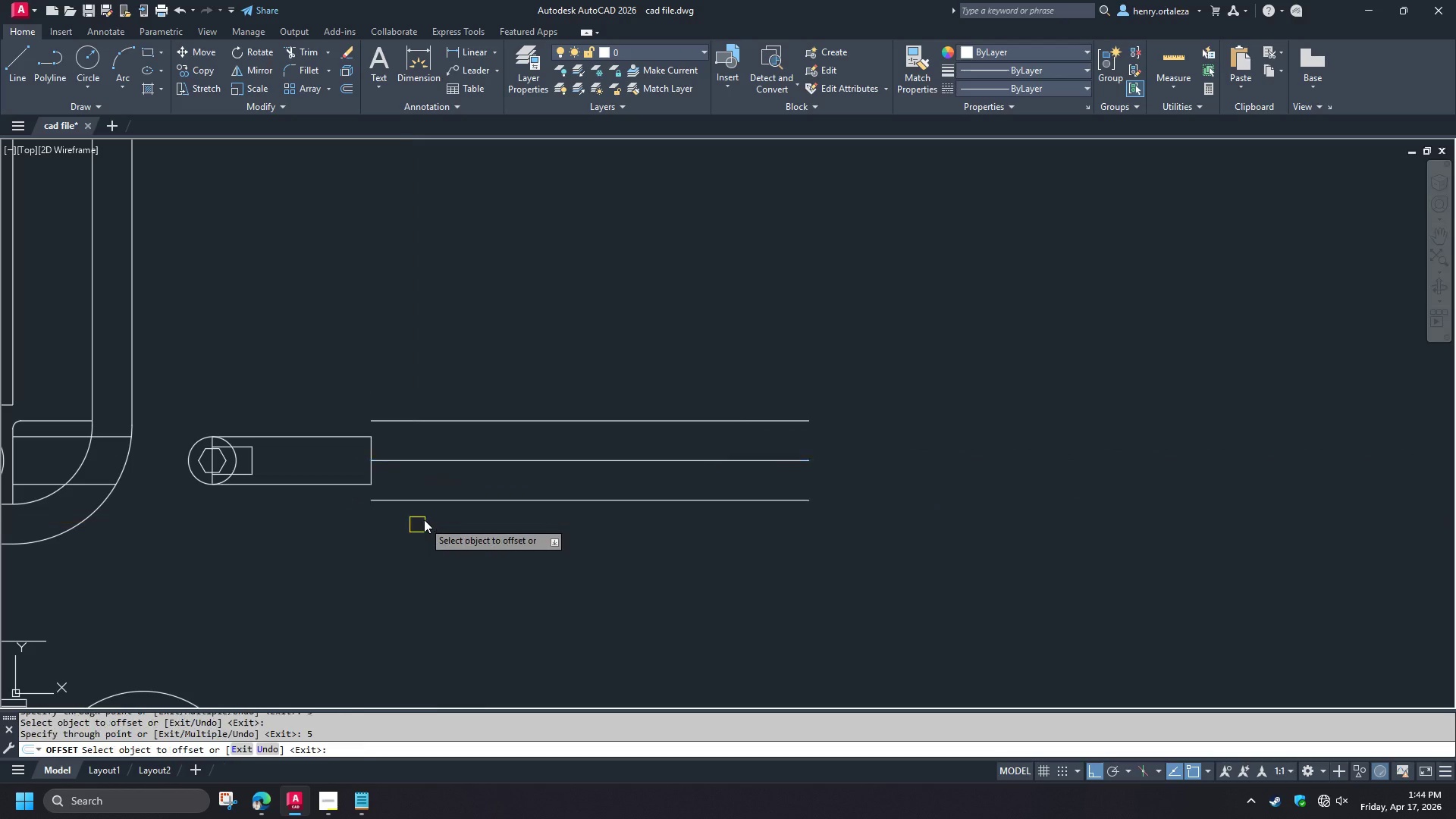 
key(Space)
 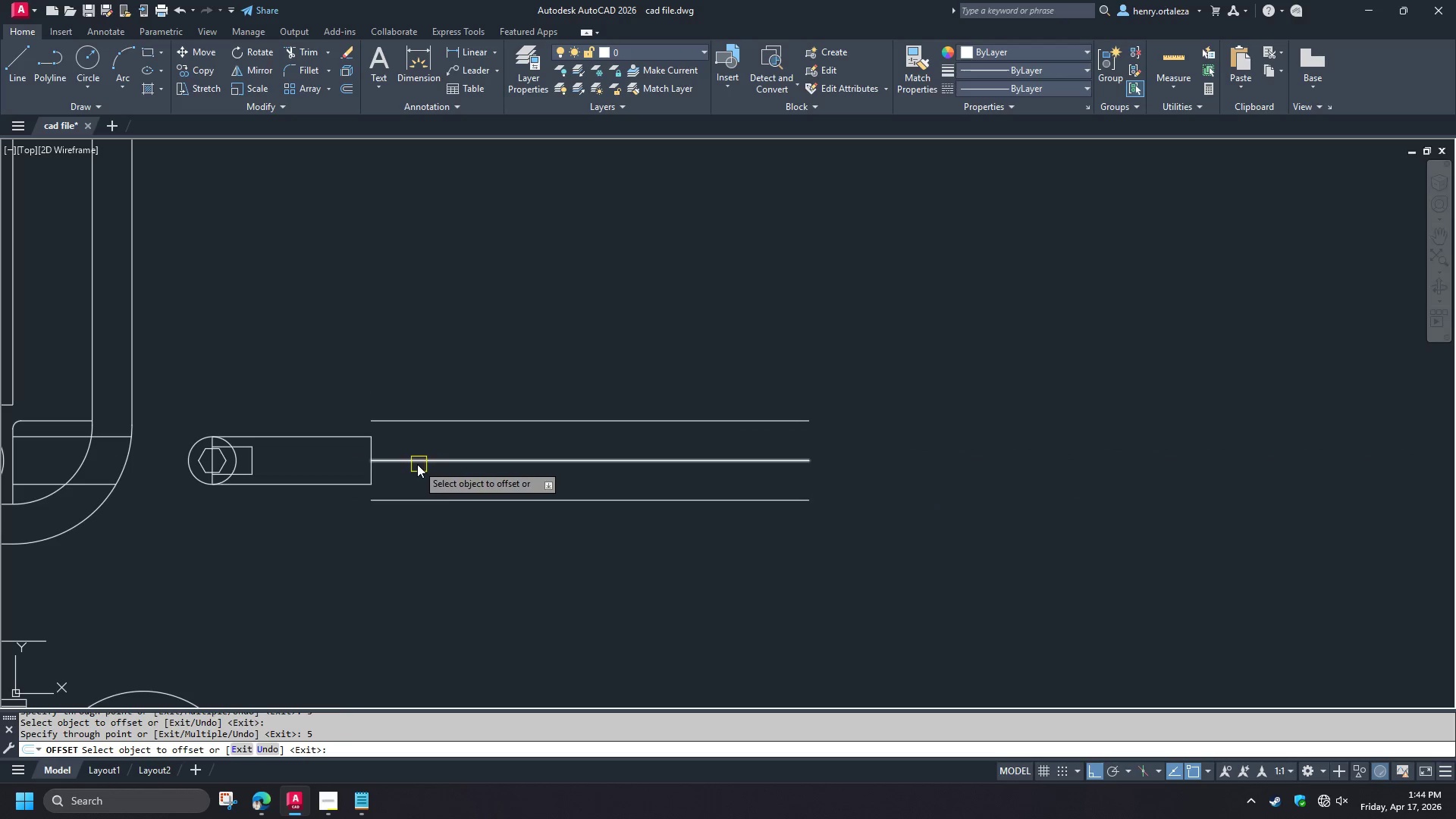 
key(Space)
 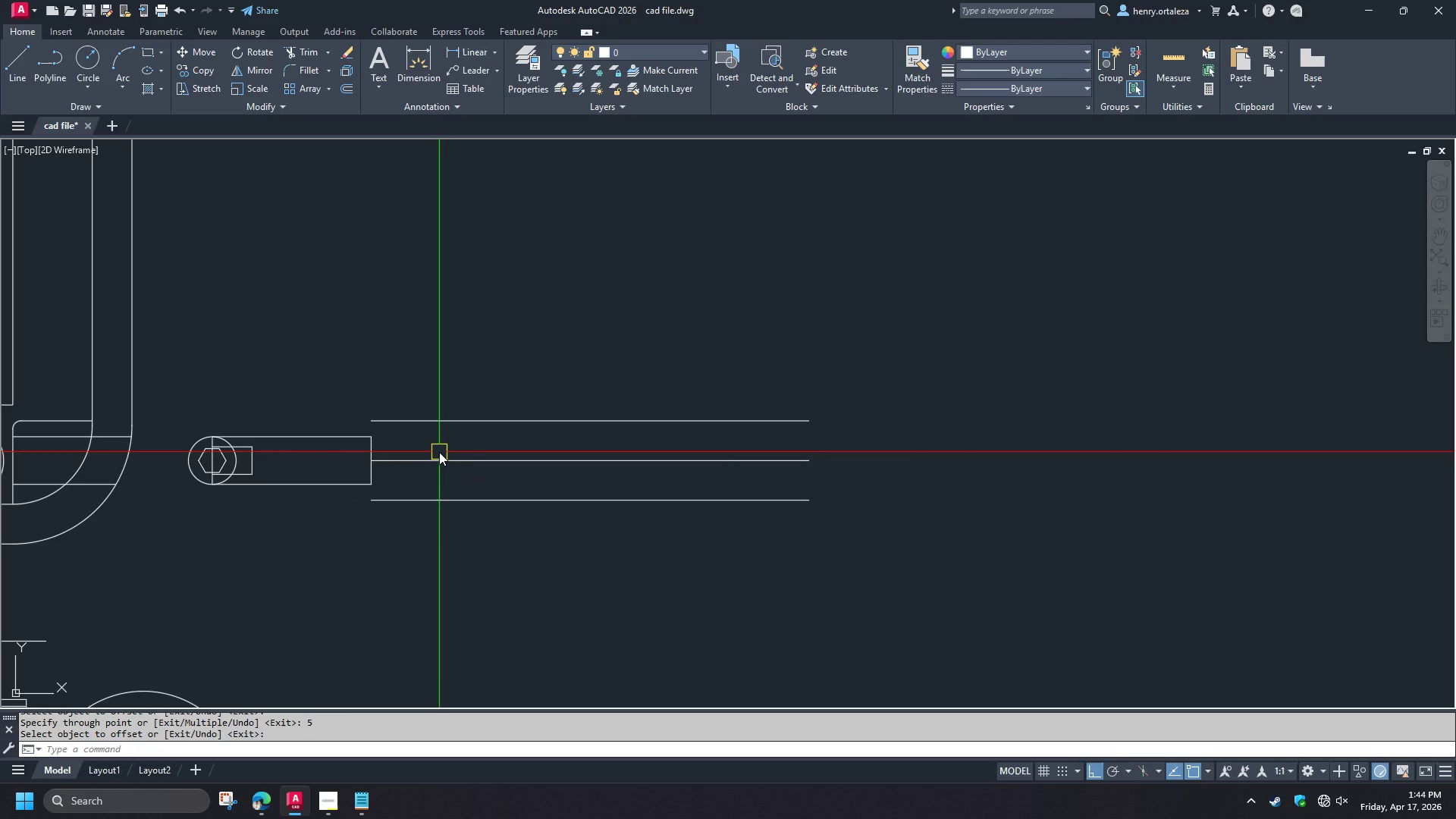 
key(F)
 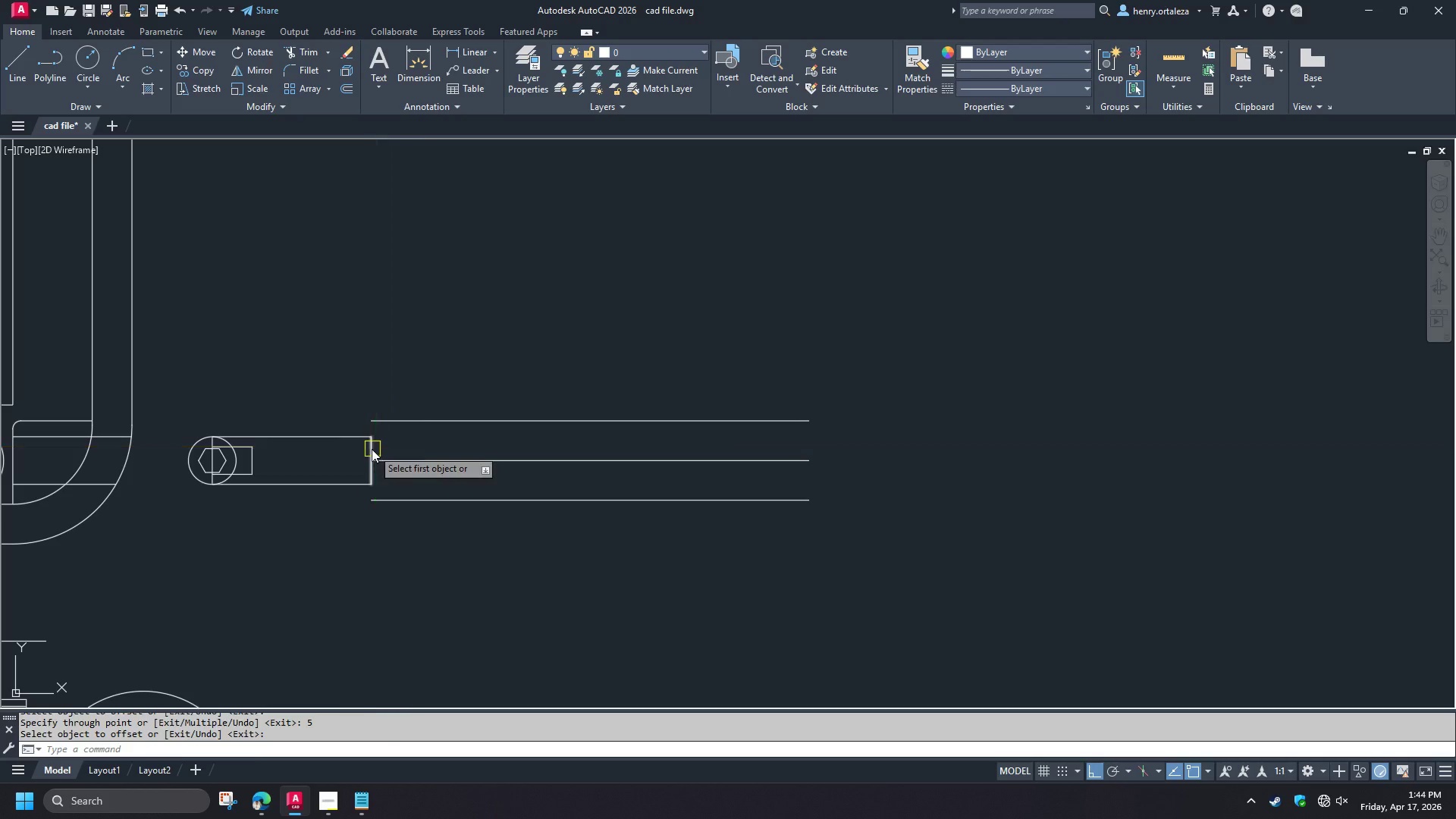 
key(Space)
 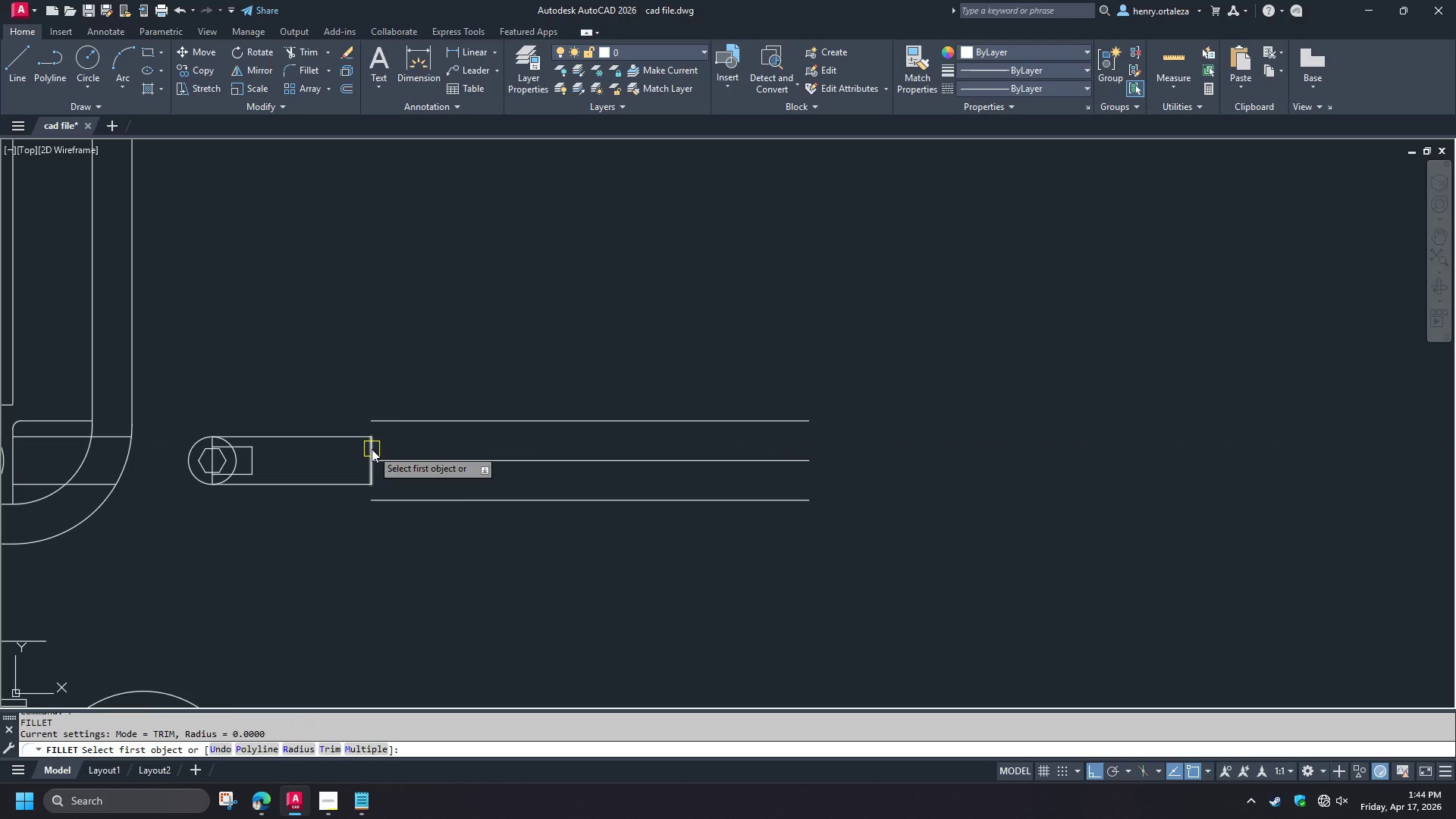 
left_click([372, 449])
 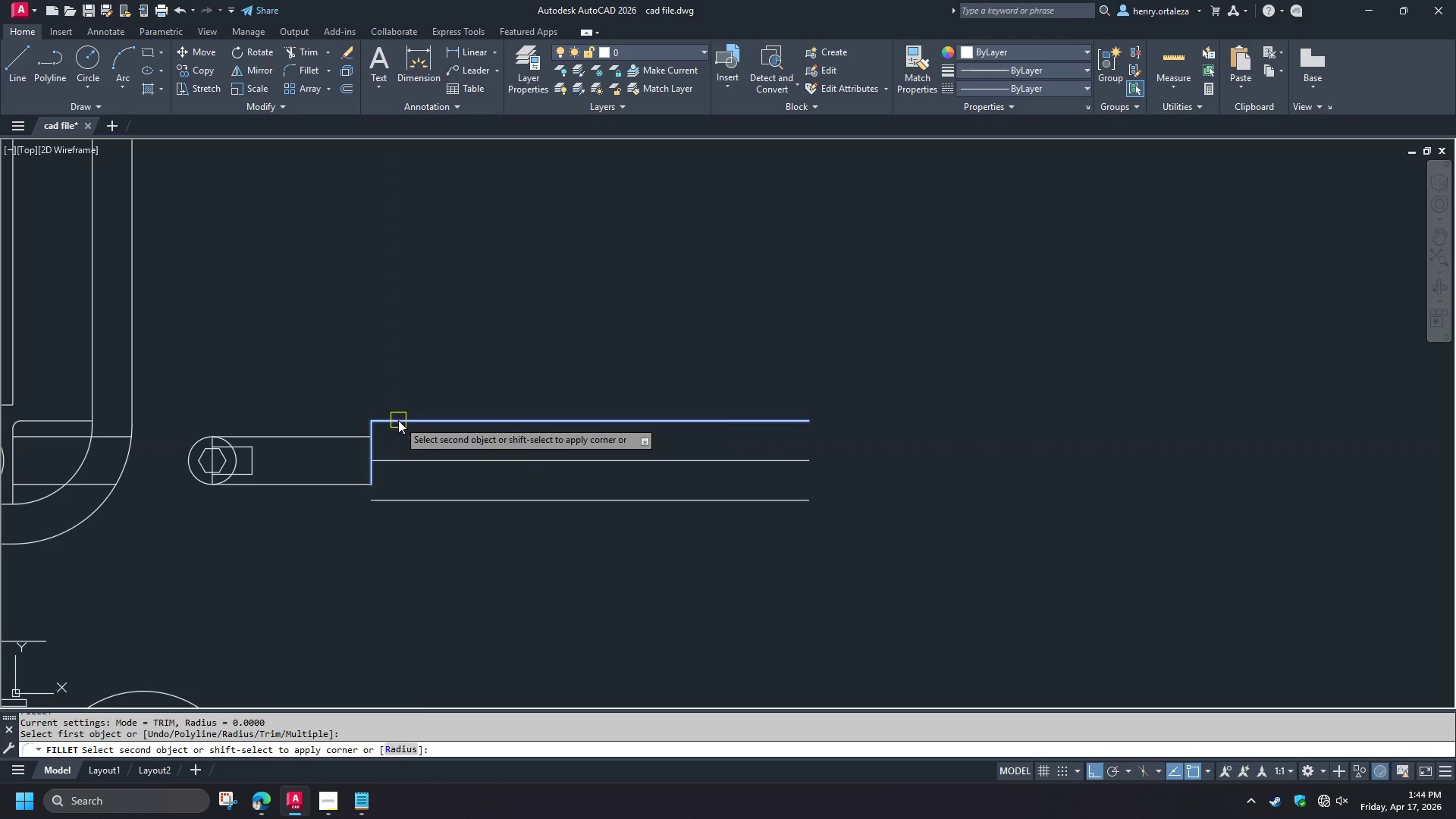 
left_click([398, 420])
 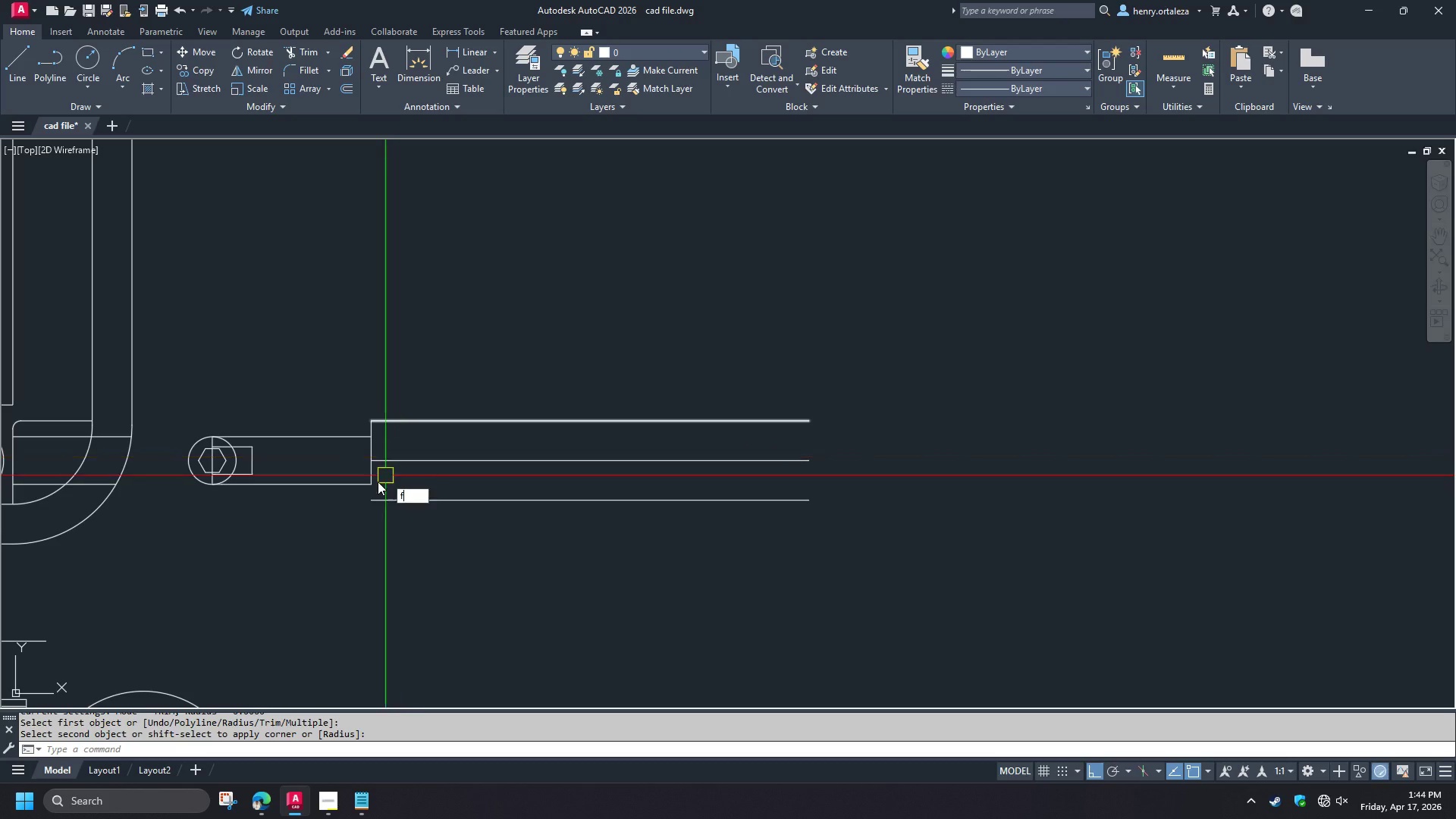 
key(F)
 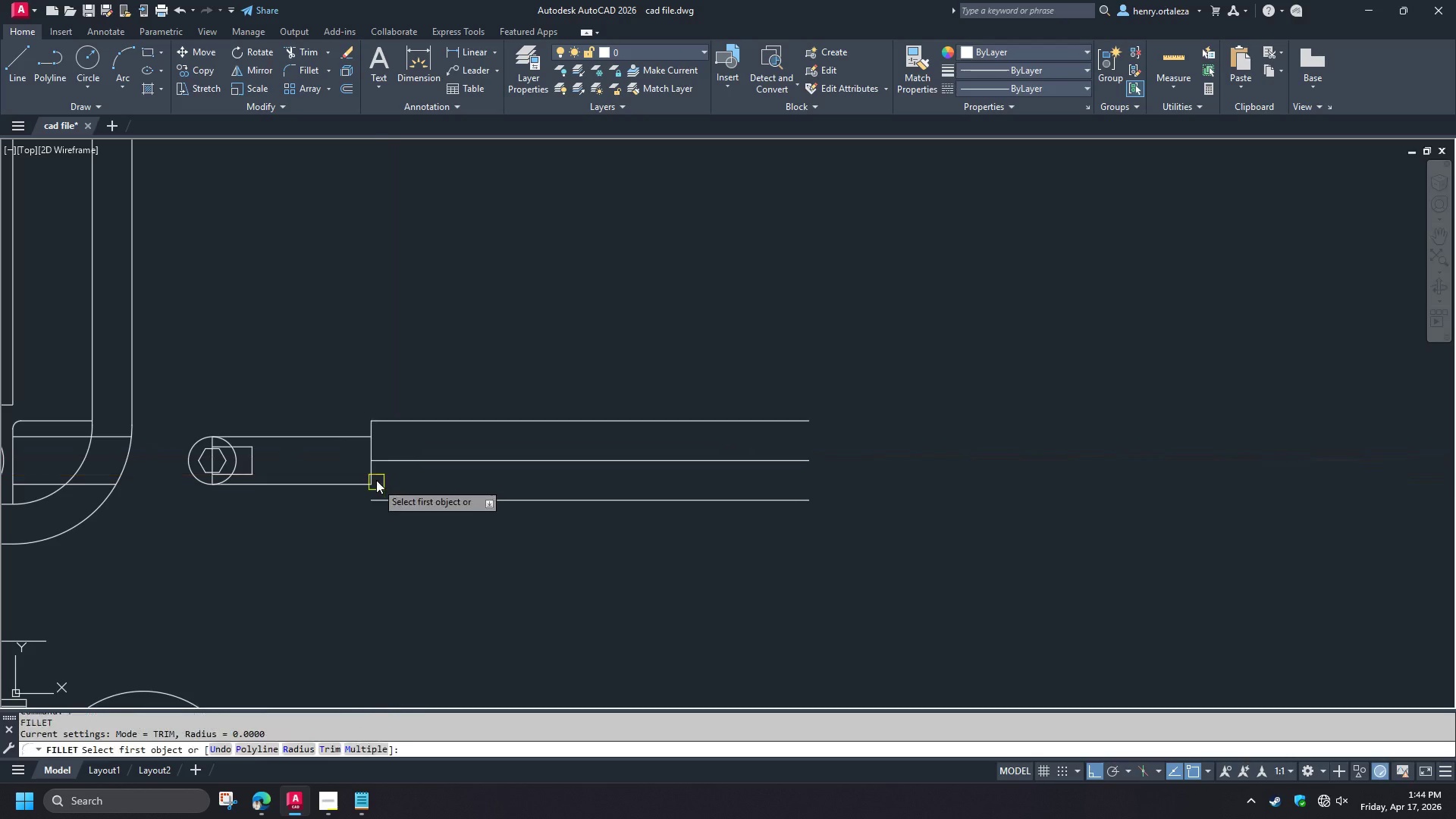 
key(Space)
 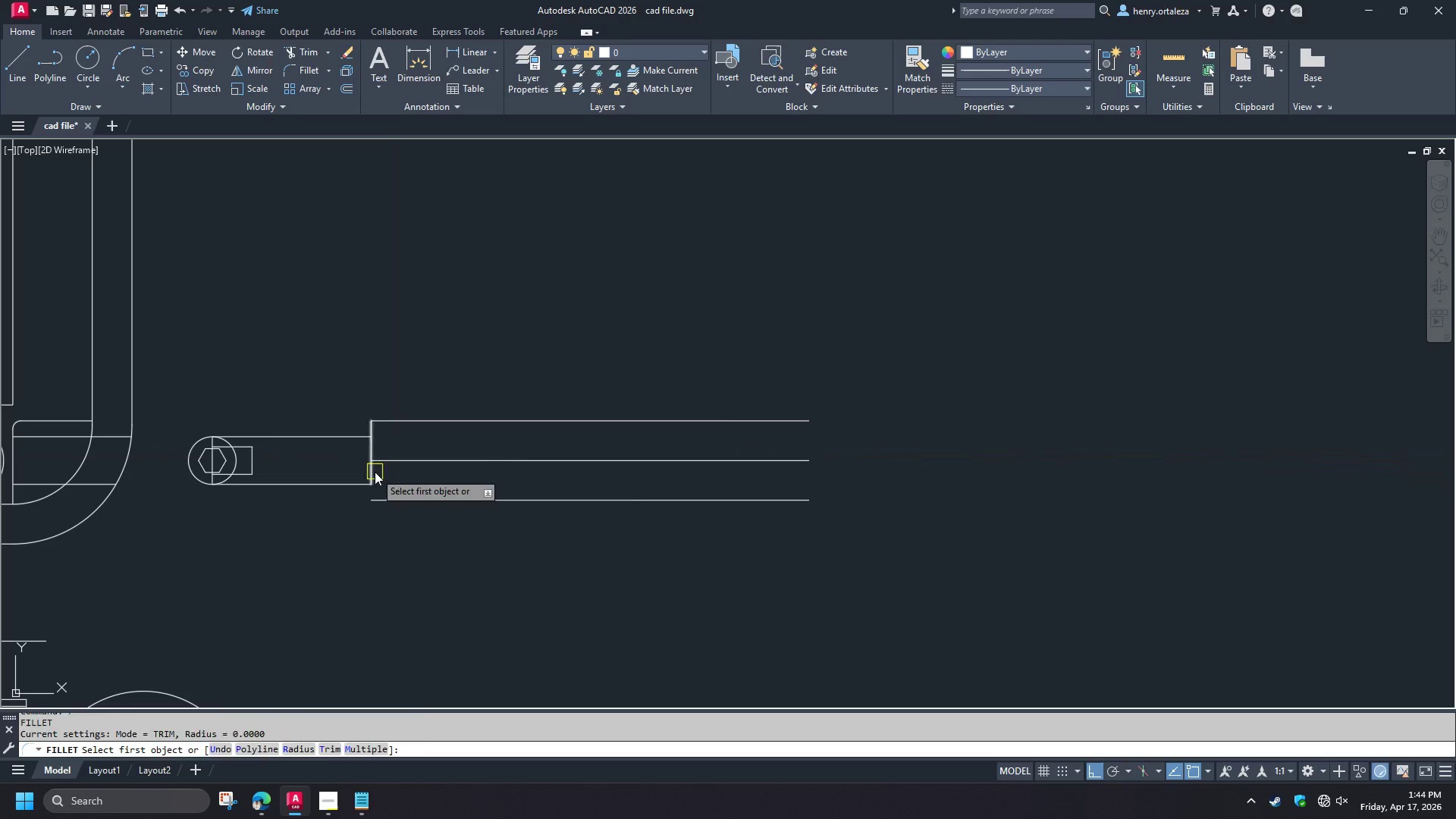 
left_click([375, 472])
 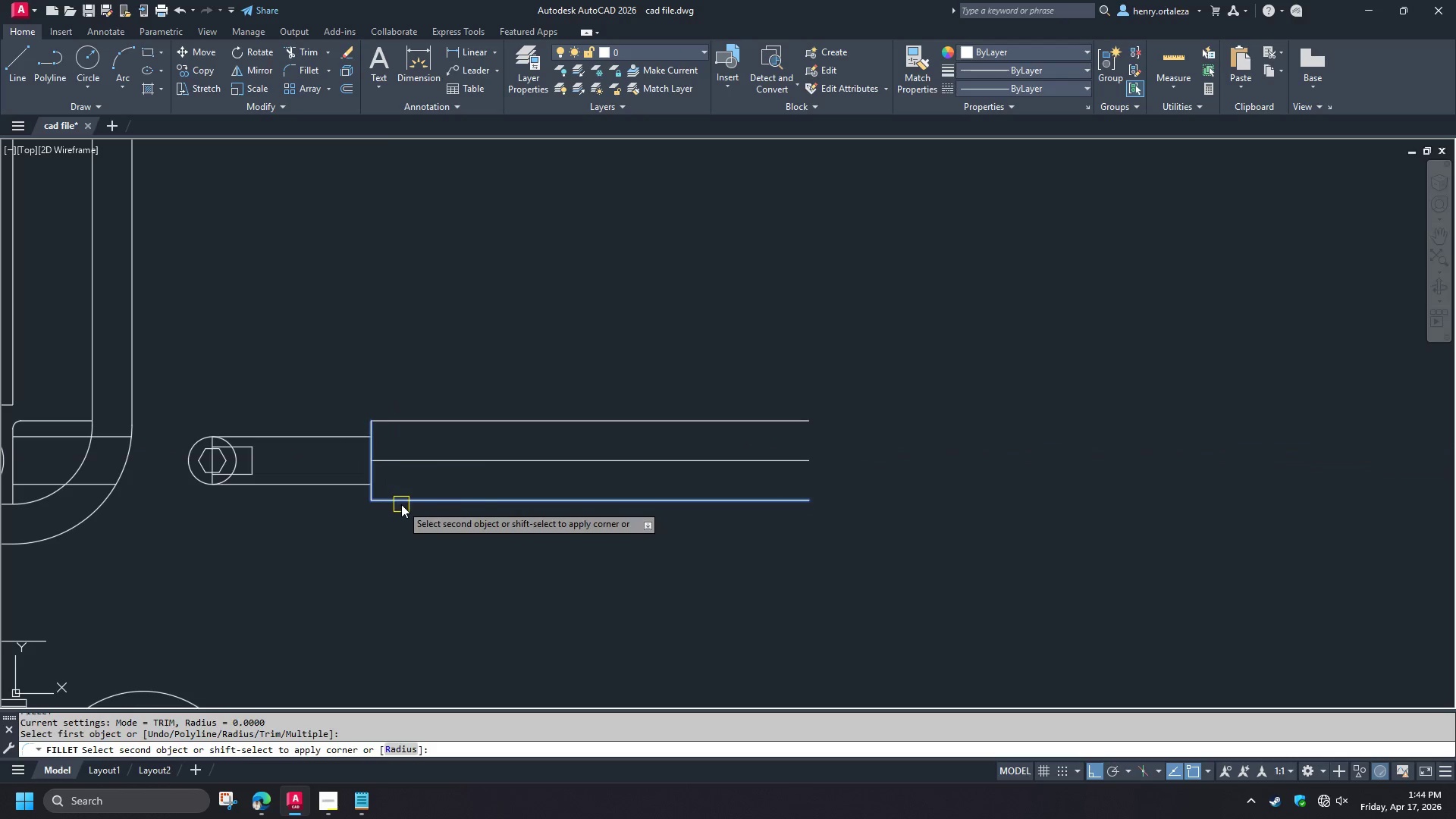 
left_click([401, 504])
 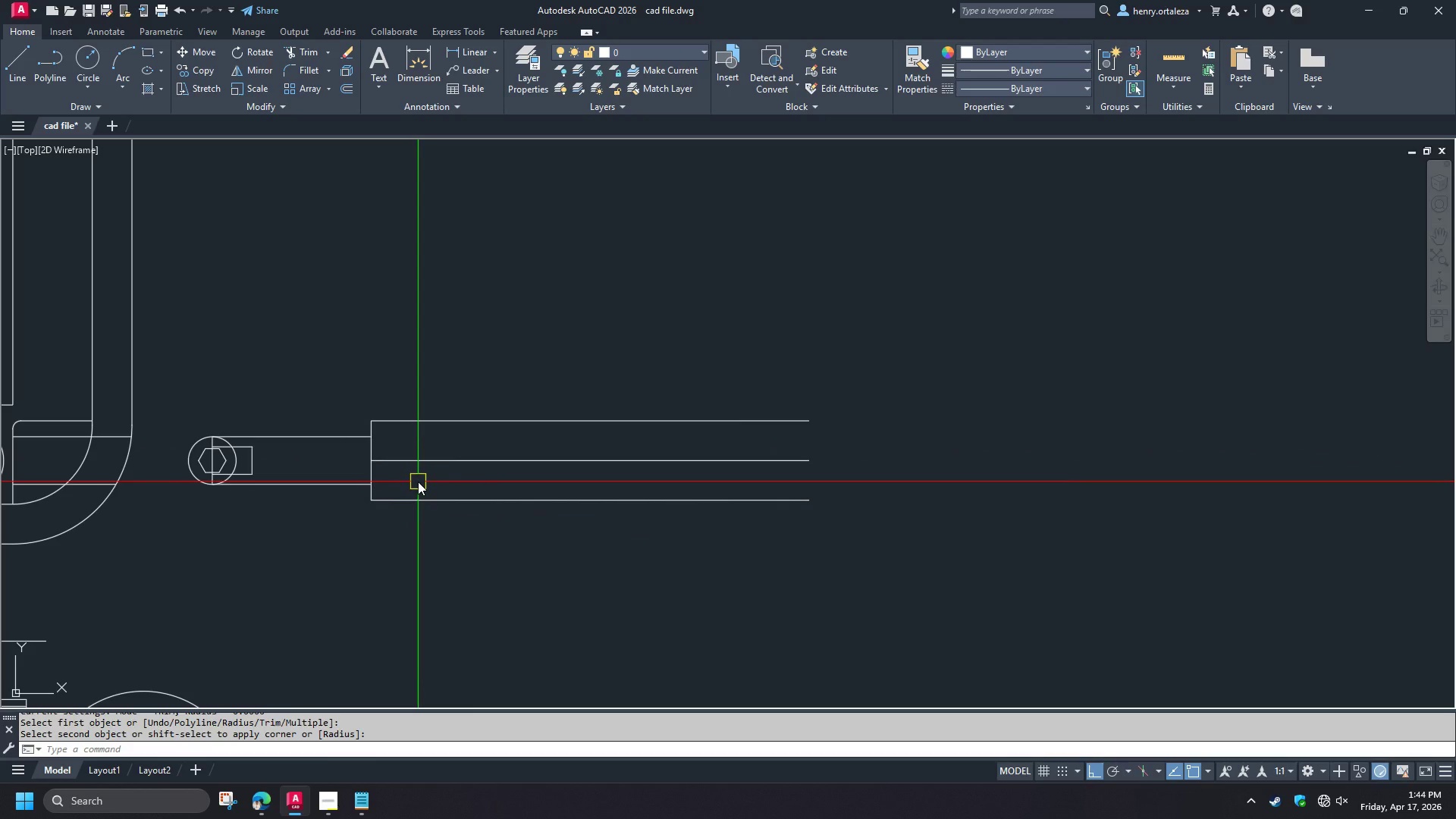 
key(O)
 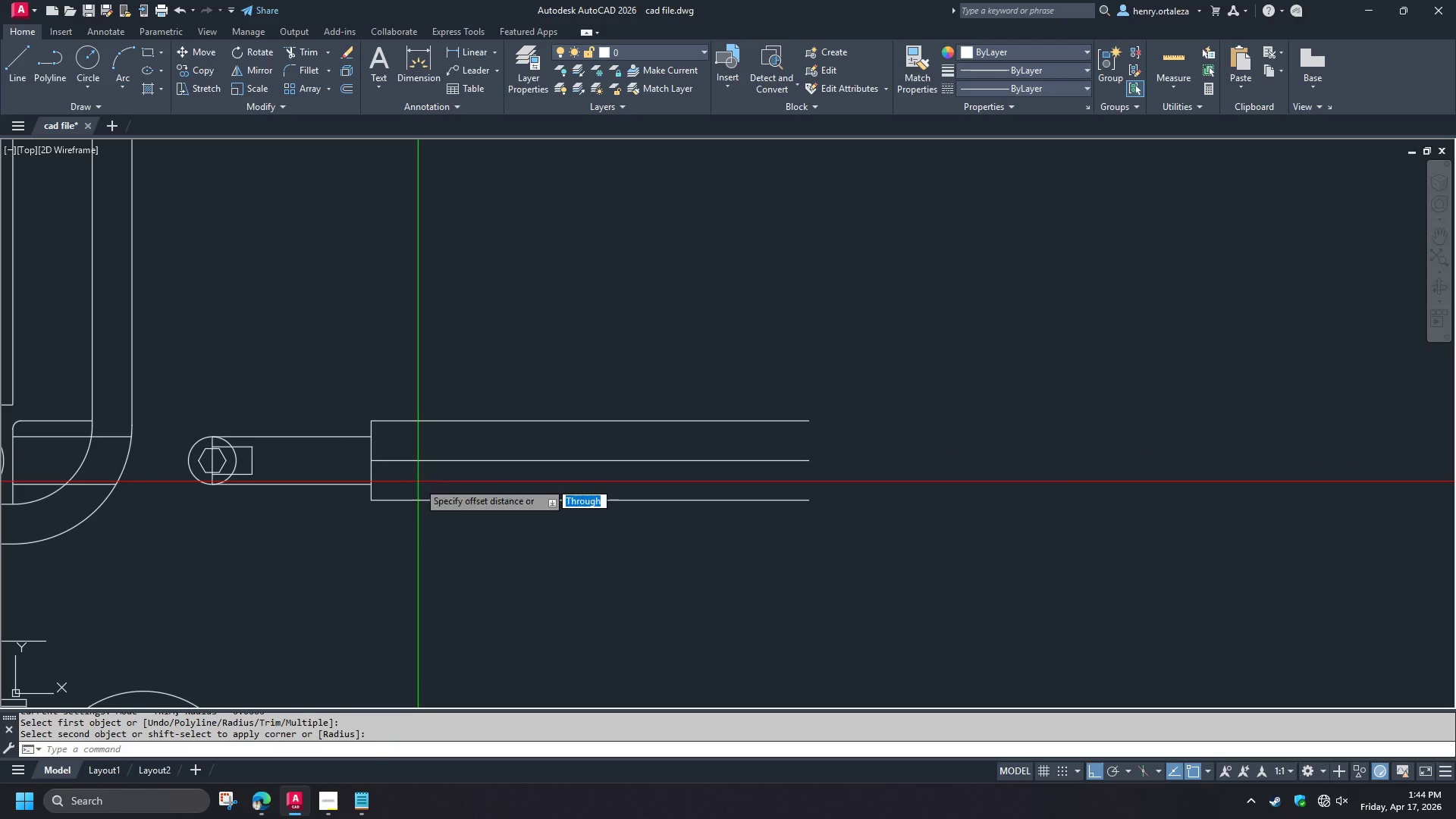 
key(Space)
 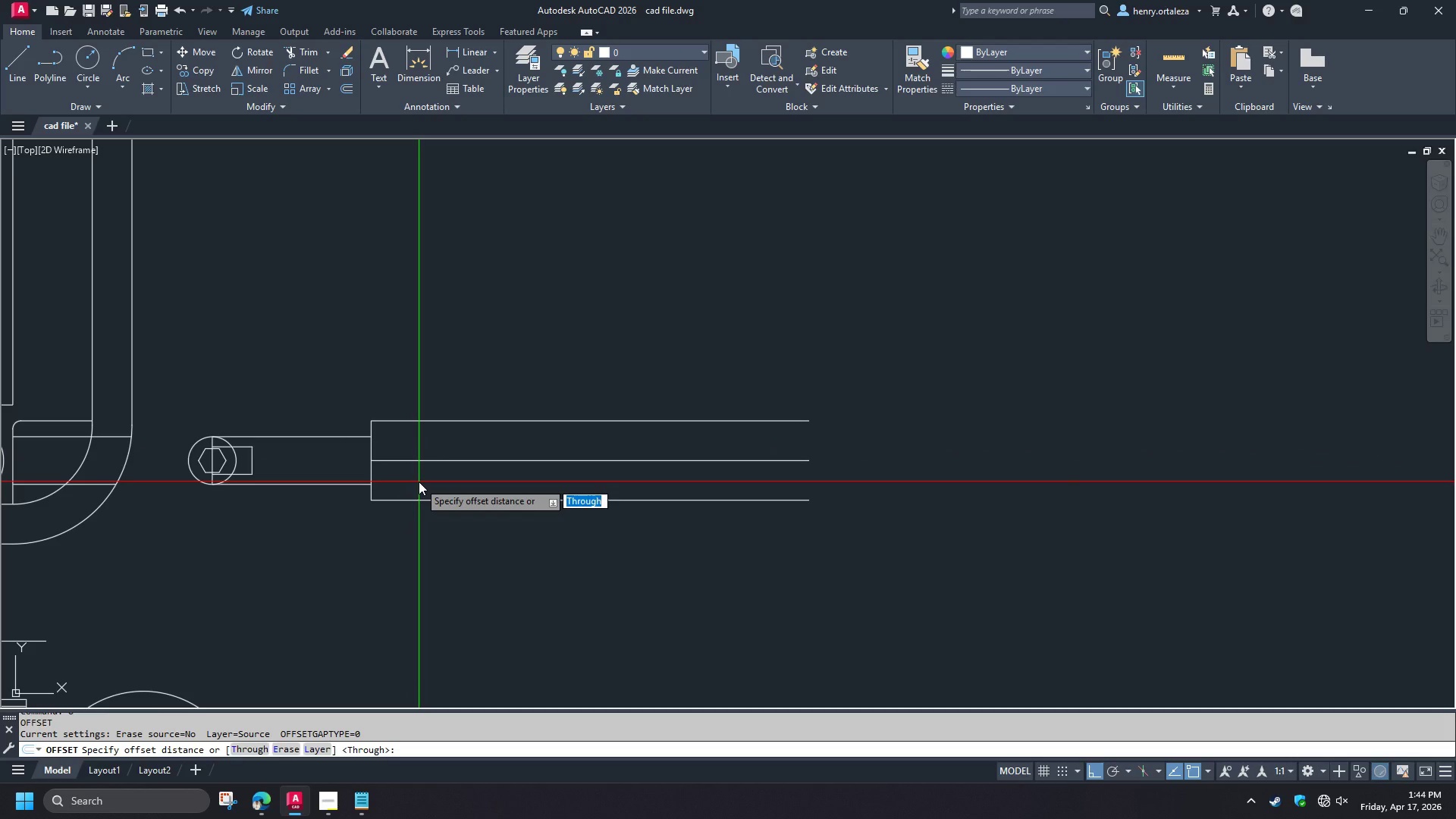 
key(T)
 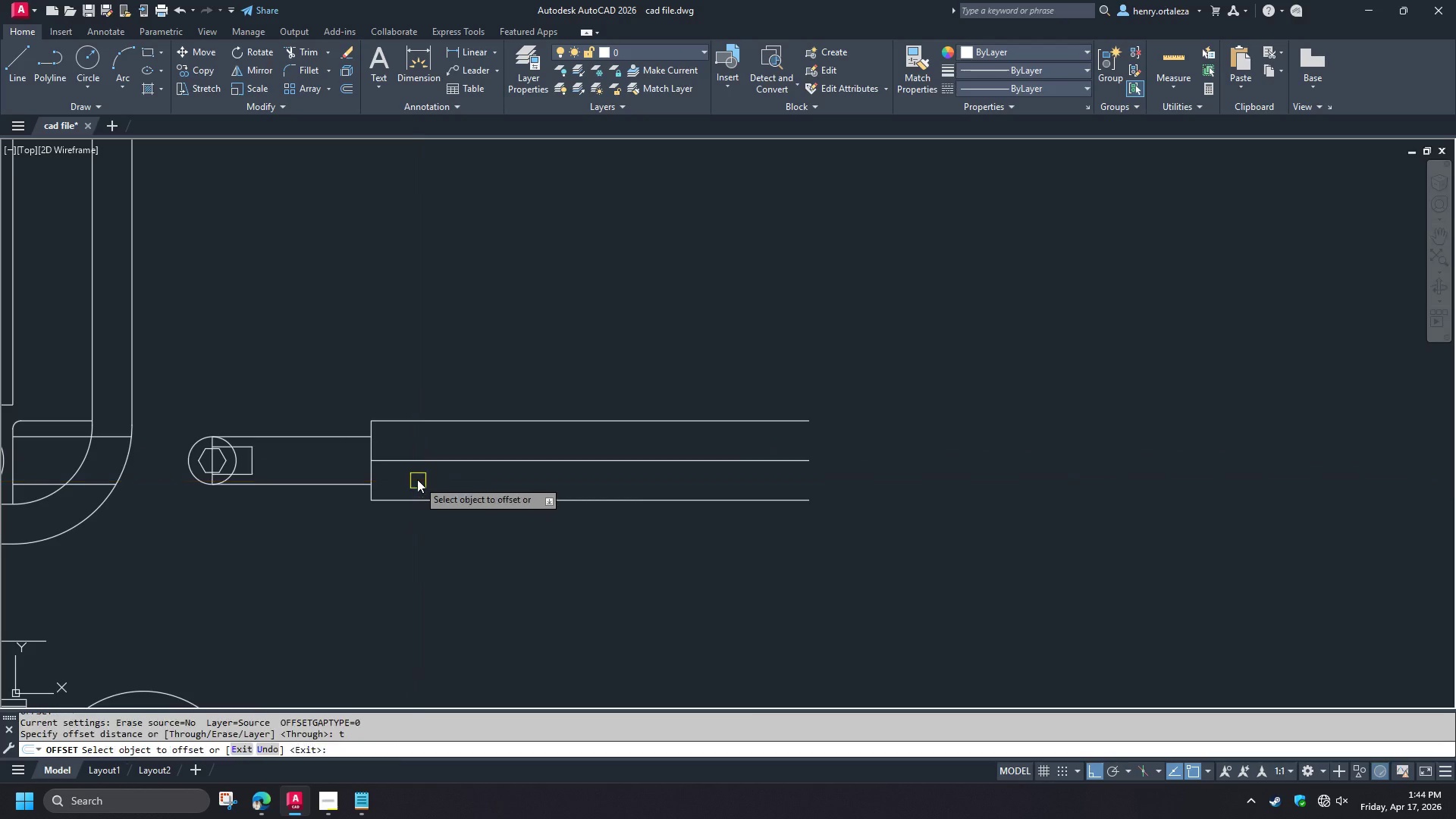 
key(Space)
 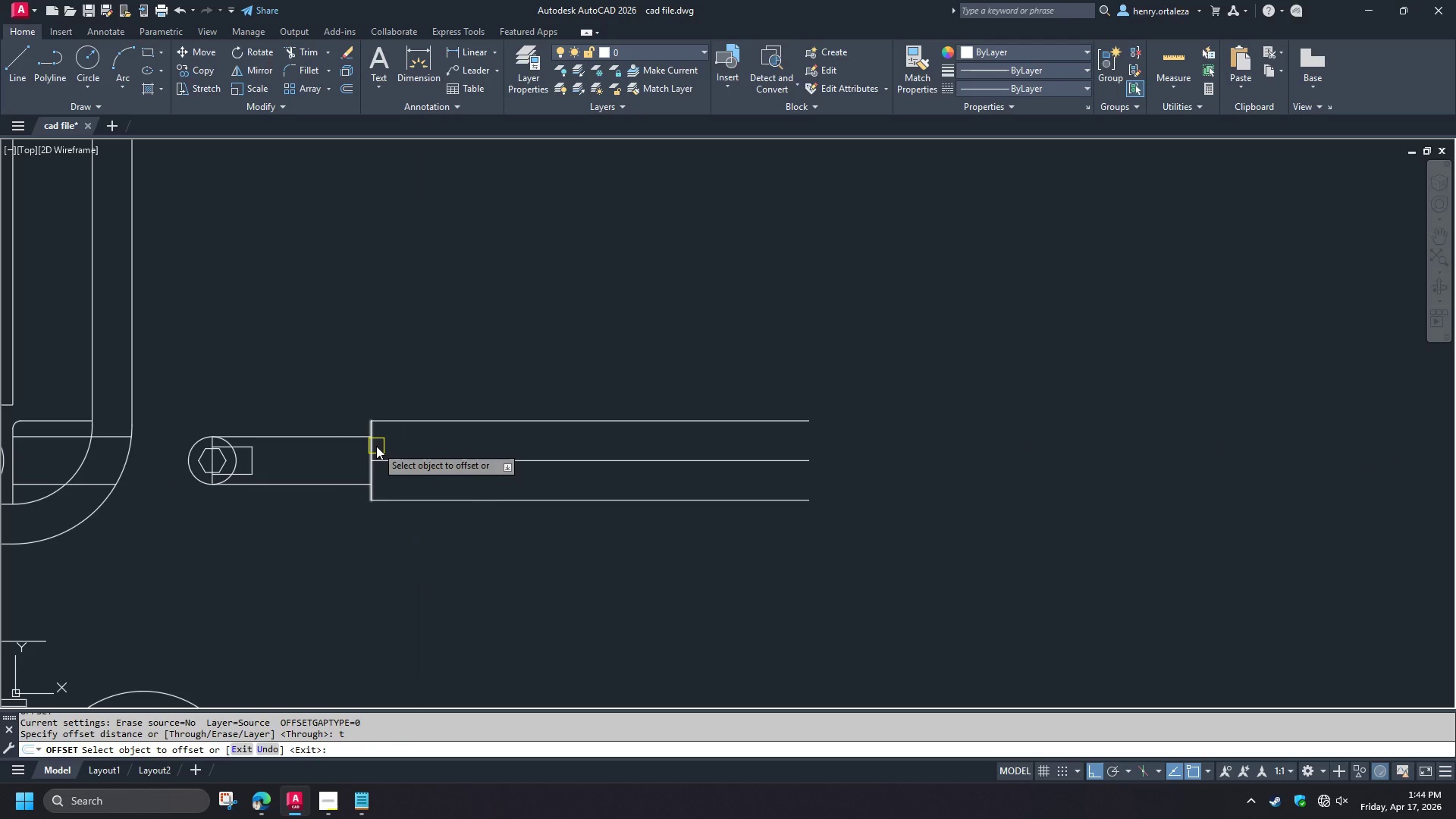 
key(Escape)
 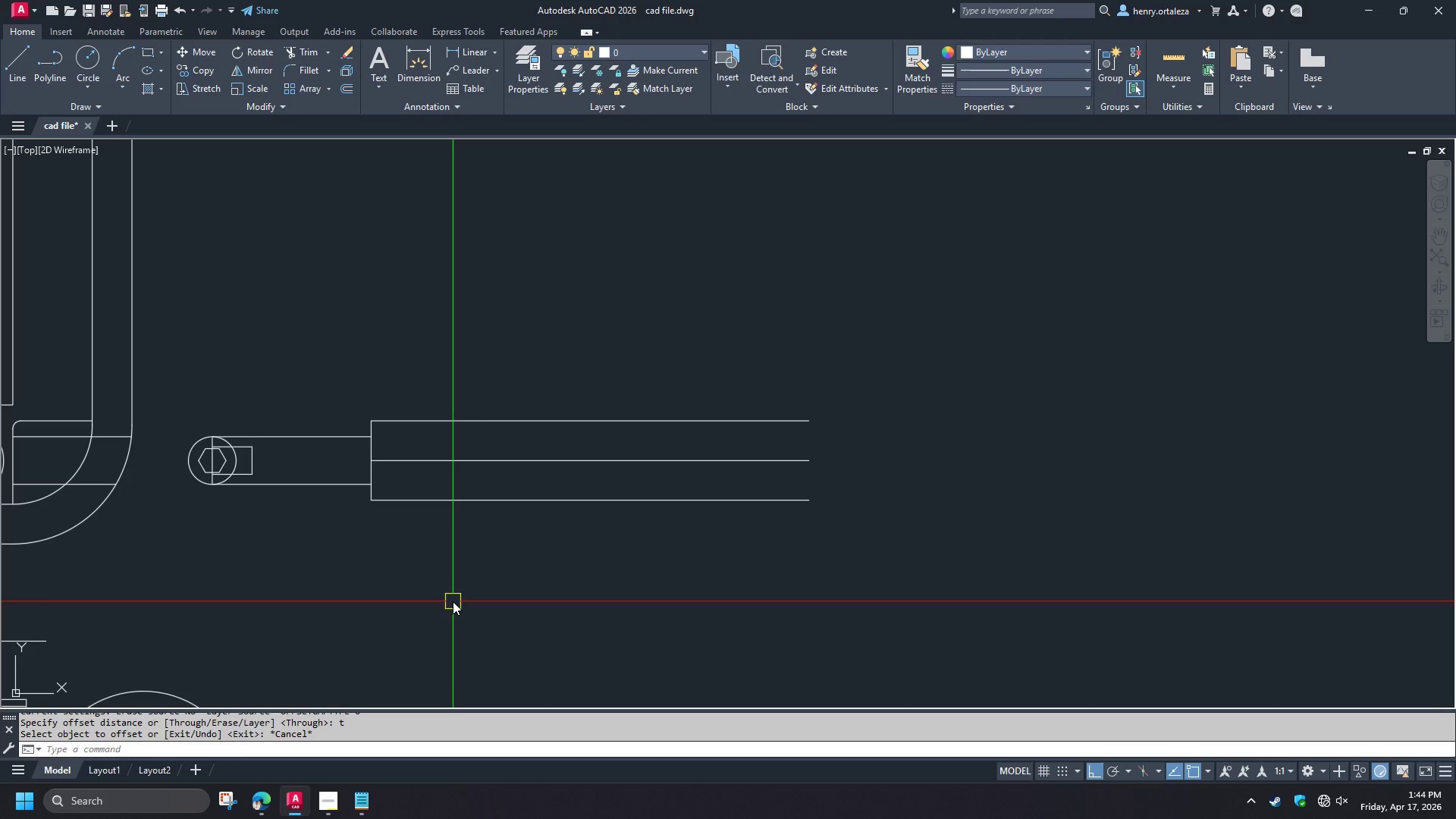 
wait(11.7)
 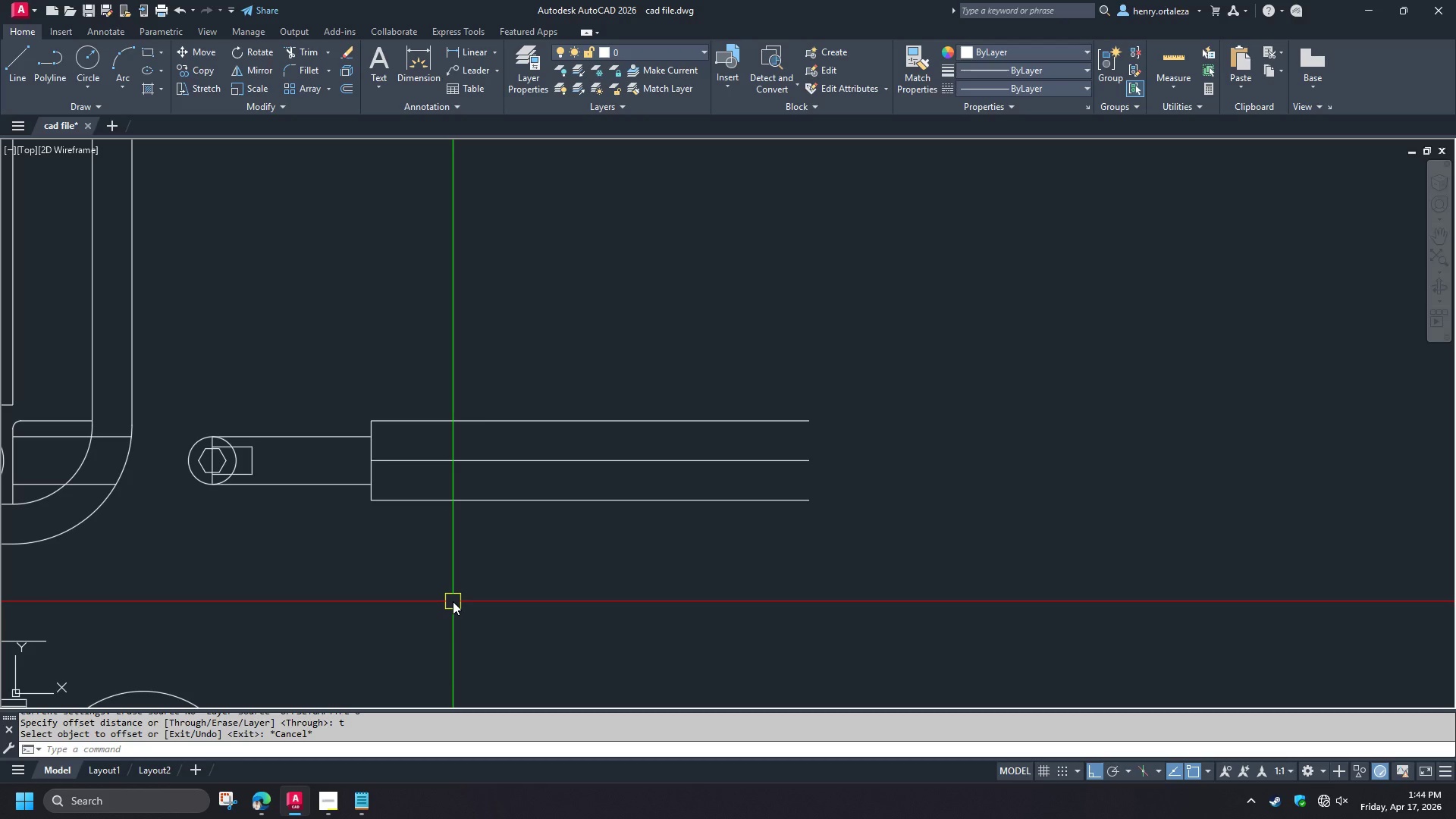 
left_click([261, 802])
 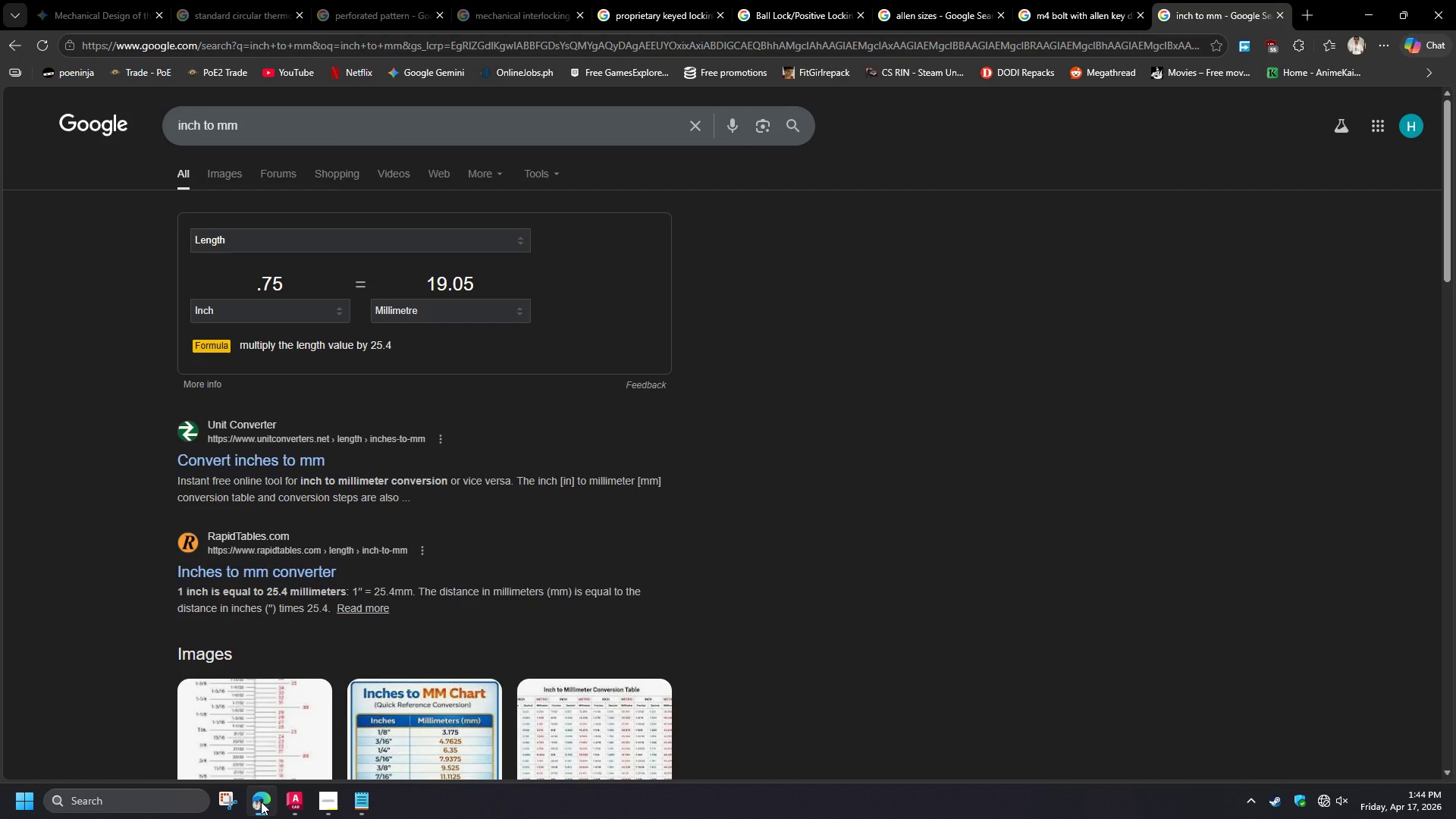 
left_click([261, 802])
 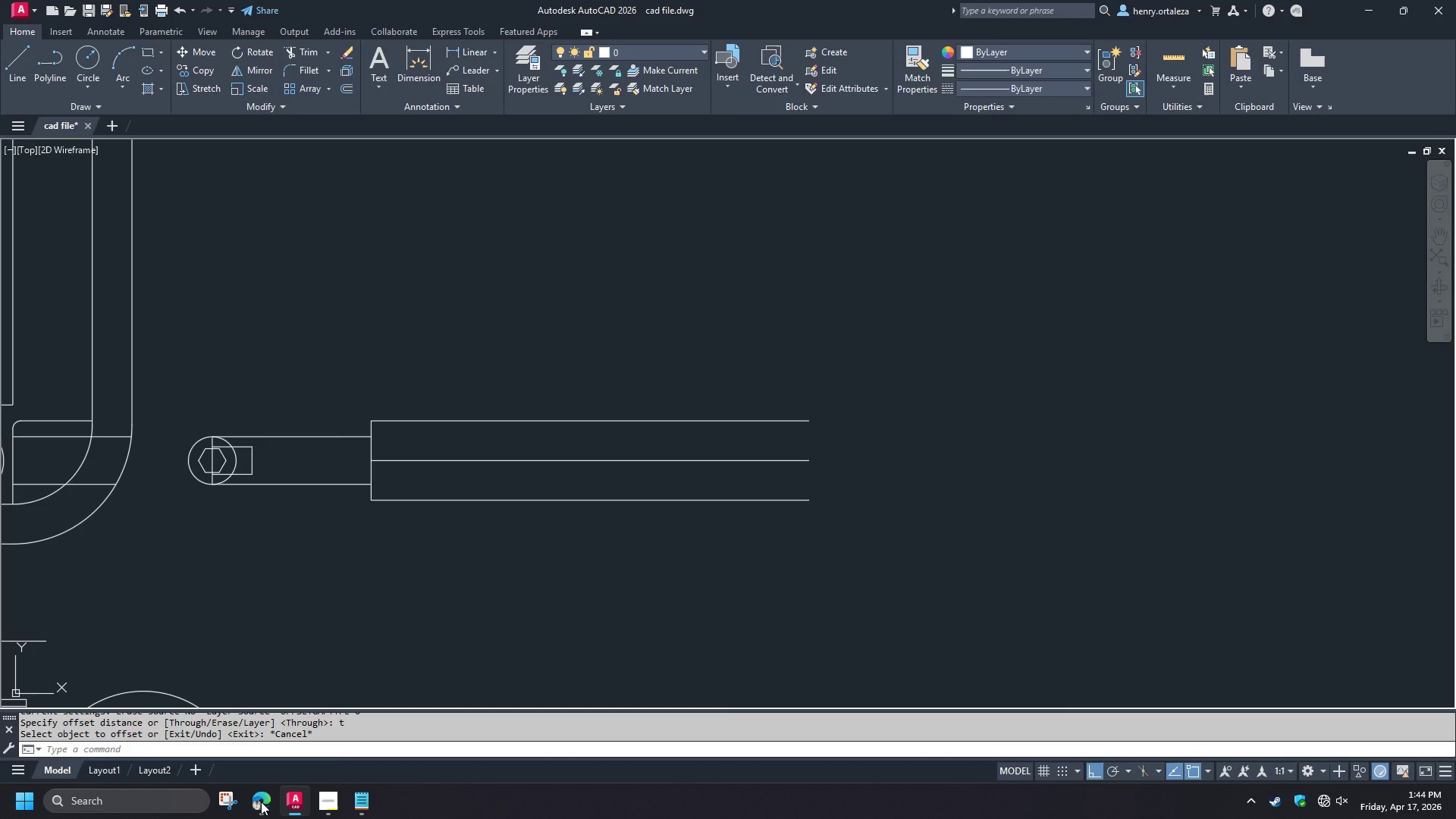 
left_click([261, 802])
 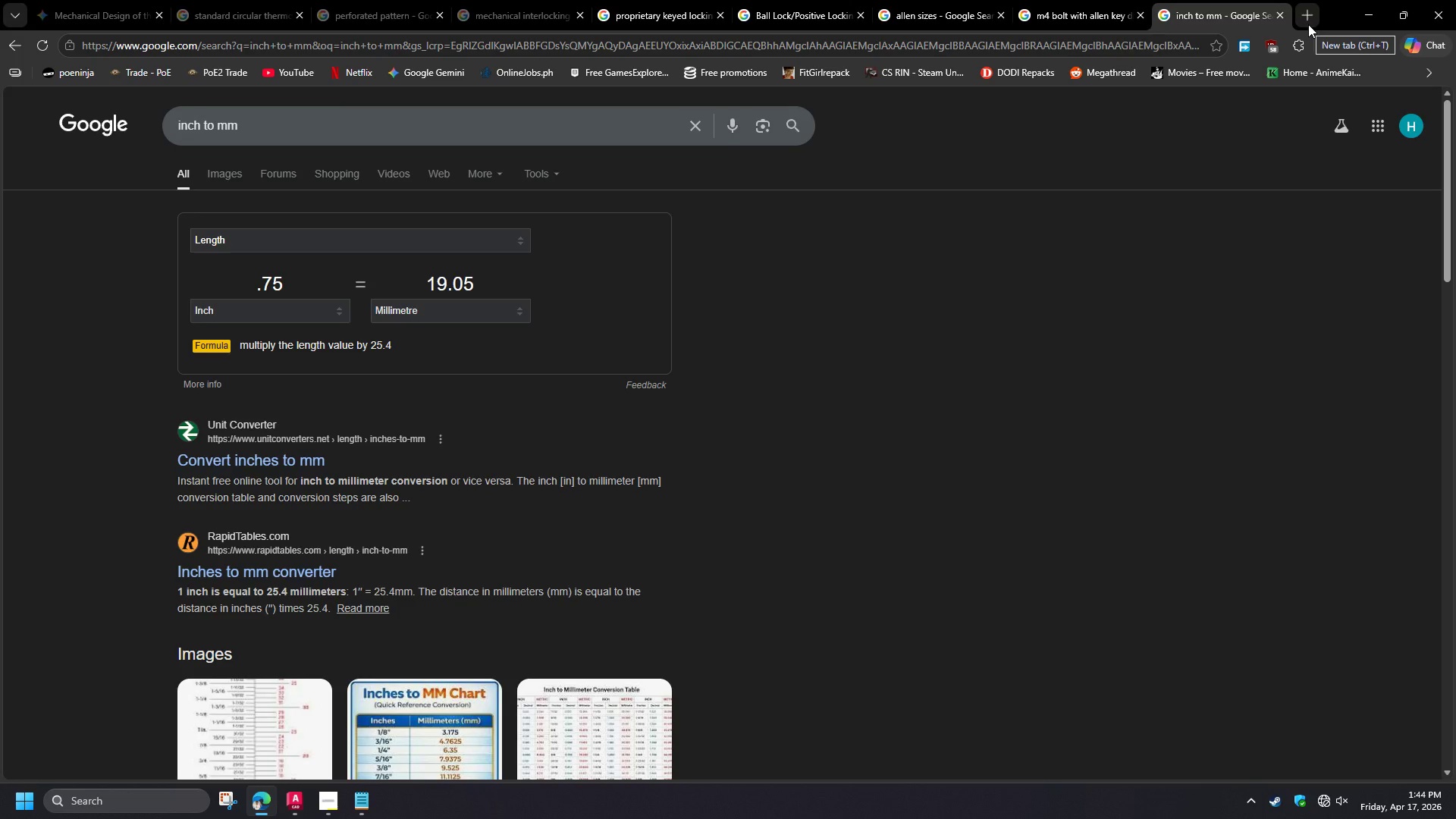 
left_click([1308, 24])
 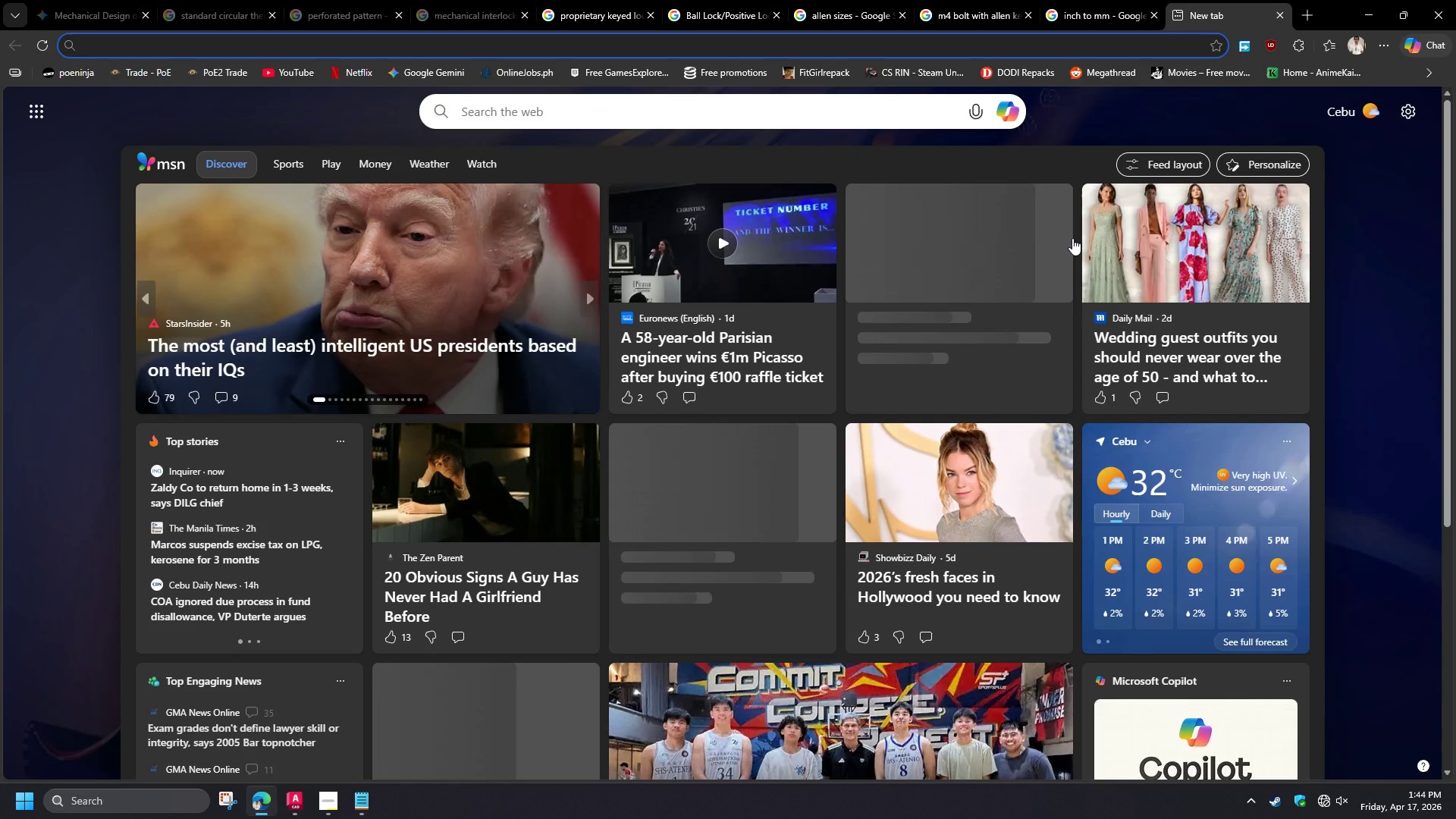 
type(keyhan)
key(Backspace)
key(Backspace)
key(Backspace)
type( handle size)
 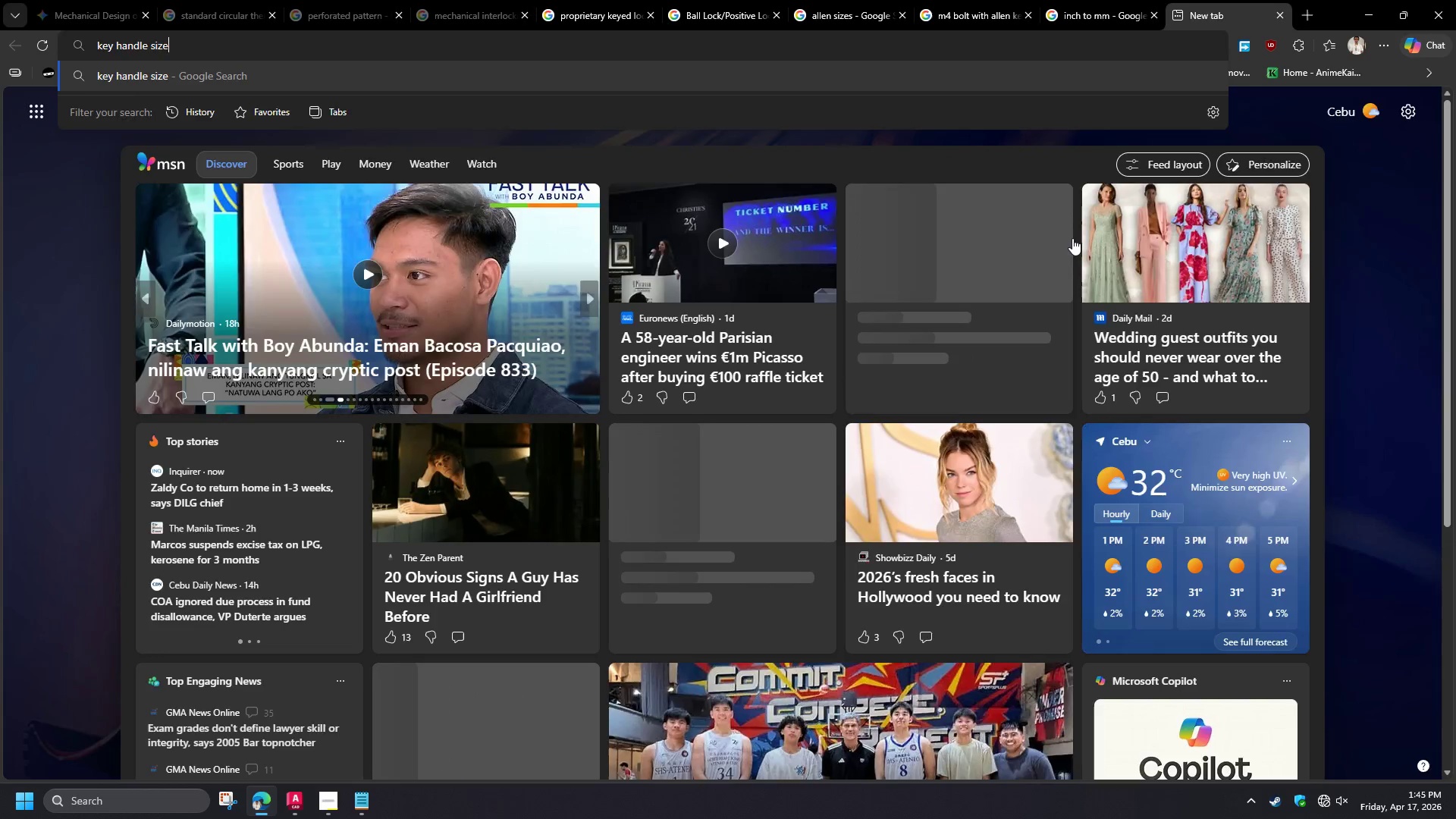 
key(Enter)
 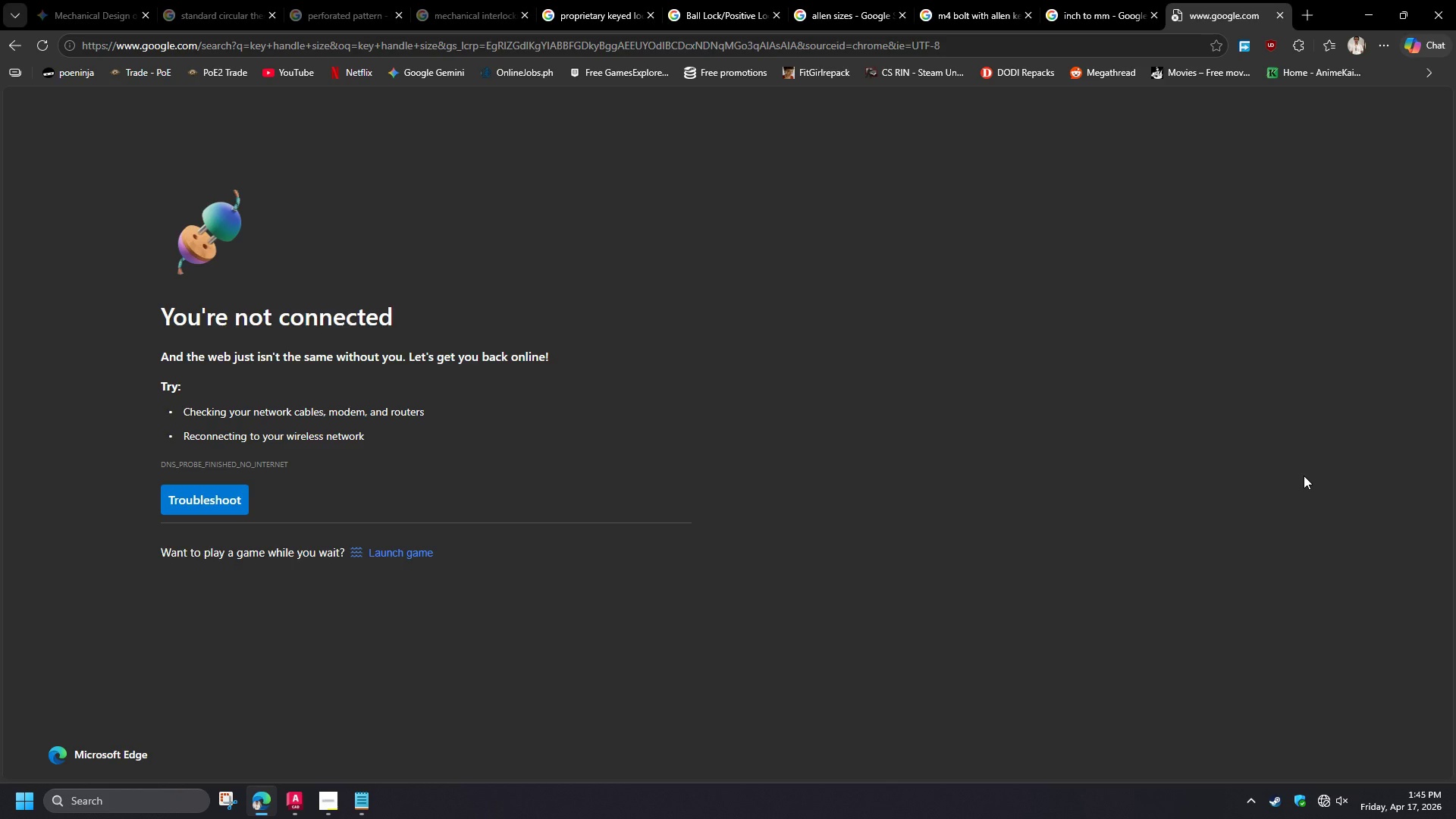 
wait(31.67)
 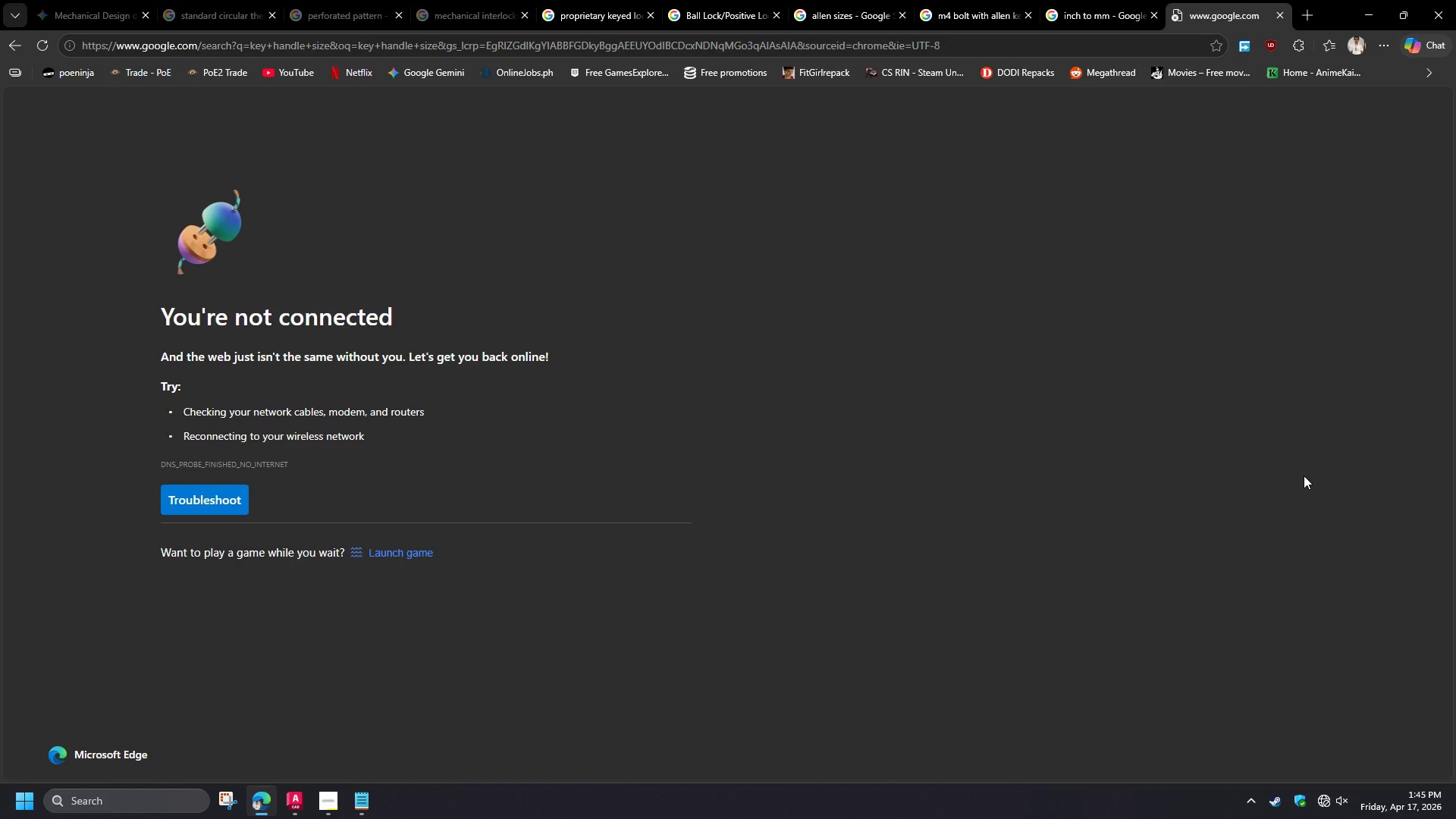 
left_click([1249, 558])
 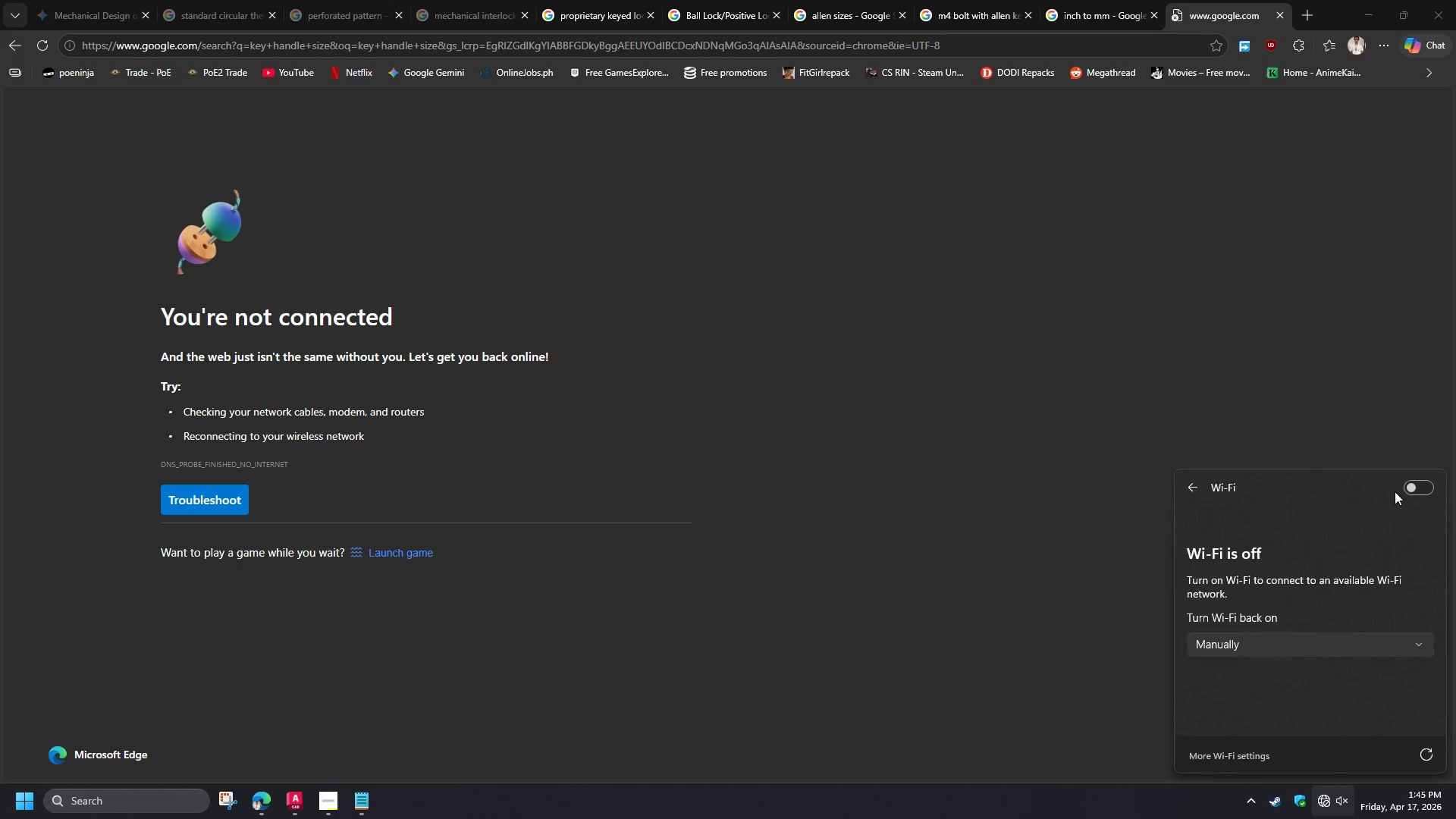 
left_click([1417, 488])
 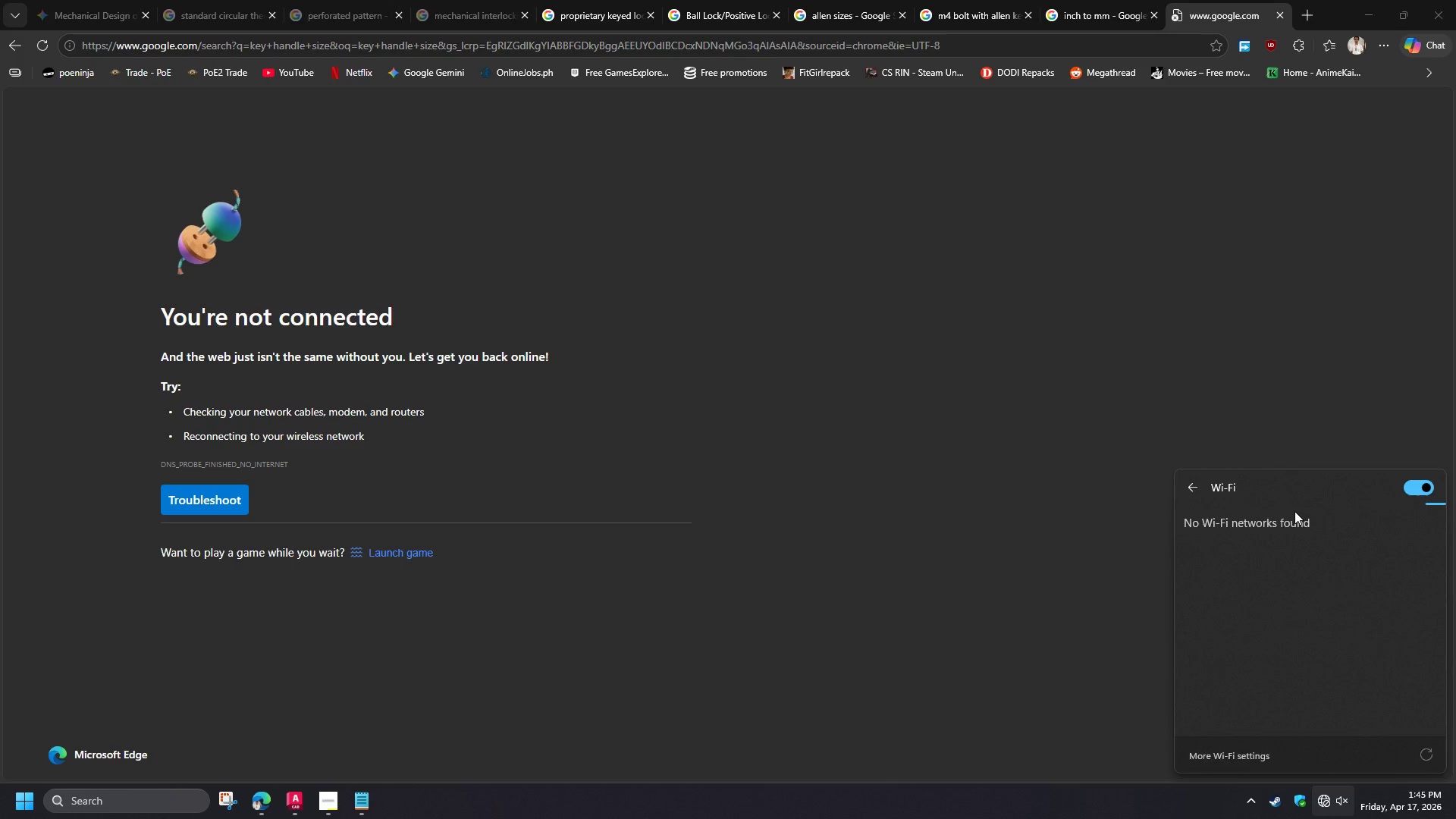 
wait(5.34)
 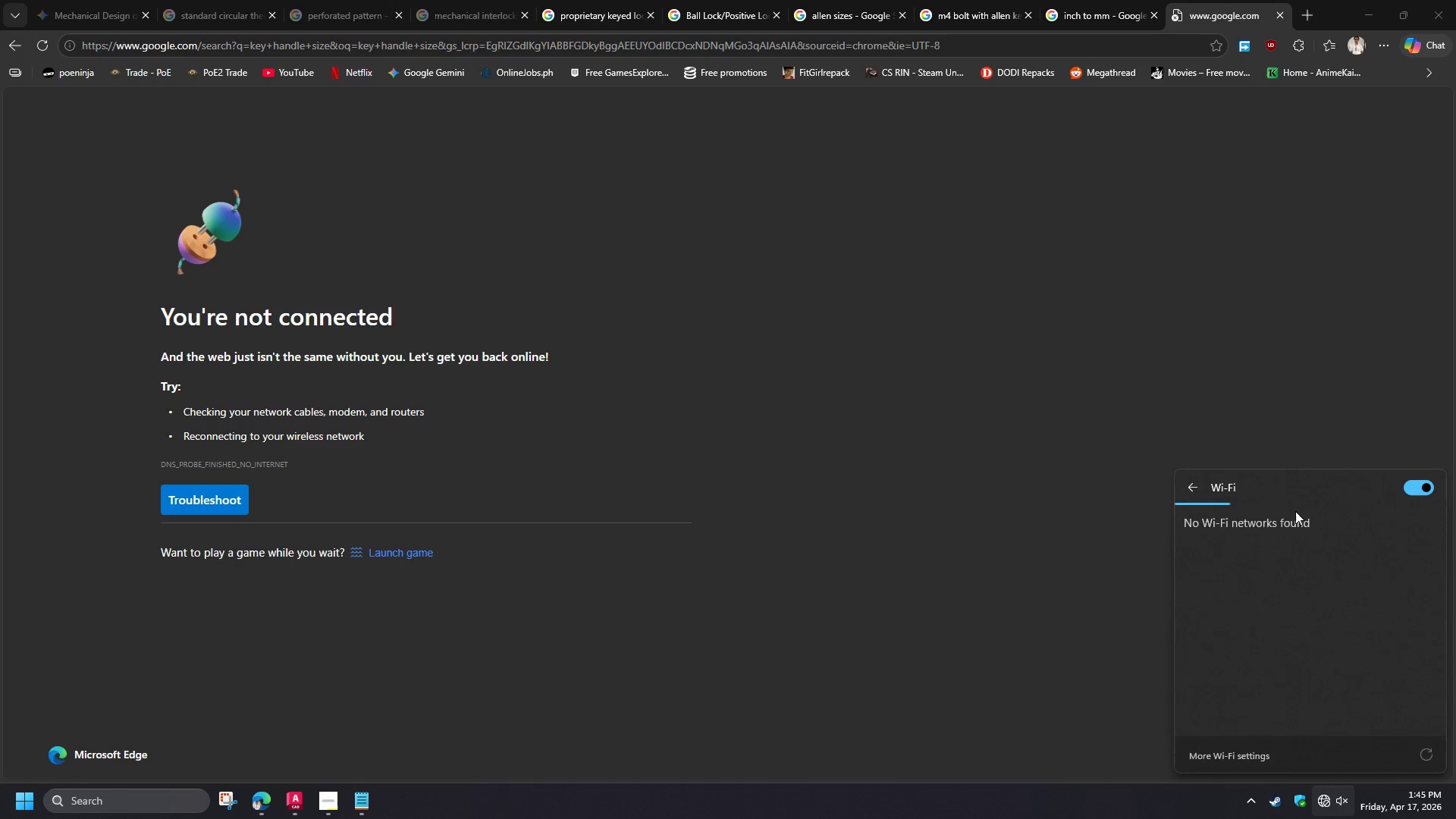 
left_click([1286, 533])
 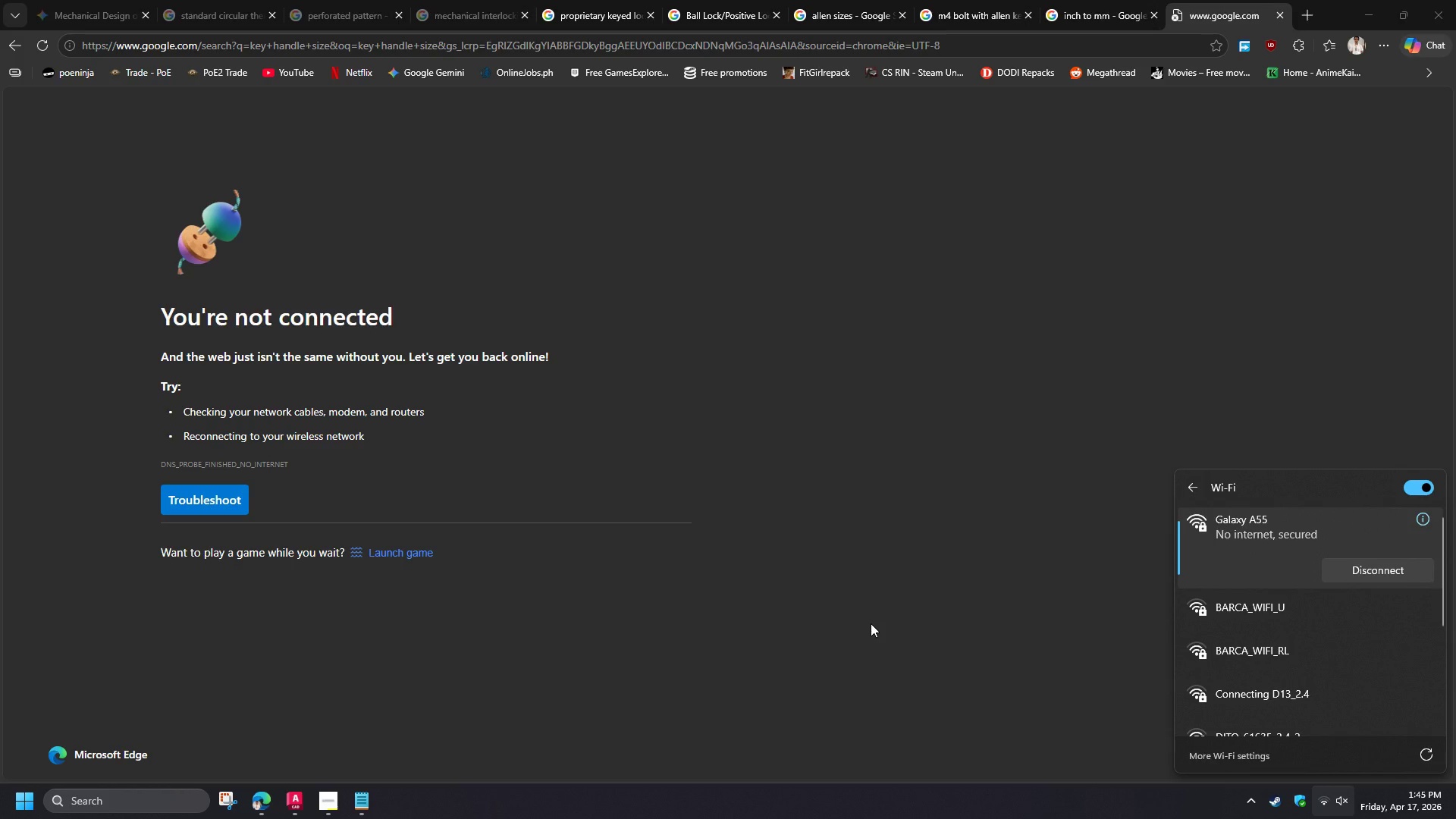 
left_click([871, 626])
 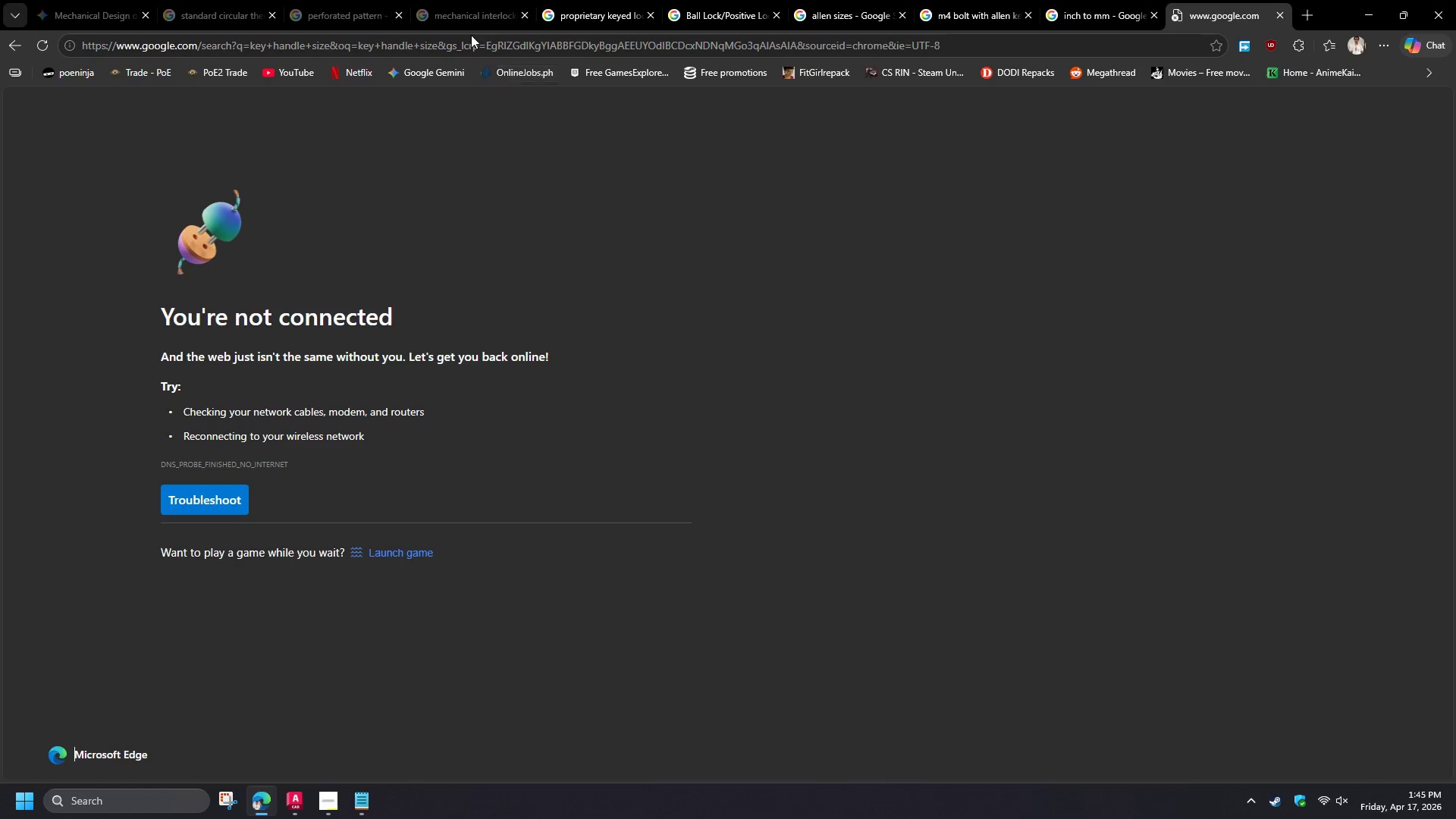 
left_click([463, 42])
 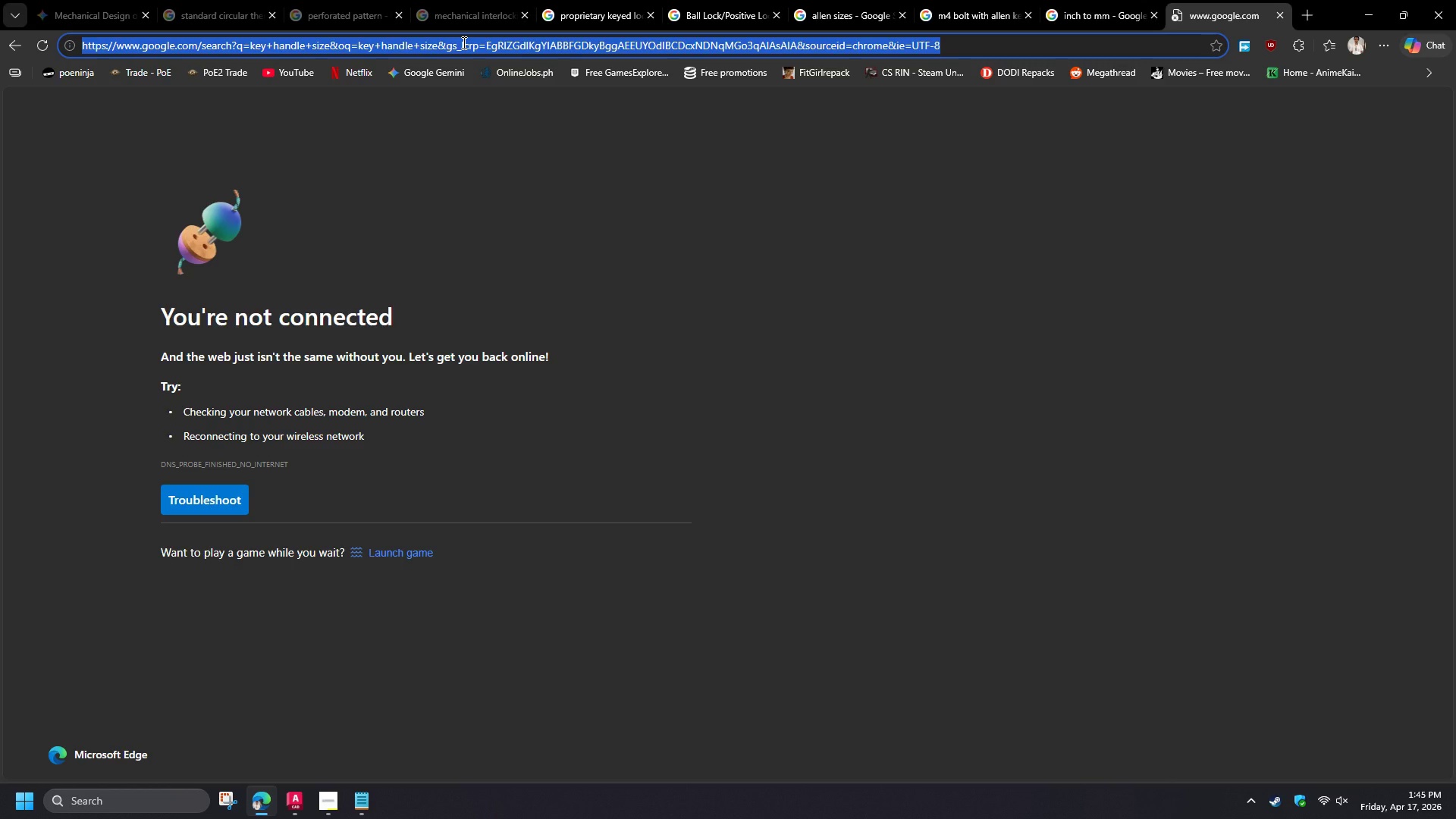 
key(NumpadEnter)
 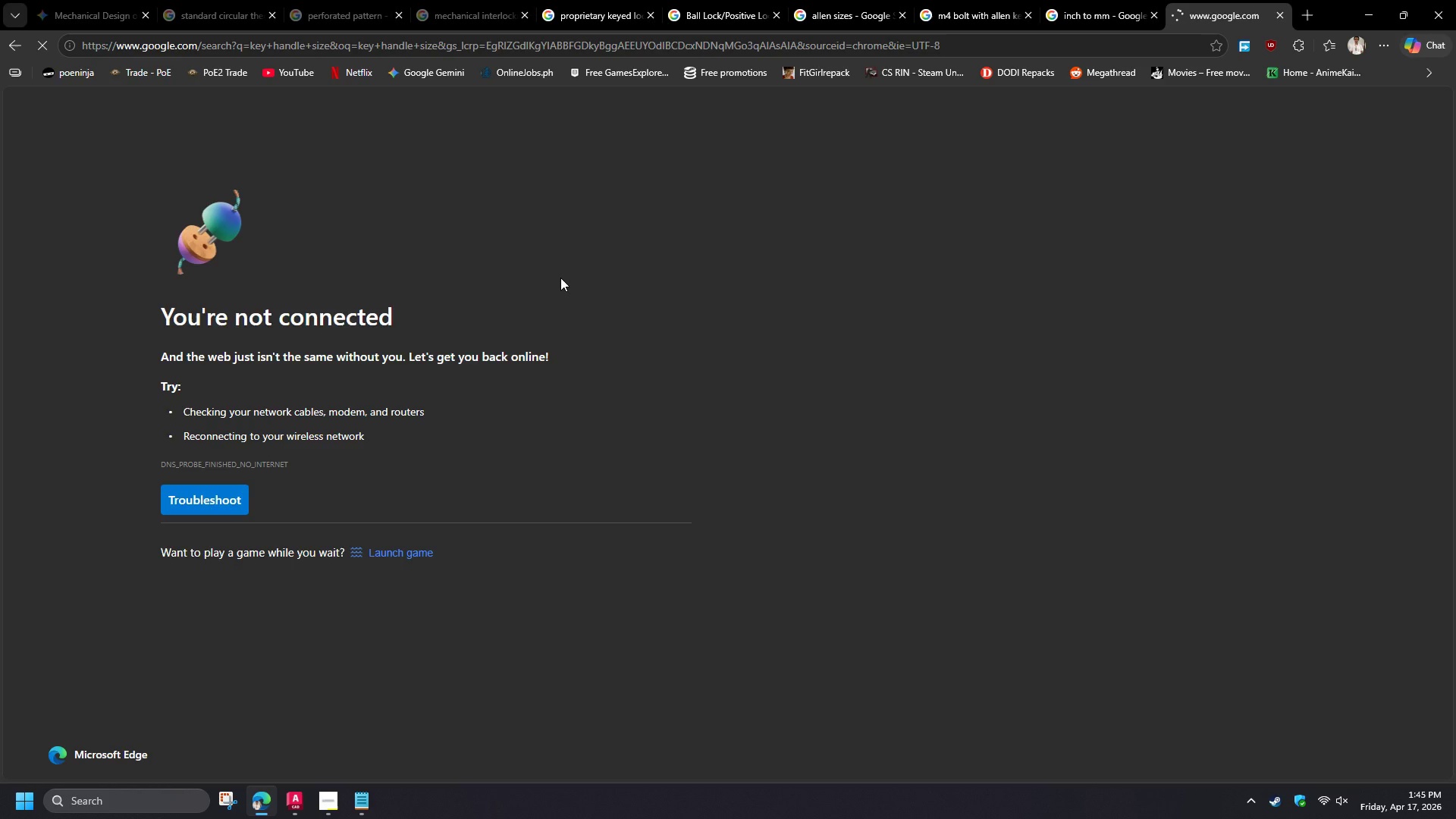 
wait(11.0)
 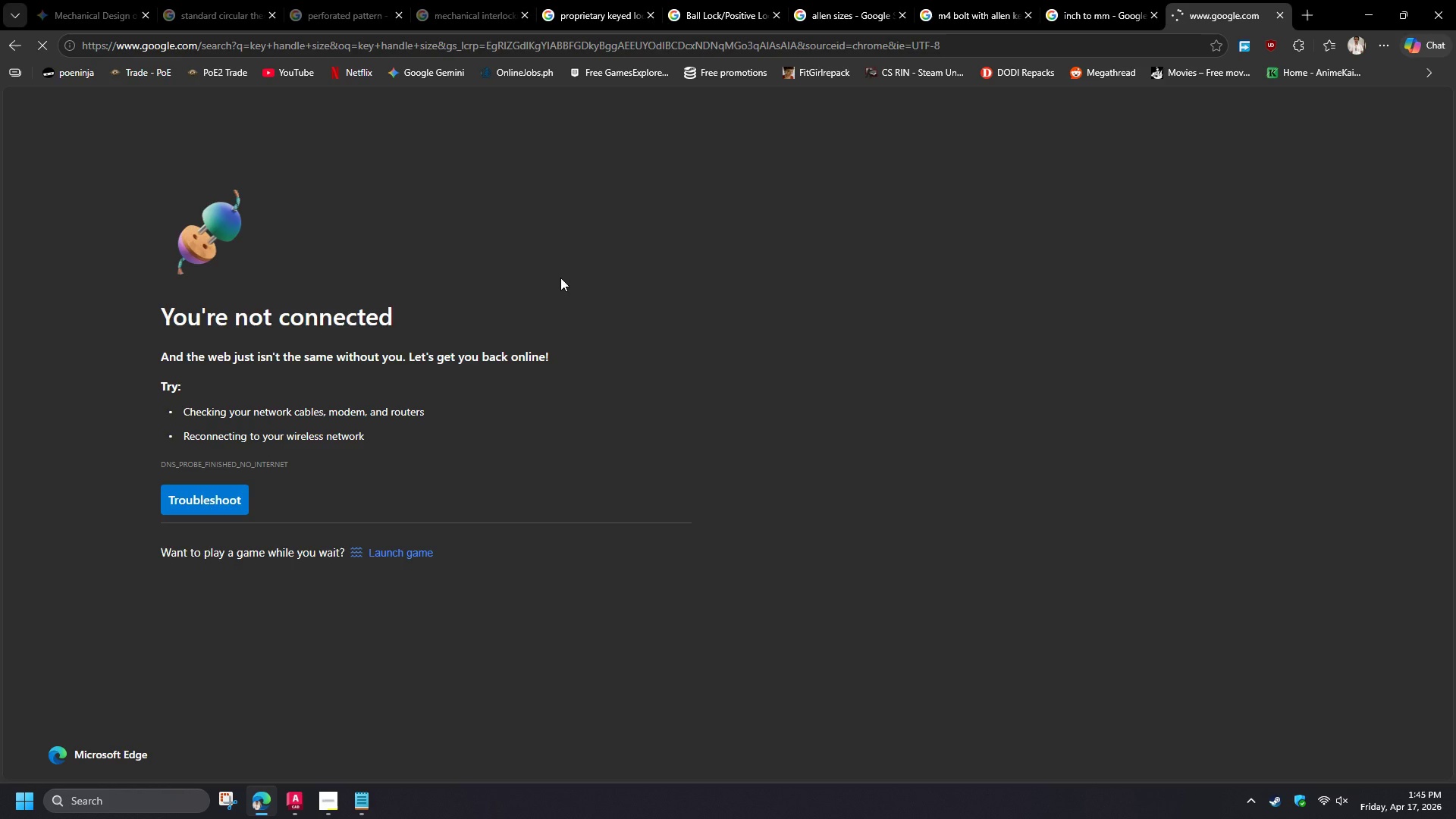 
left_click([331, 808])